 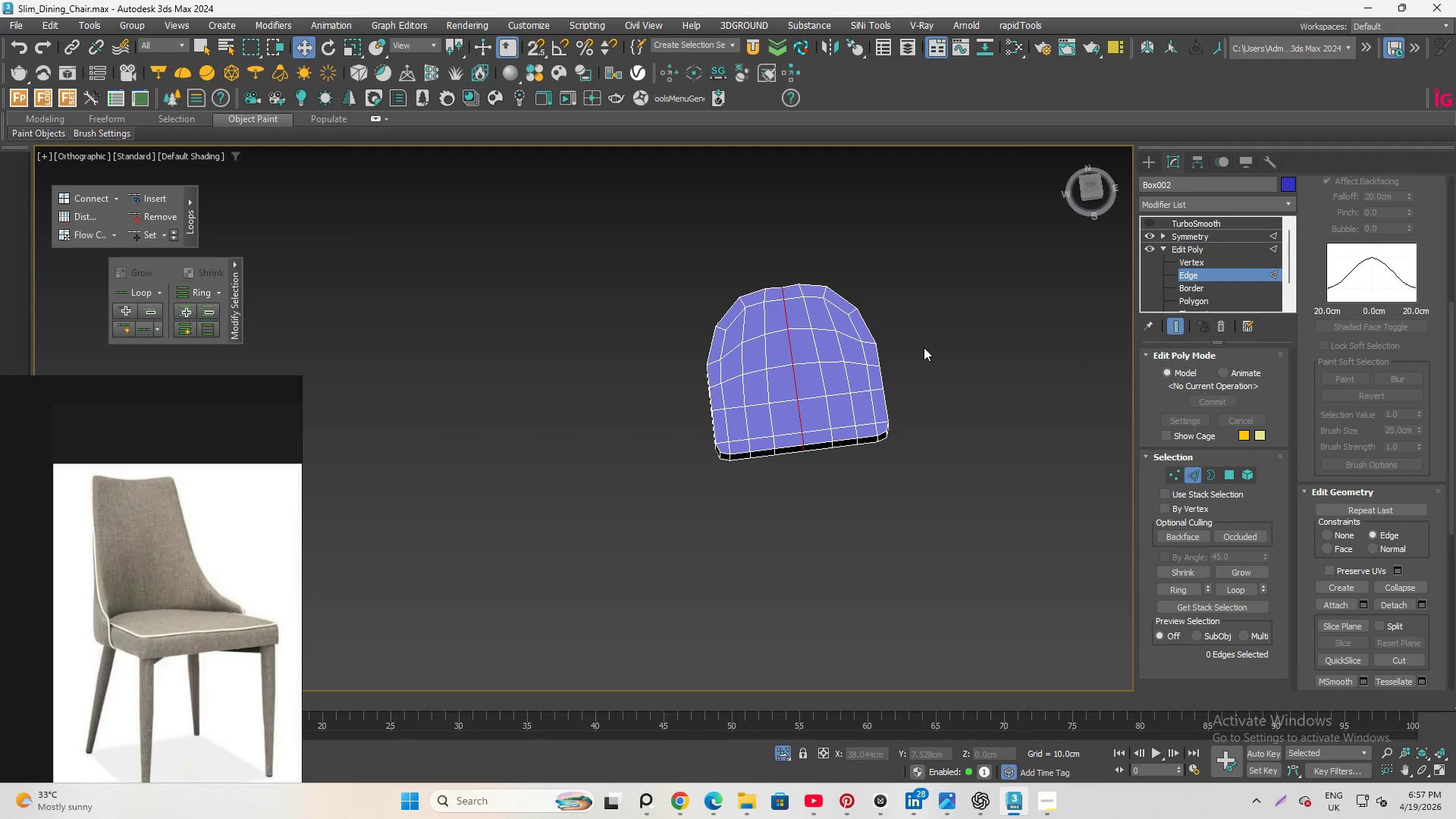 
scroll: coordinate [883, 298], scroll_direction: up, amount: 2.0
 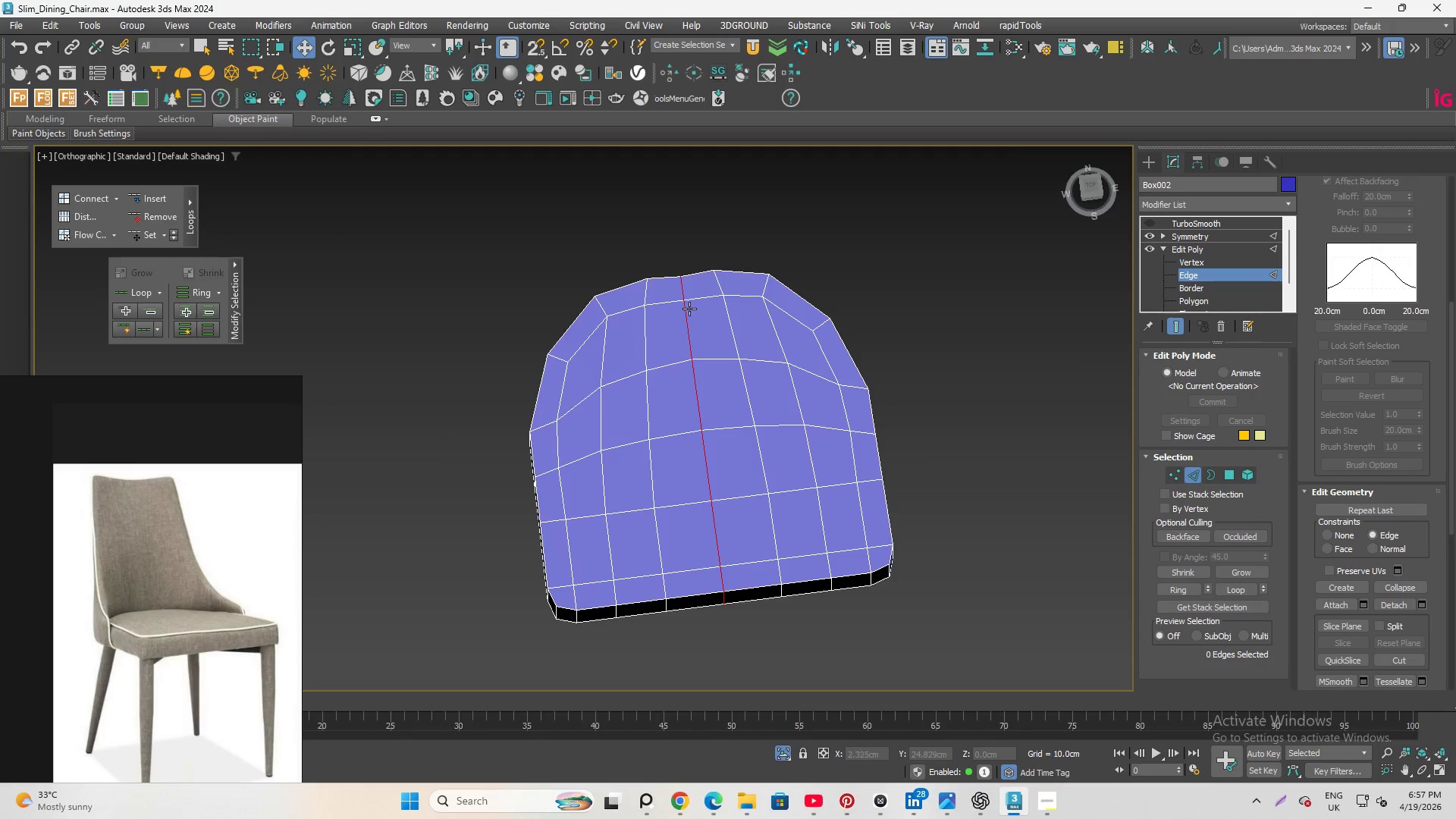 
hold_key(key=AltLeft, duration=0.44)
 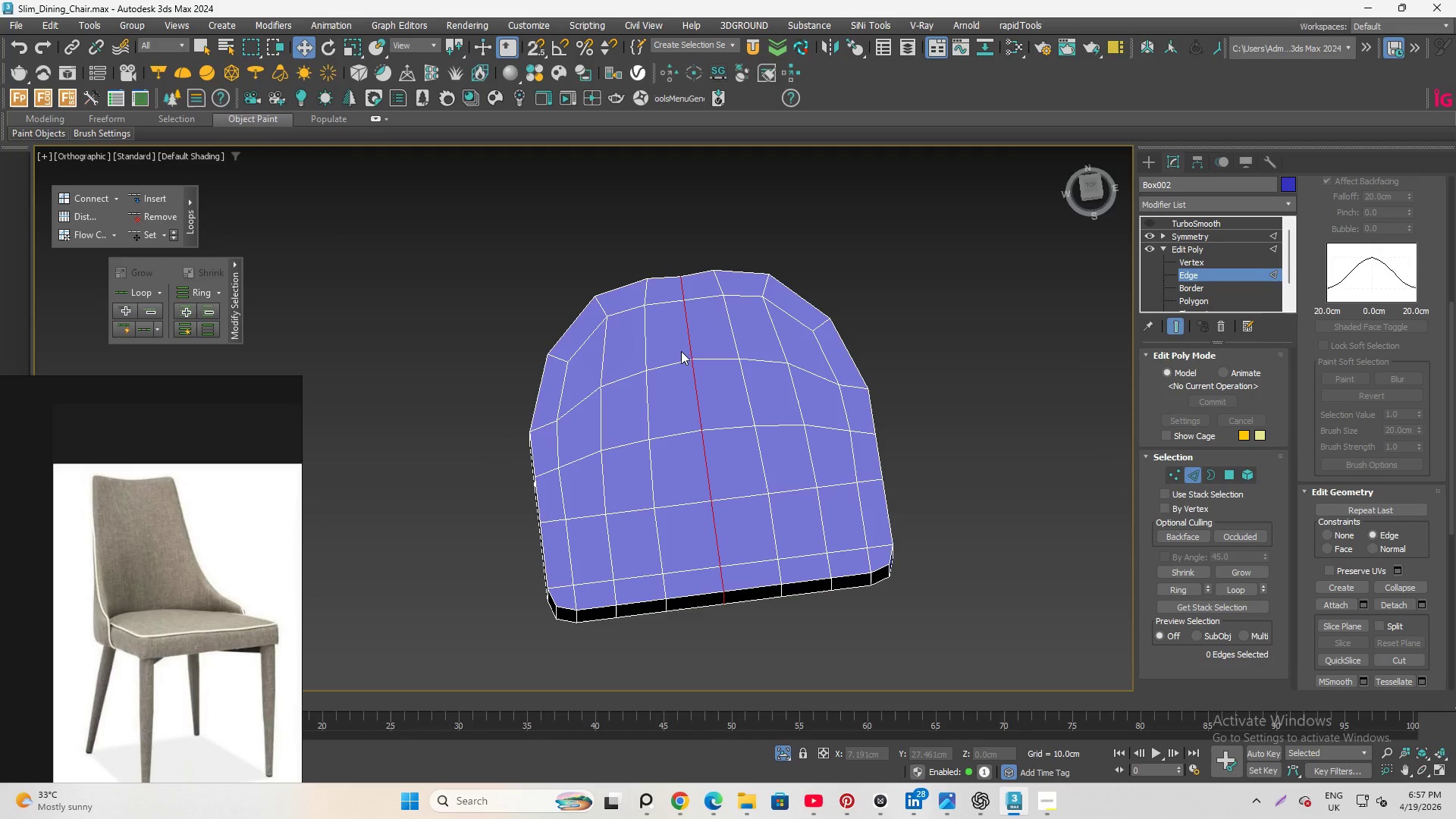 
hold_key(key=AltLeft, duration=12.41)
 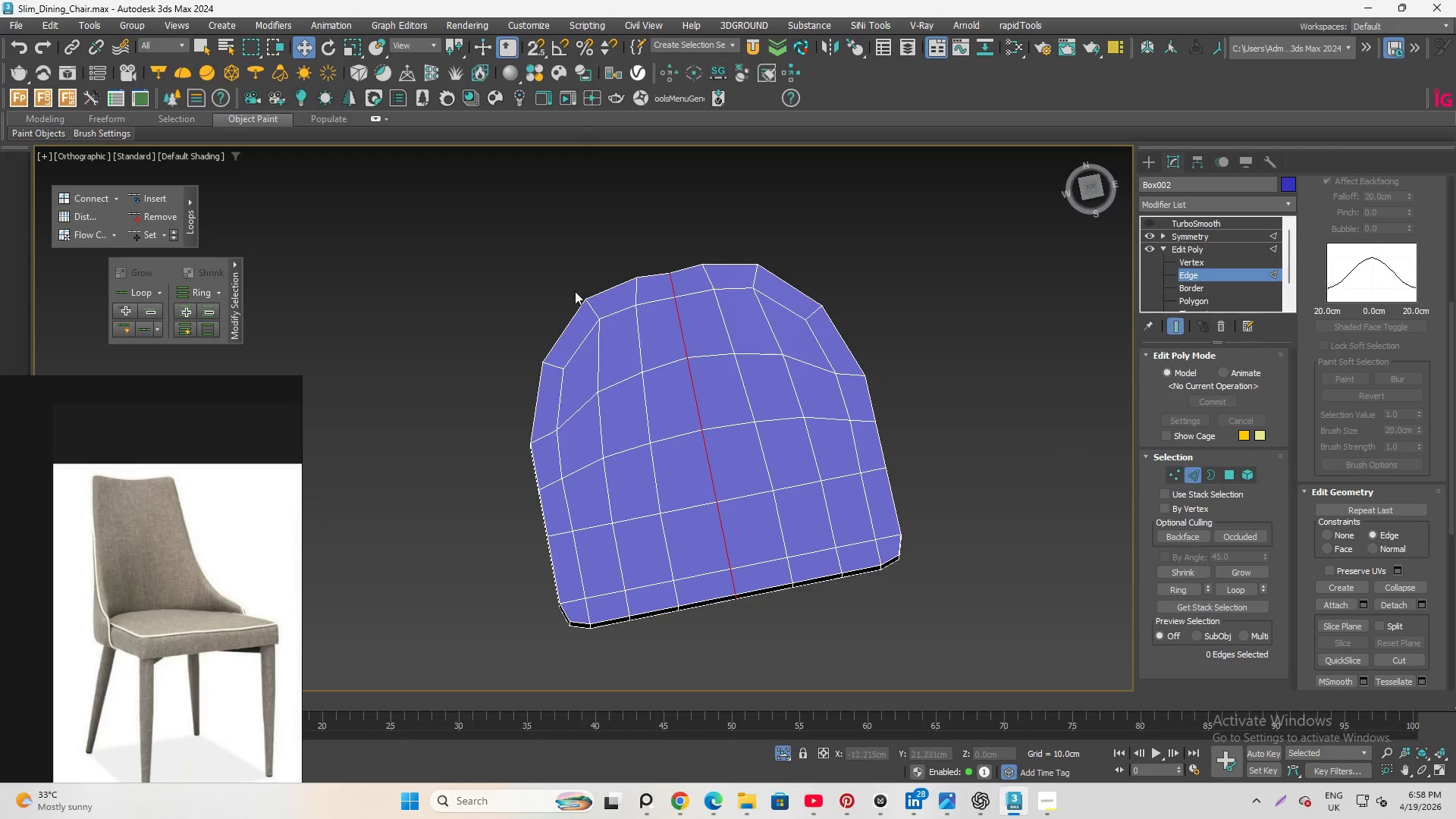 
hold_key(key=AltLeft, duration=2.16)
 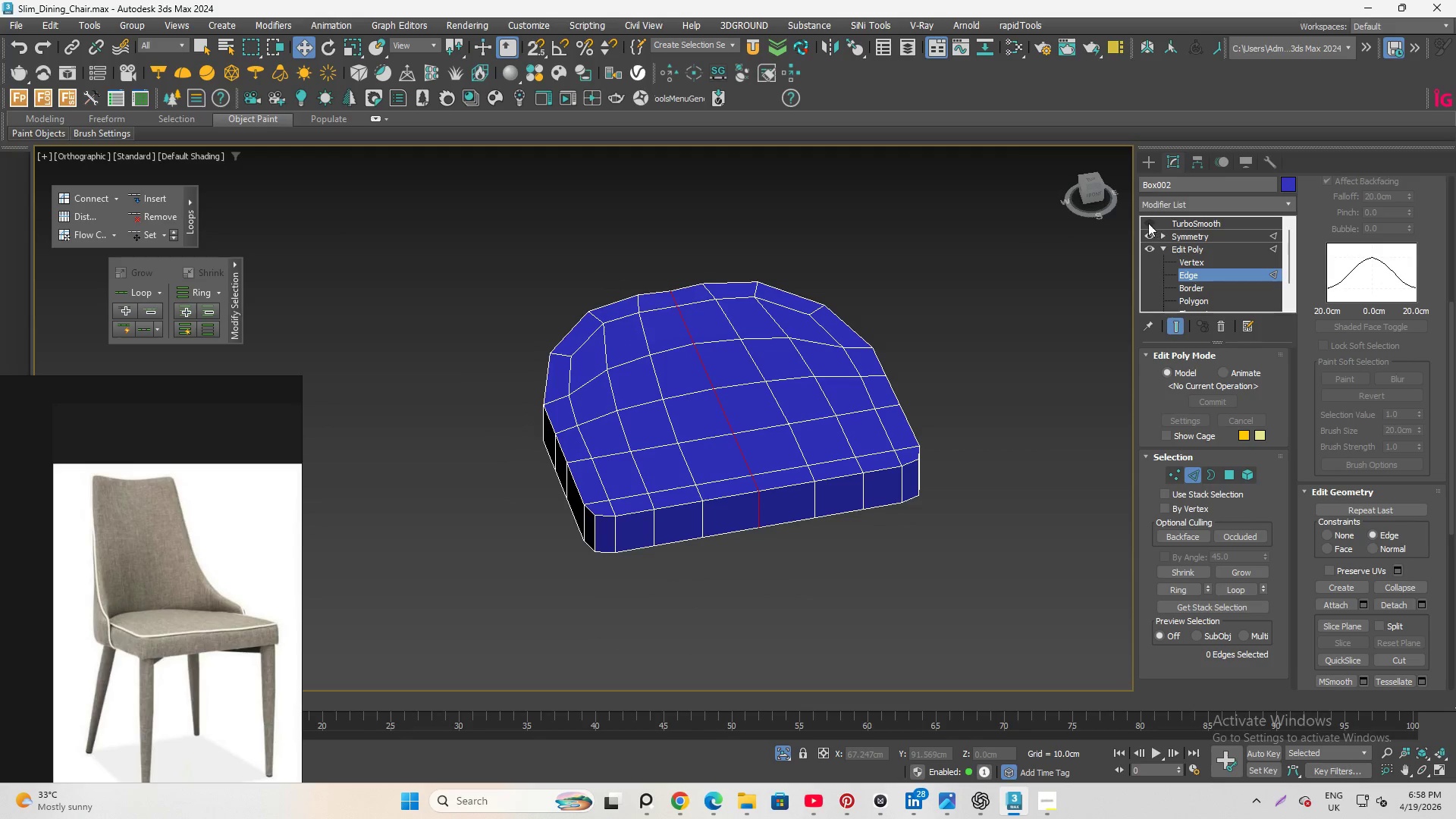 
scroll: coordinate [648, 313], scroll_direction: none, amount: 0.0
 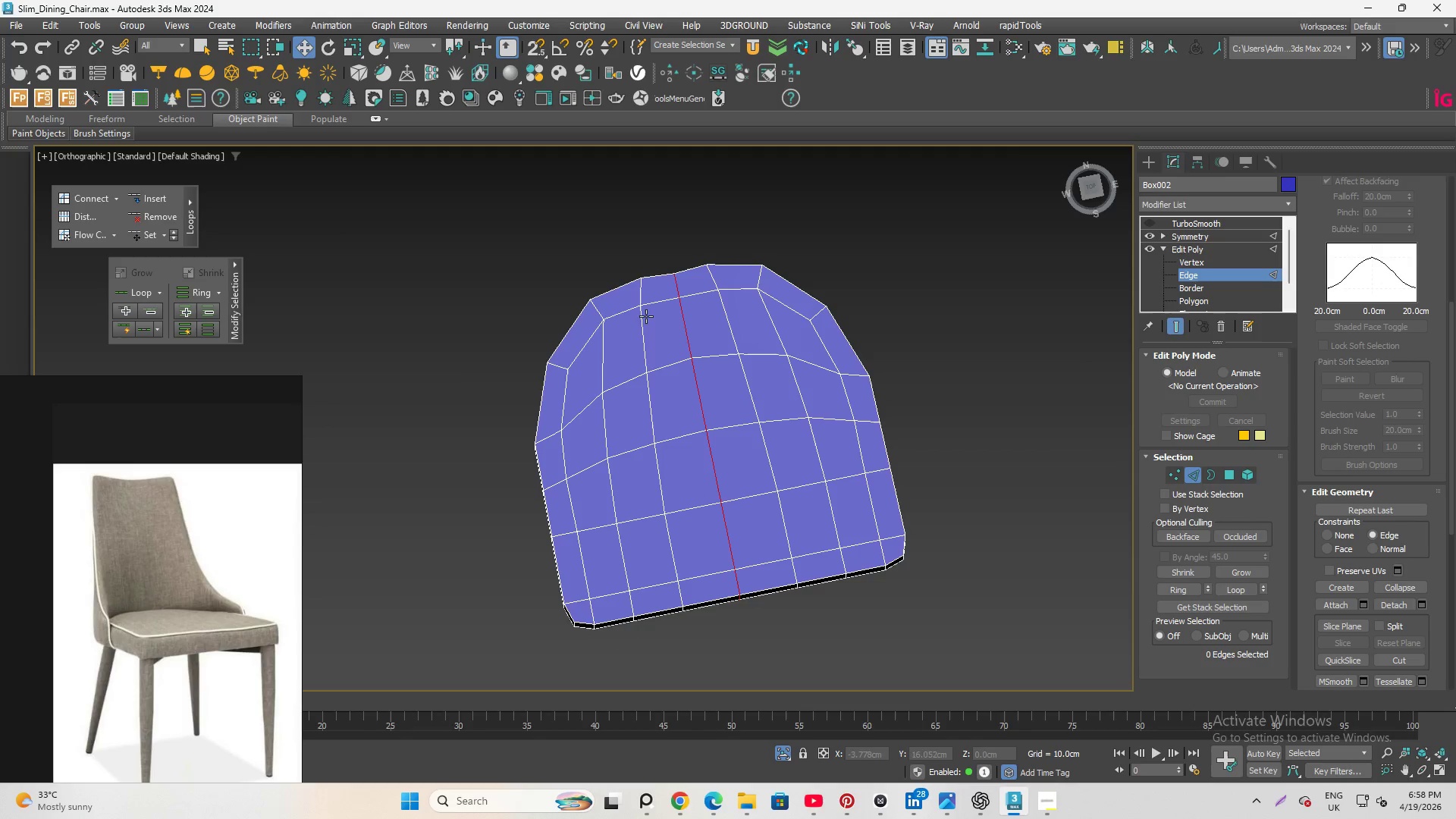 
left_click([1147, 223])
 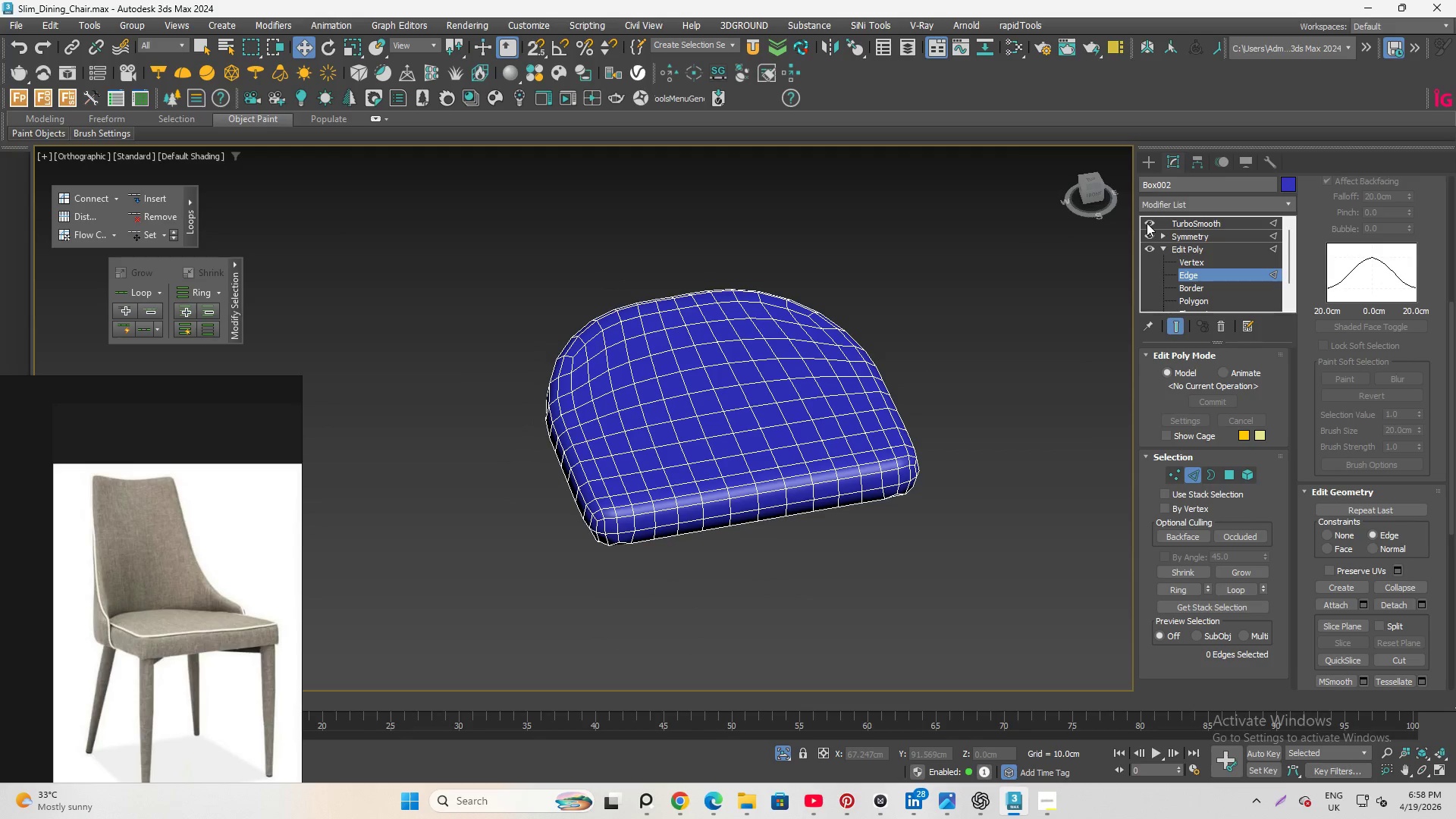 
hold_key(key=AltLeft, duration=2.31)
 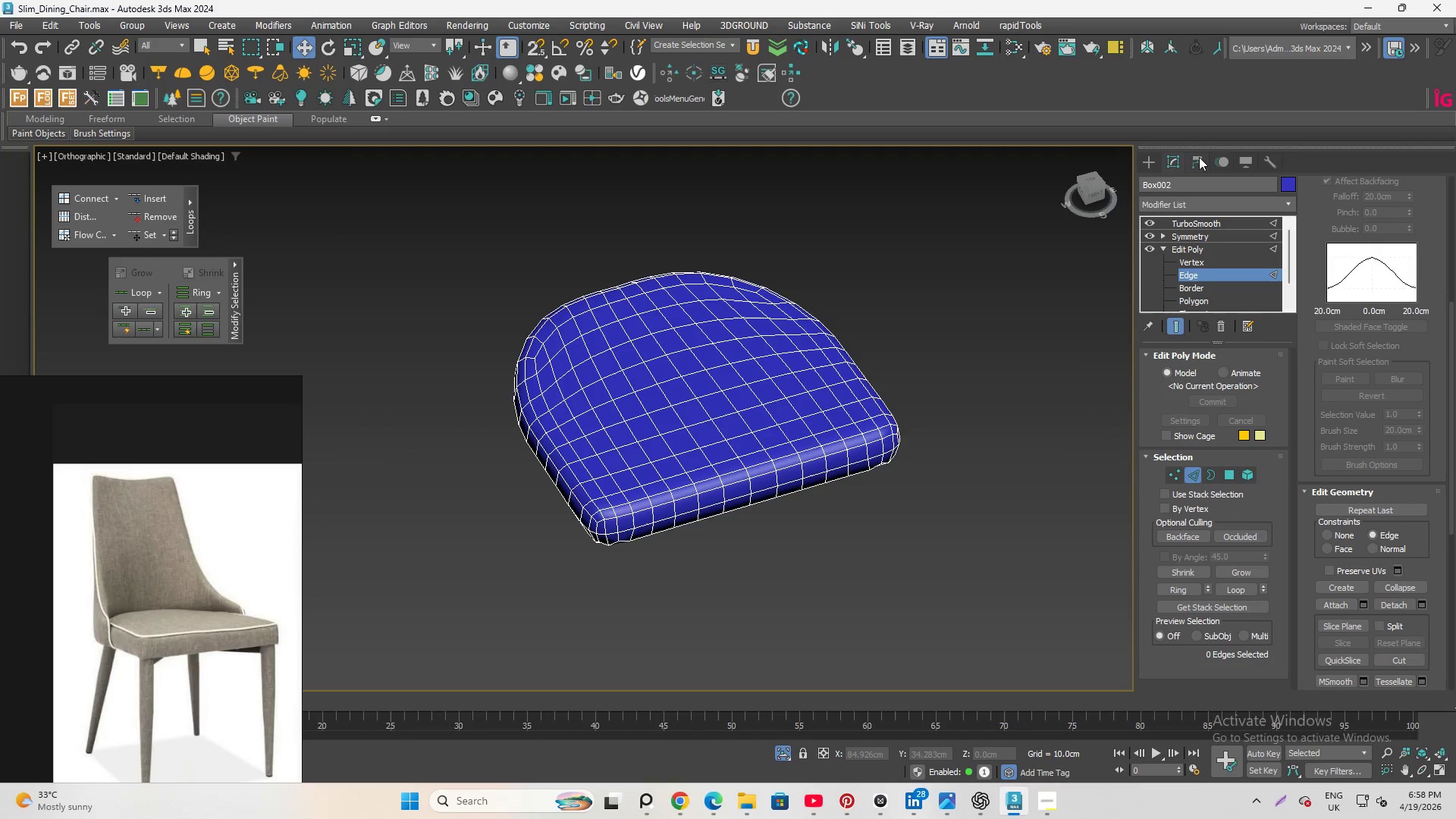 
left_click([1199, 158])
 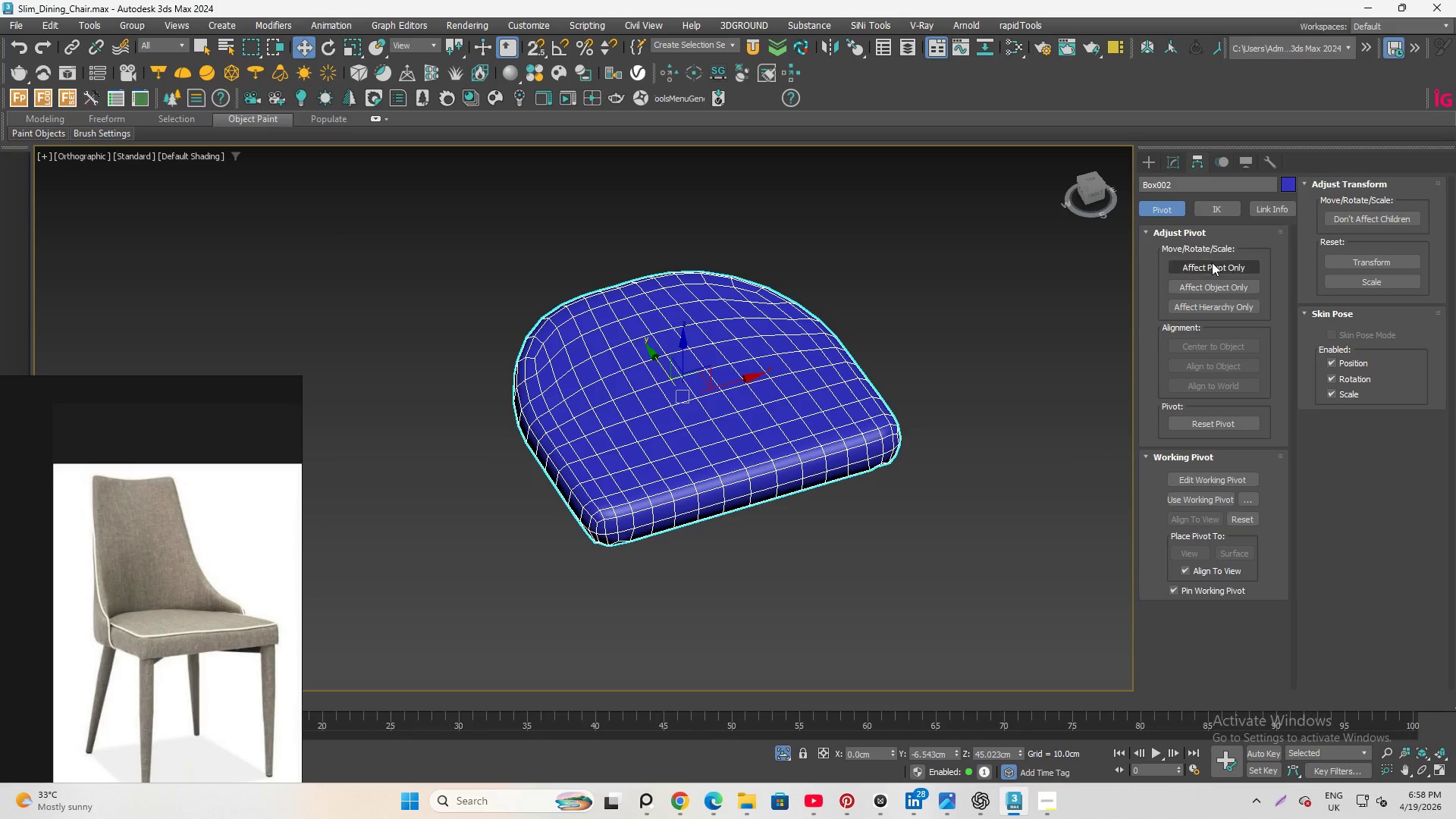 
left_click([1215, 263])
 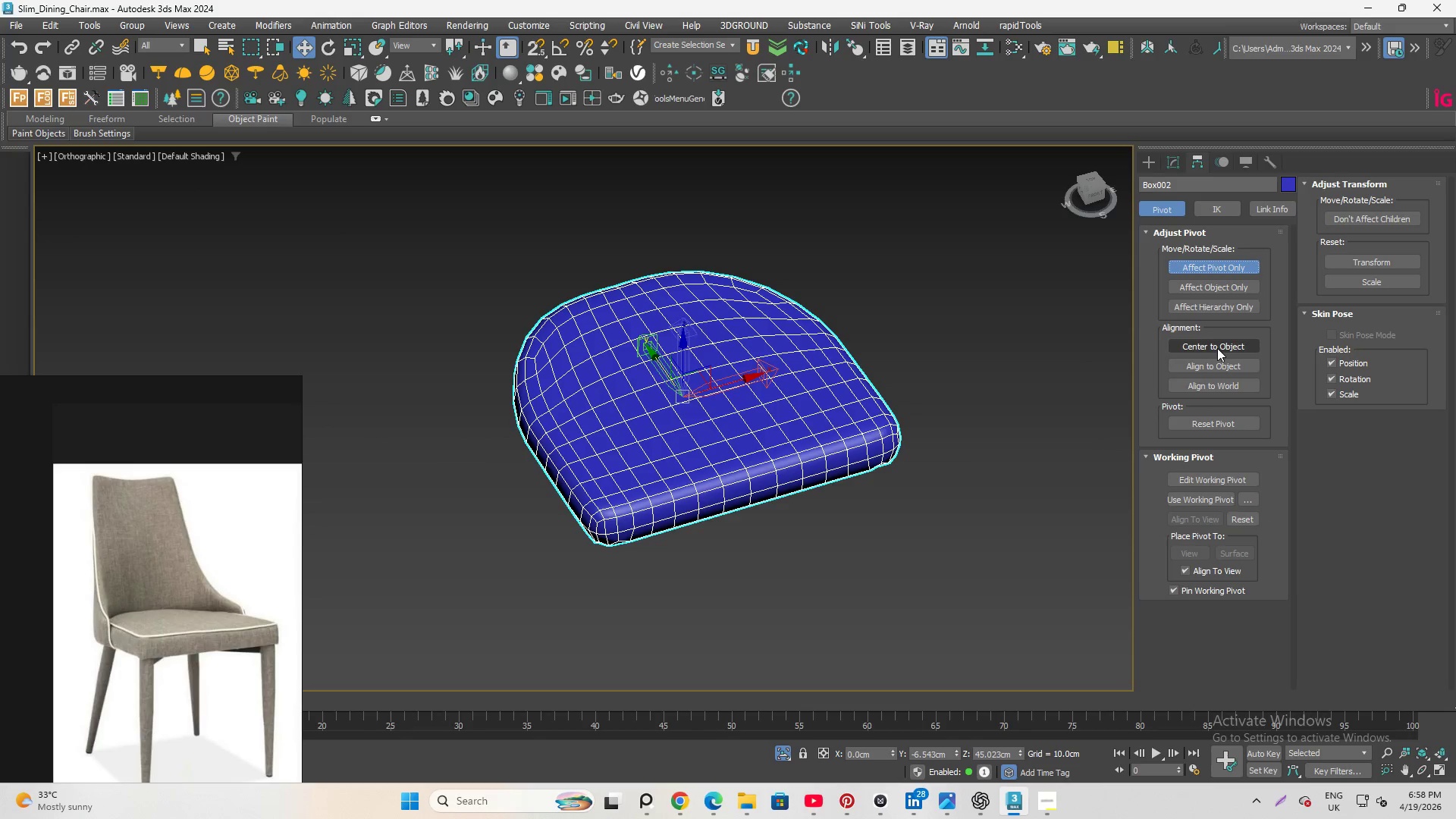 
left_click([1217, 344])
 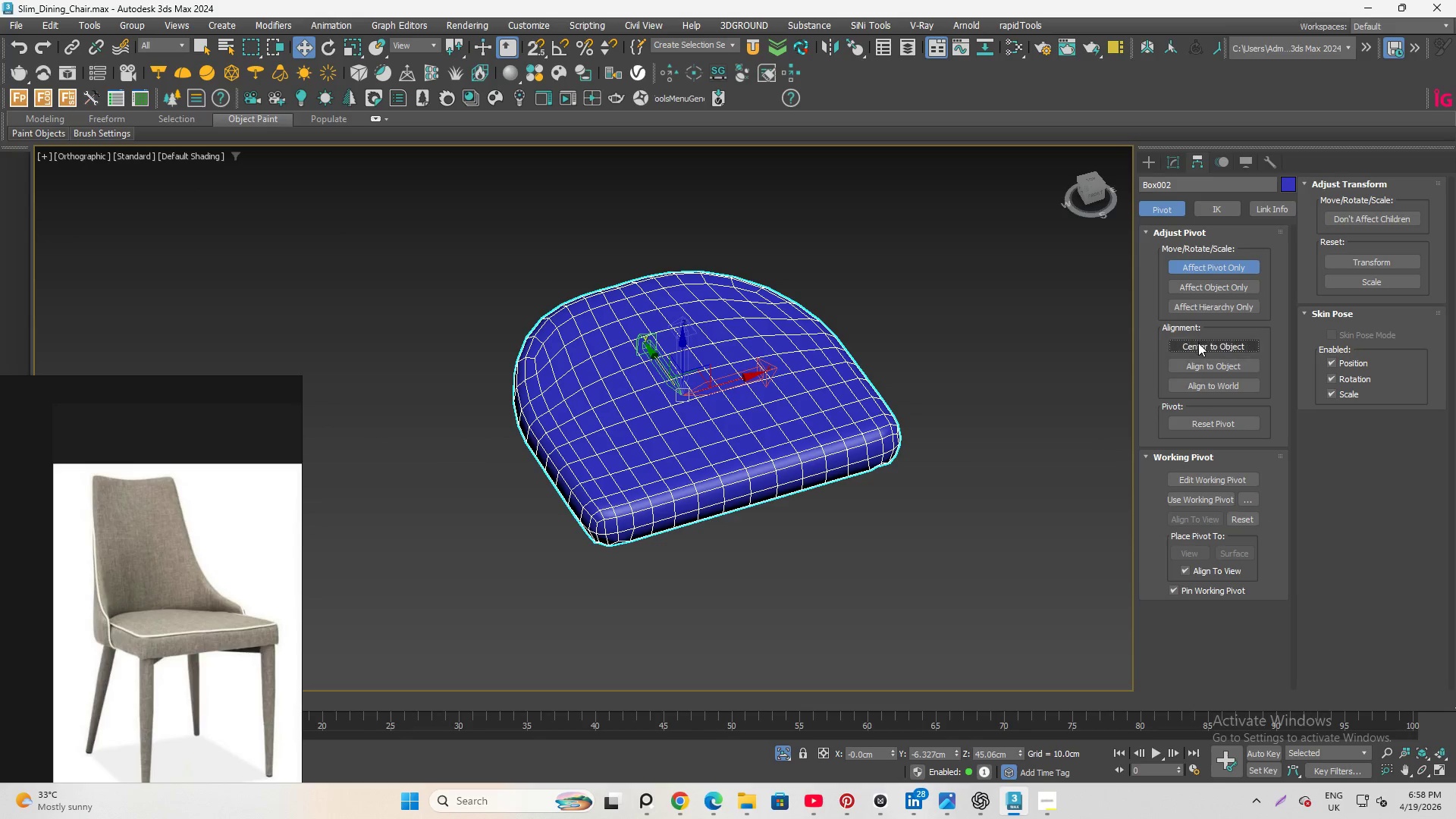 
double_click([1198, 344])
 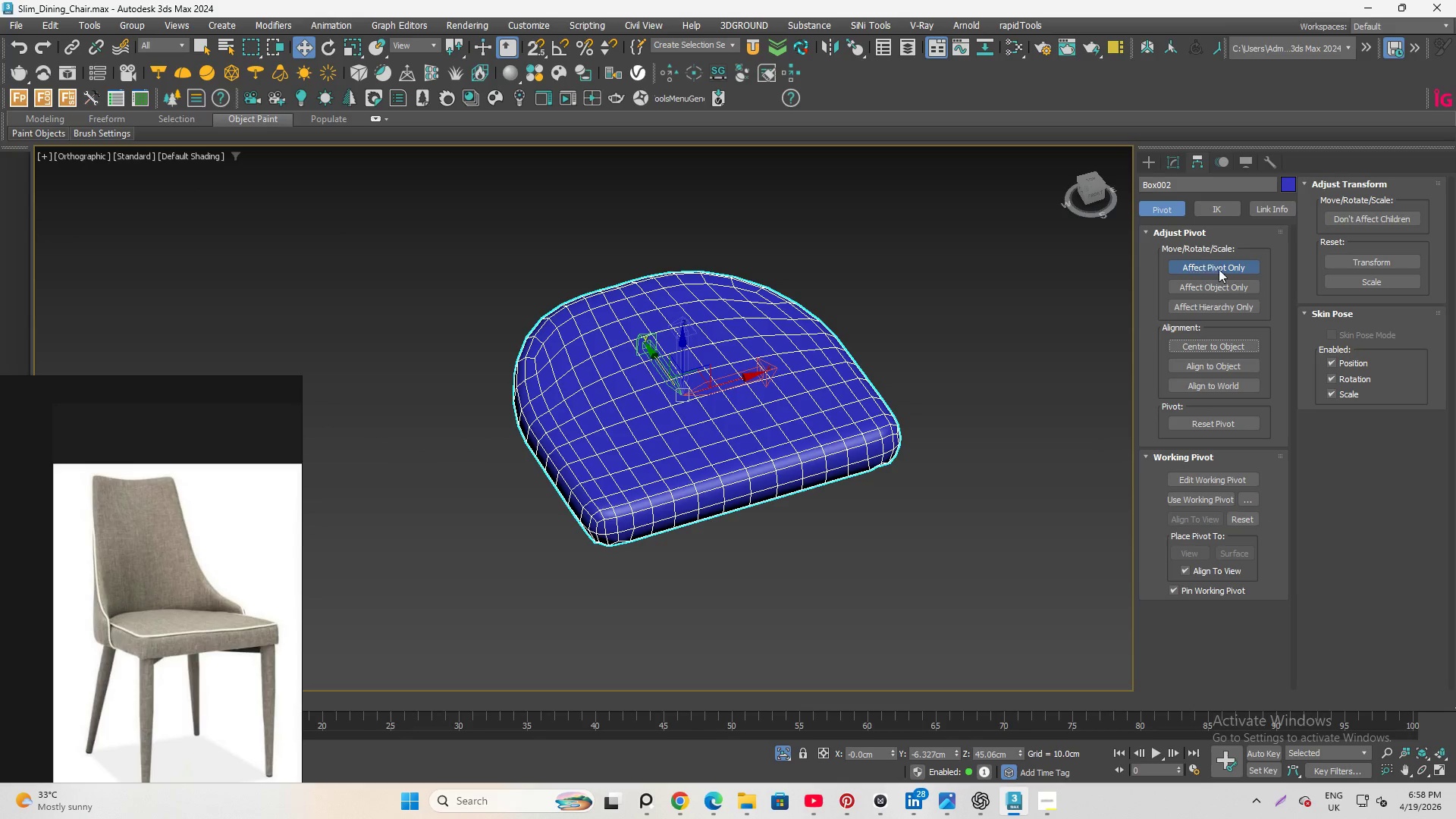 
left_click([1224, 271])
 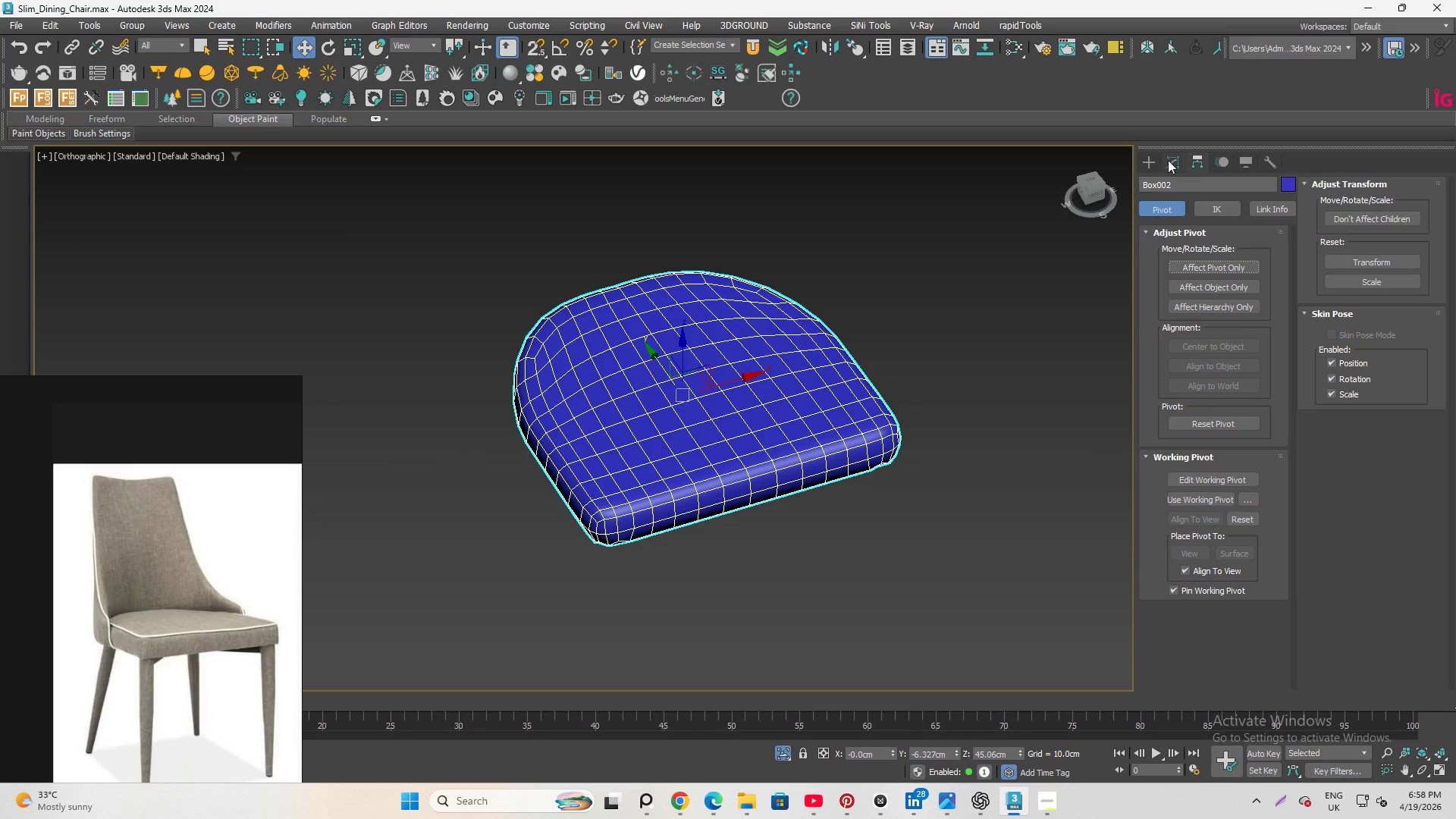 
left_click([1170, 160])
 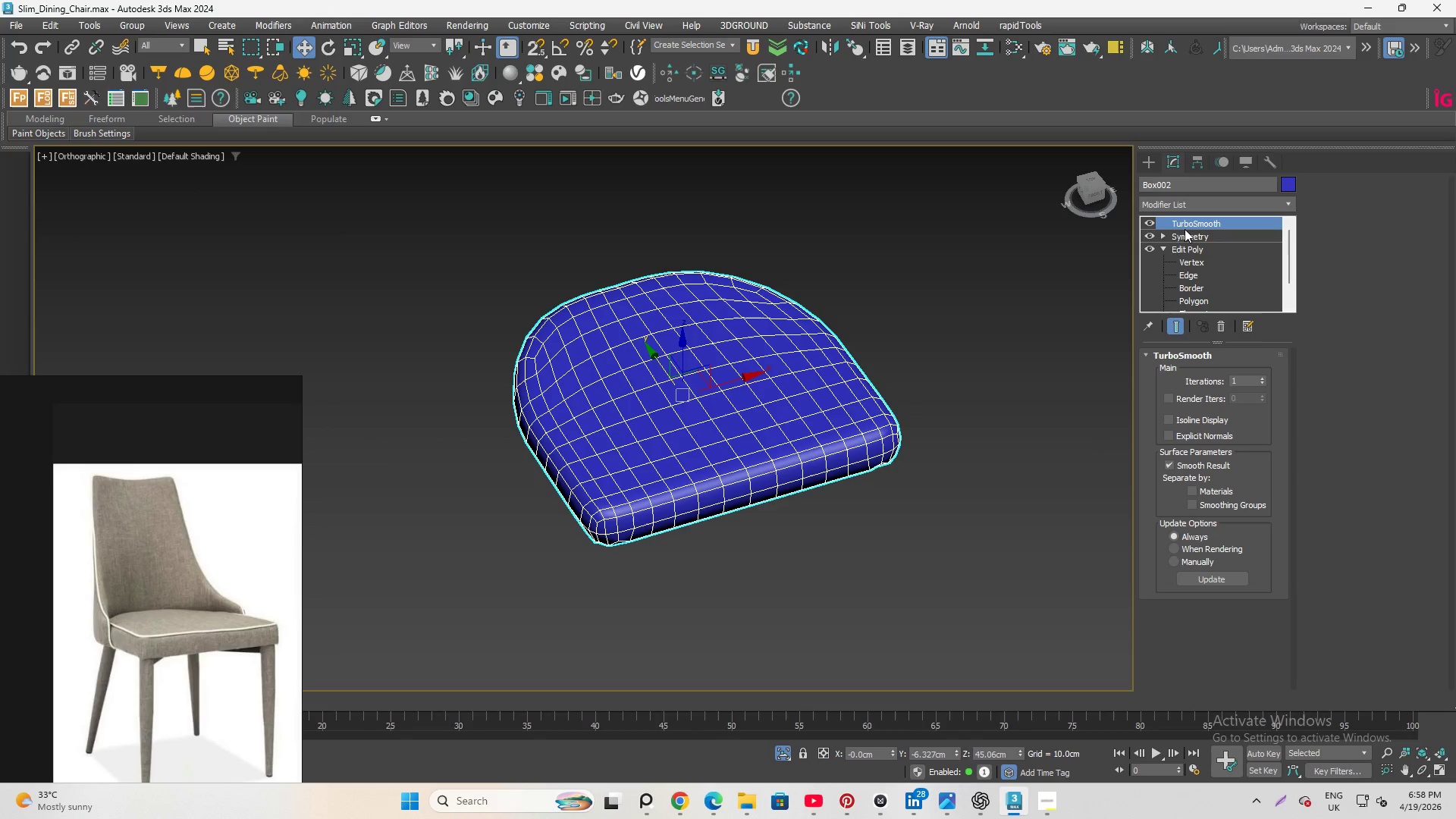 
left_click([1194, 235])
 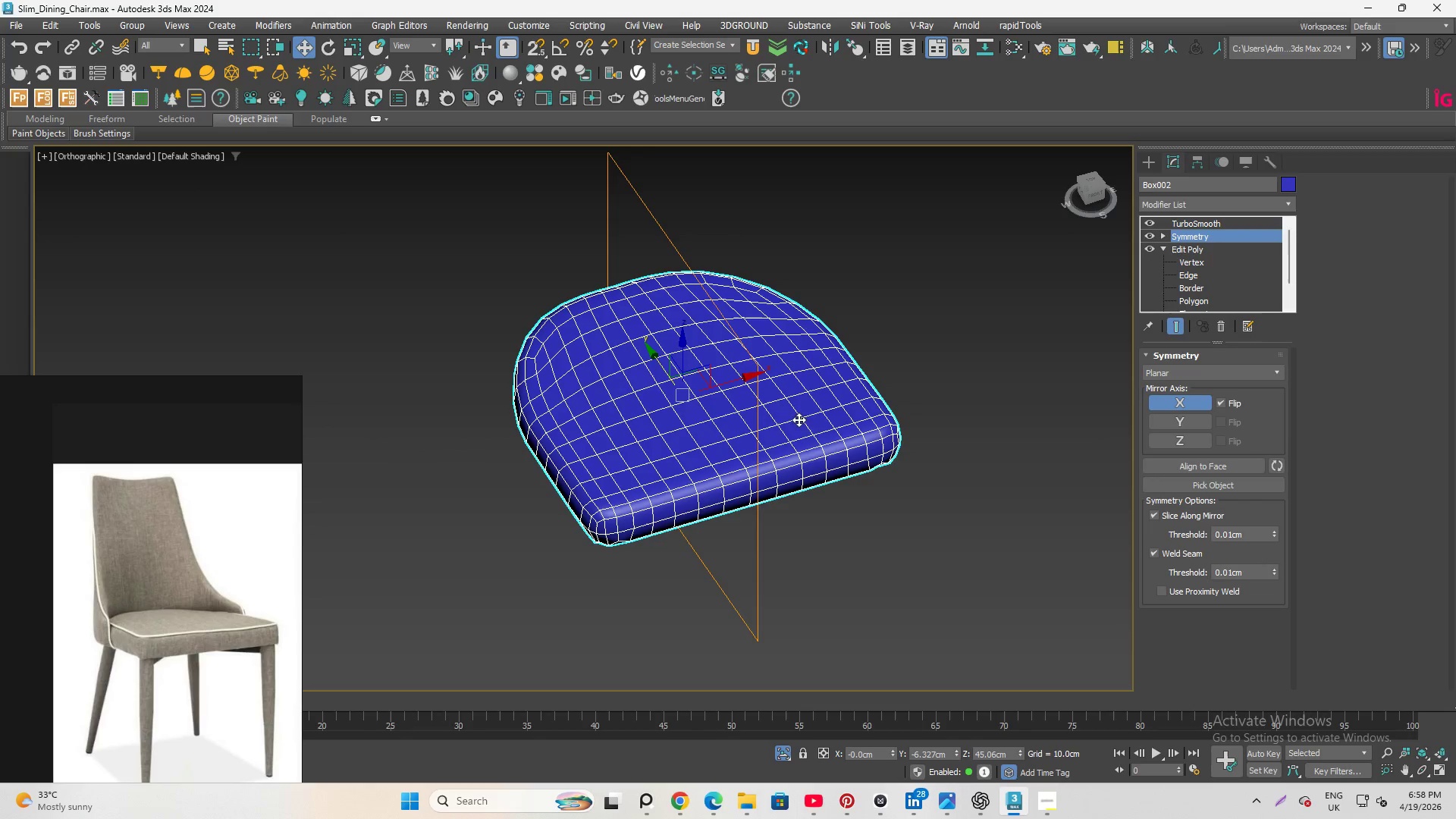 
scroll: coordinate [805, 447], scroll_direction: up, amount: 1.0
 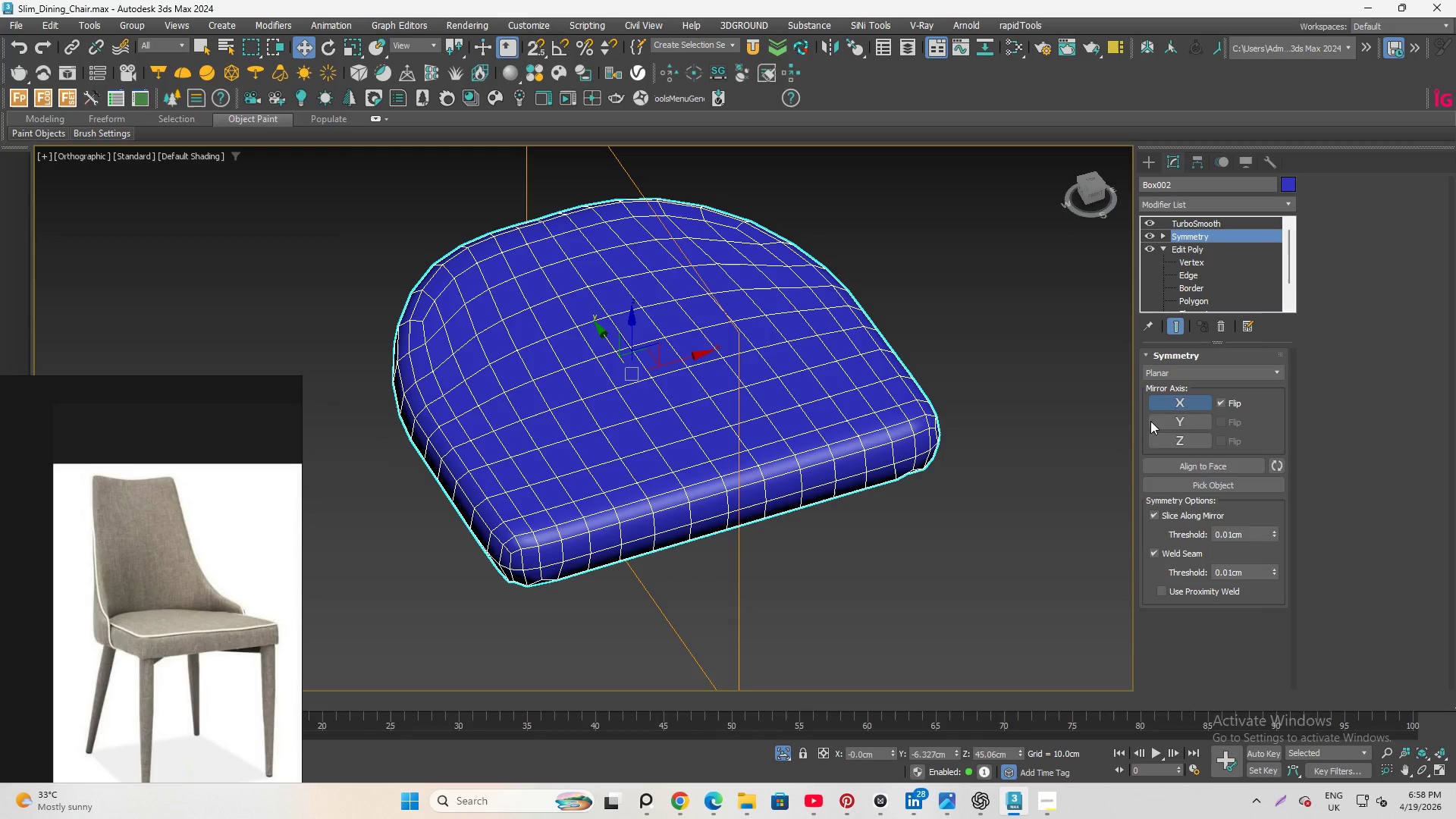 
left_click([1164, 443])
 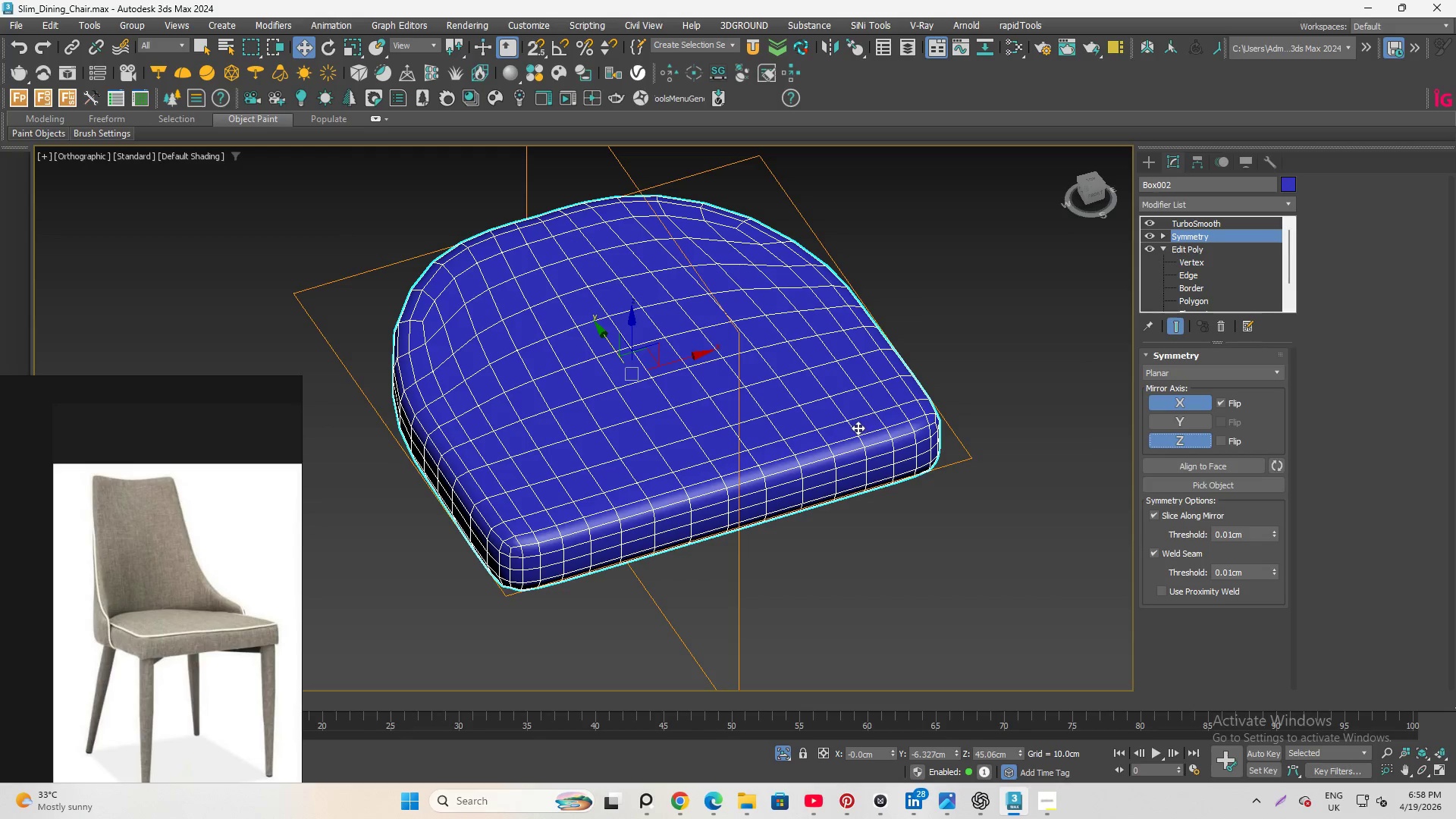 
hold_key(key=AltLeft, duration=1.3)
 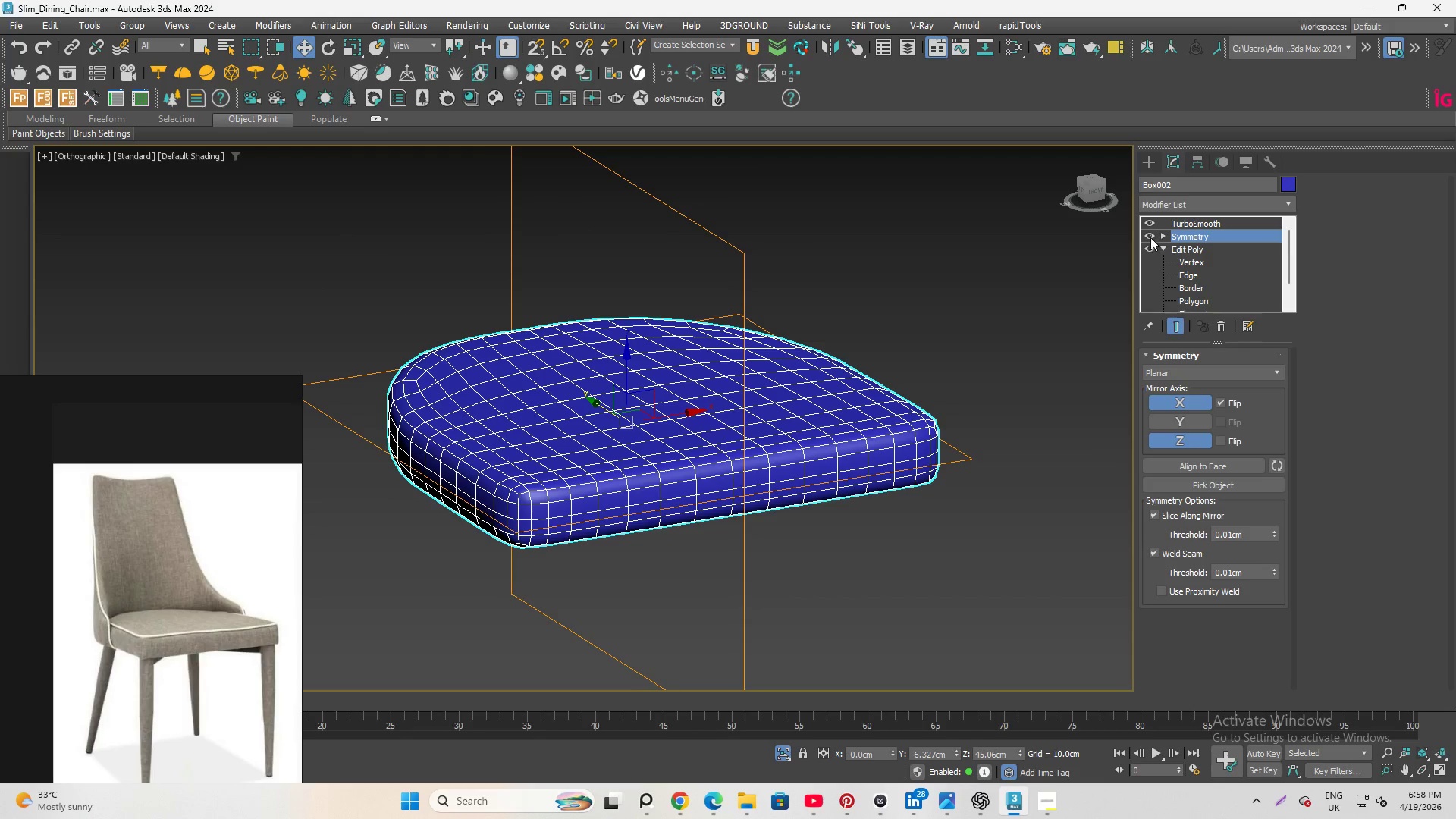 
left_click([1148, 234])
 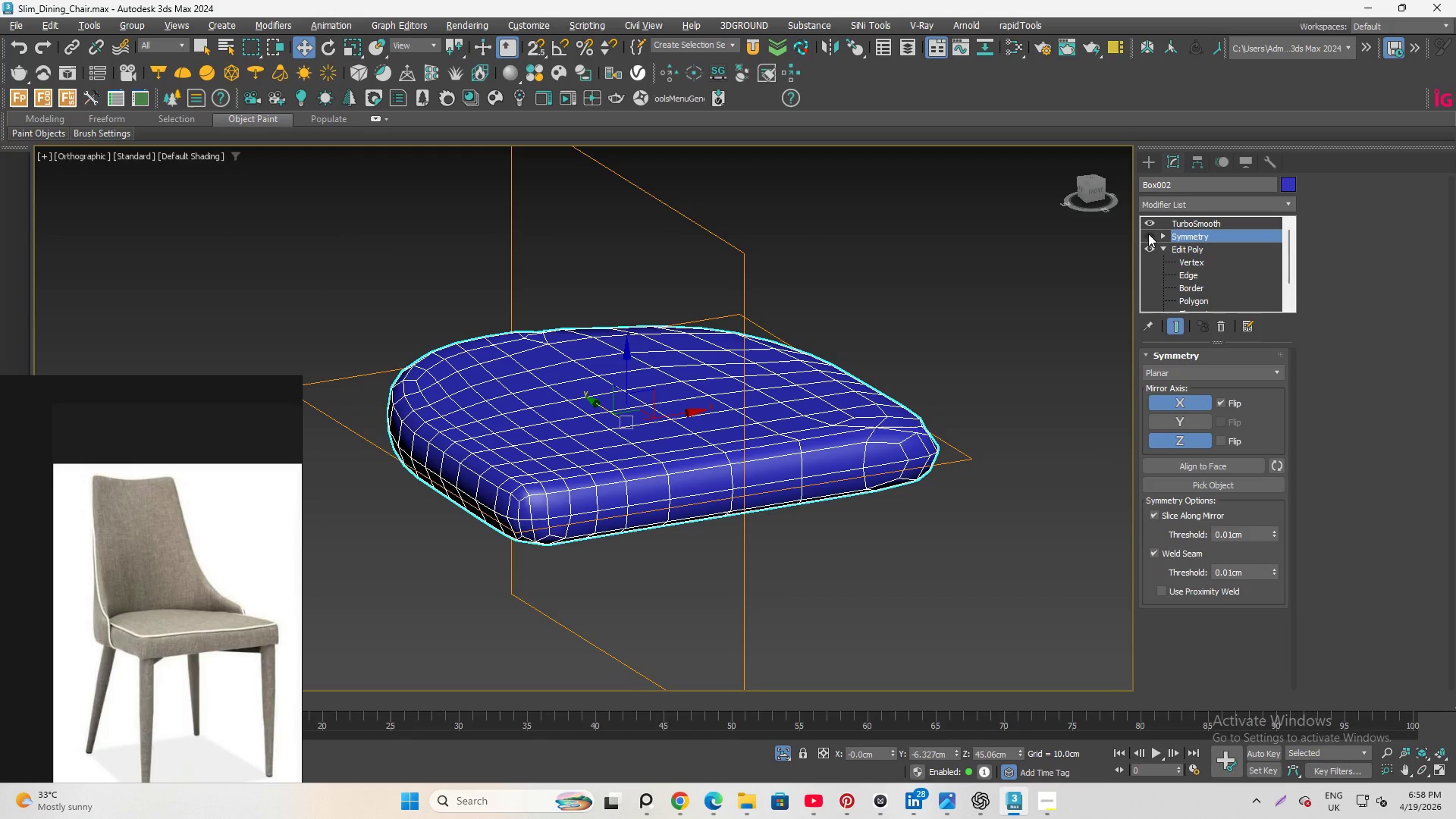 
left_click([1148, 234])
 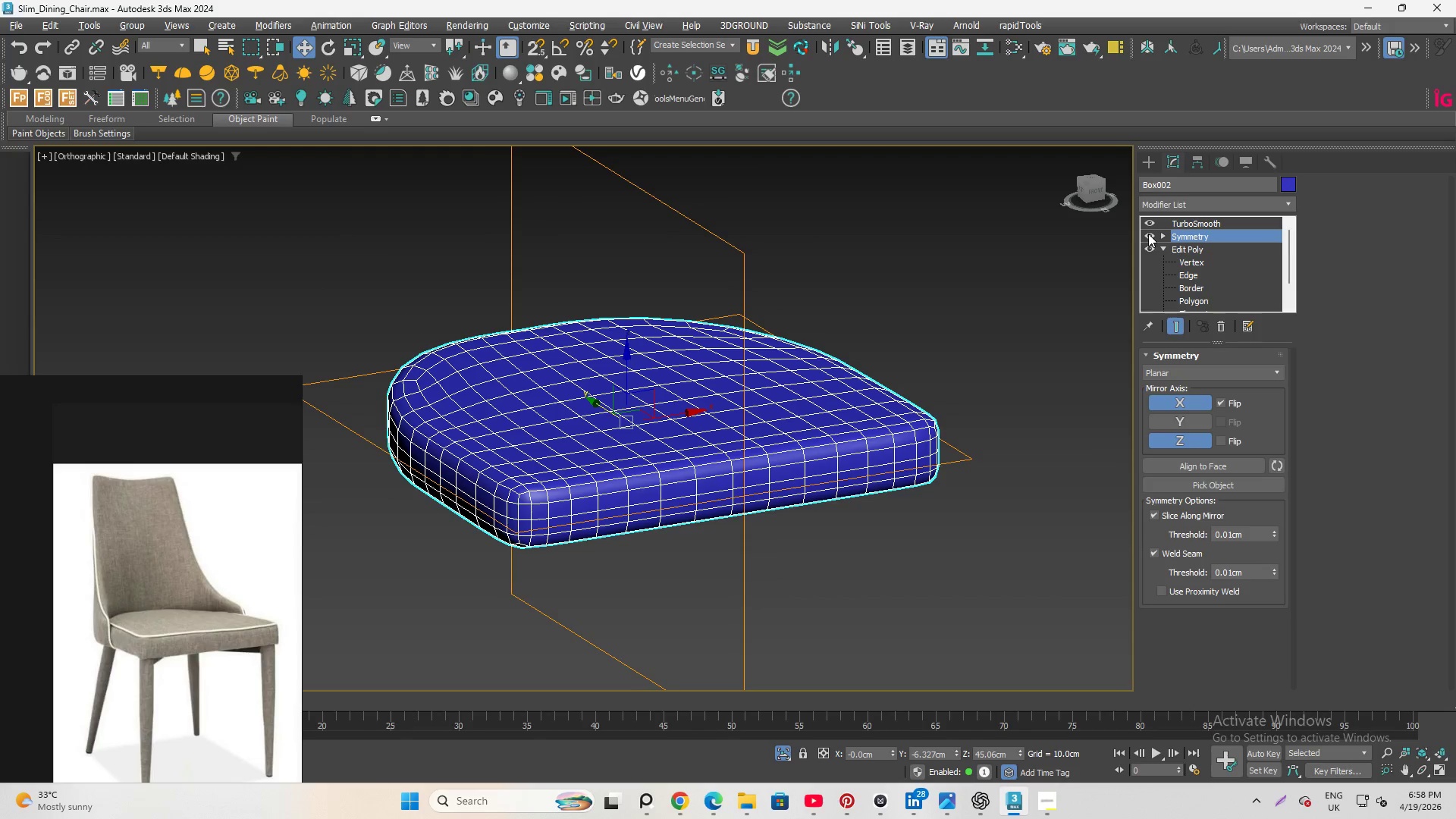 
left_click([1148, 234])
 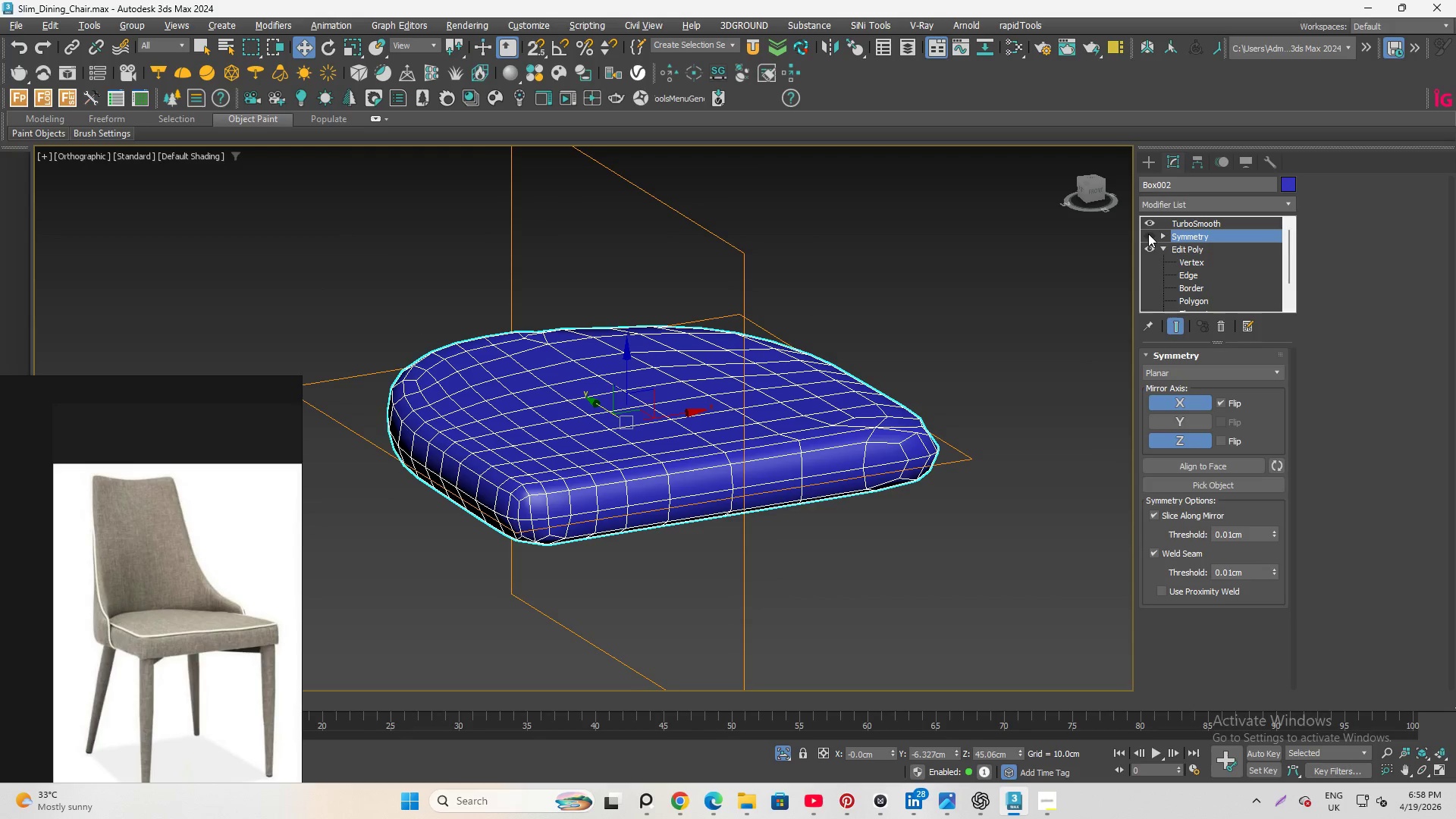 
left_click([1148, 234])
 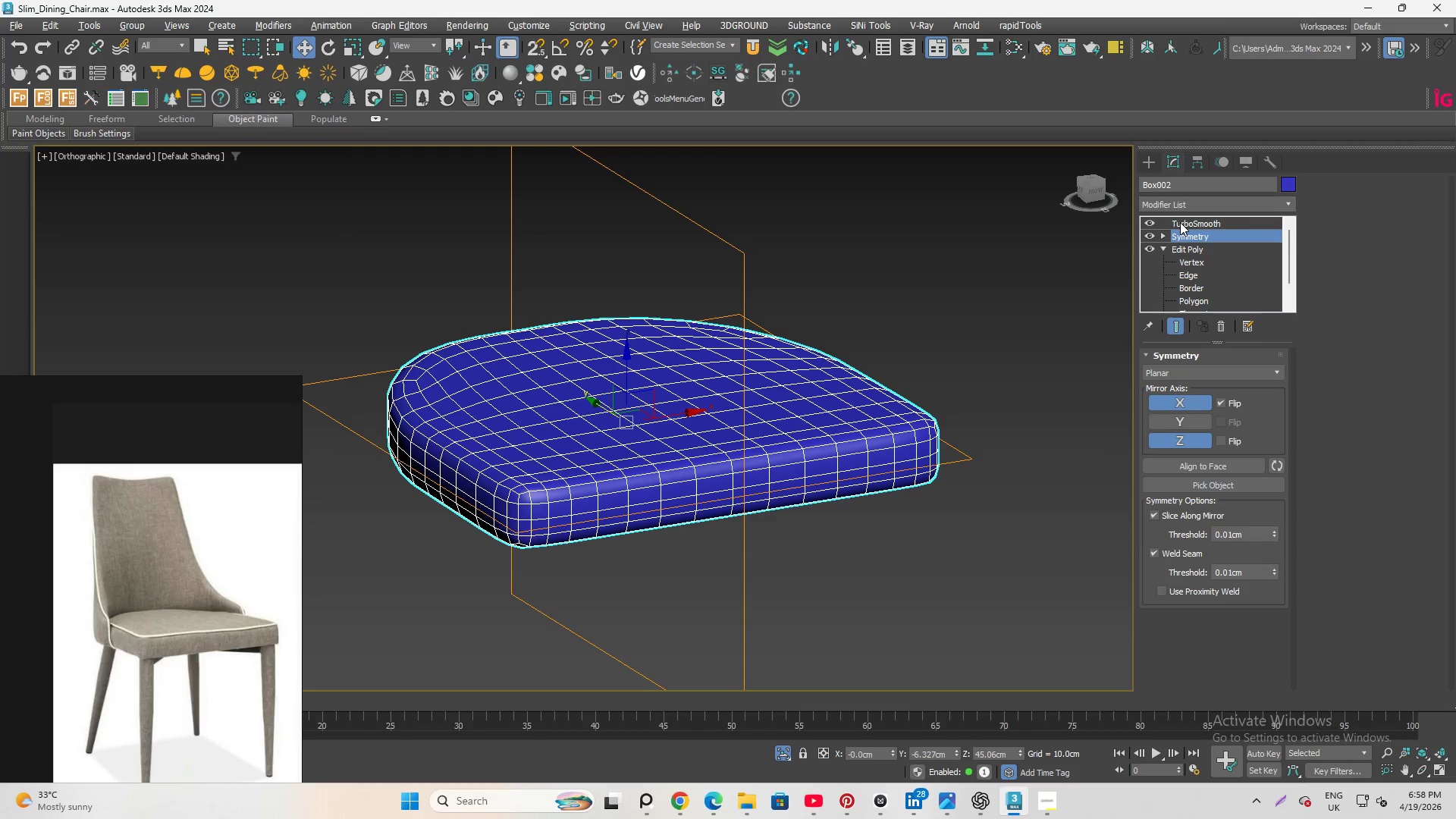 
wait(7.88)
 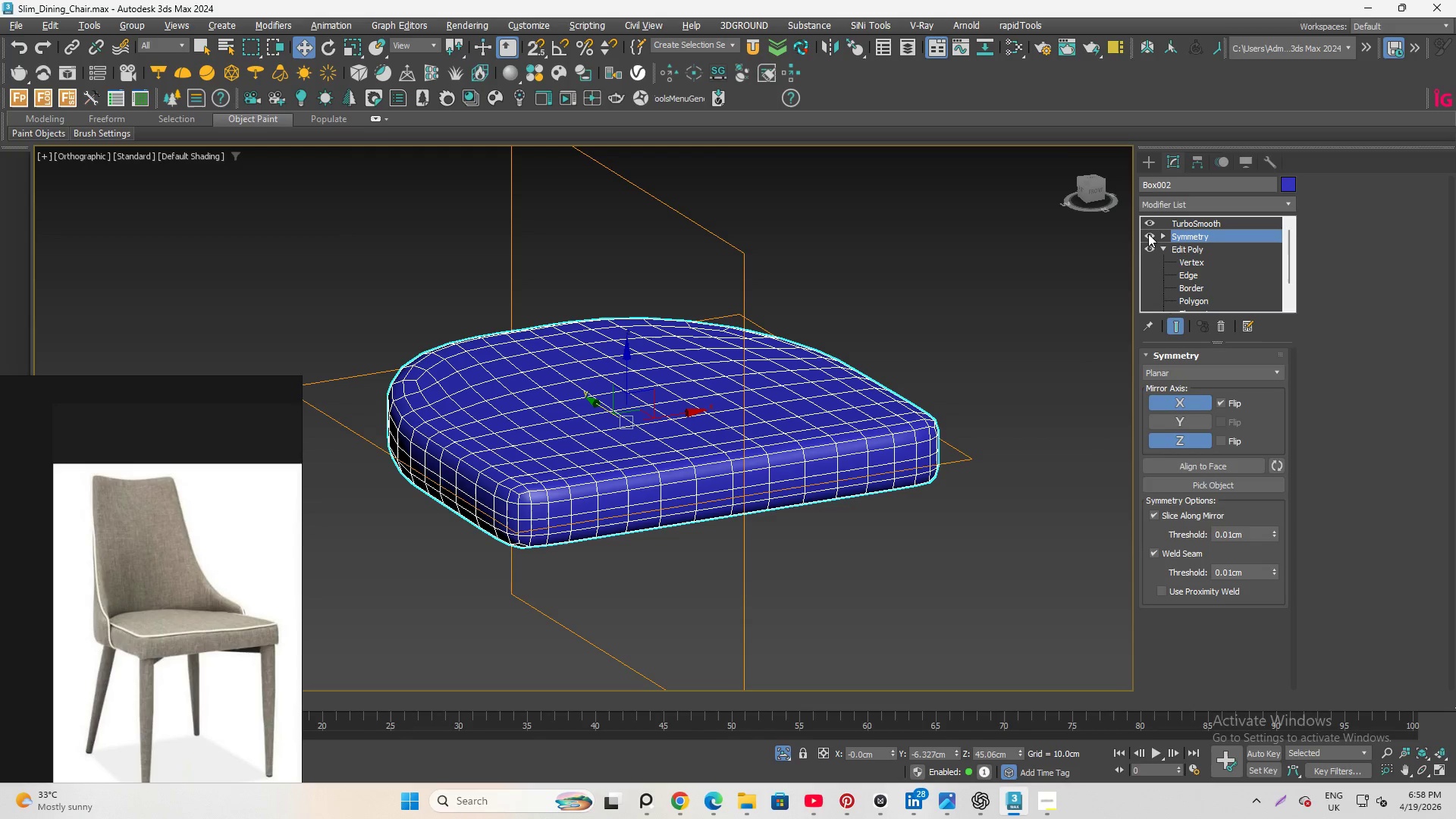 
left_click([1147, 221])
 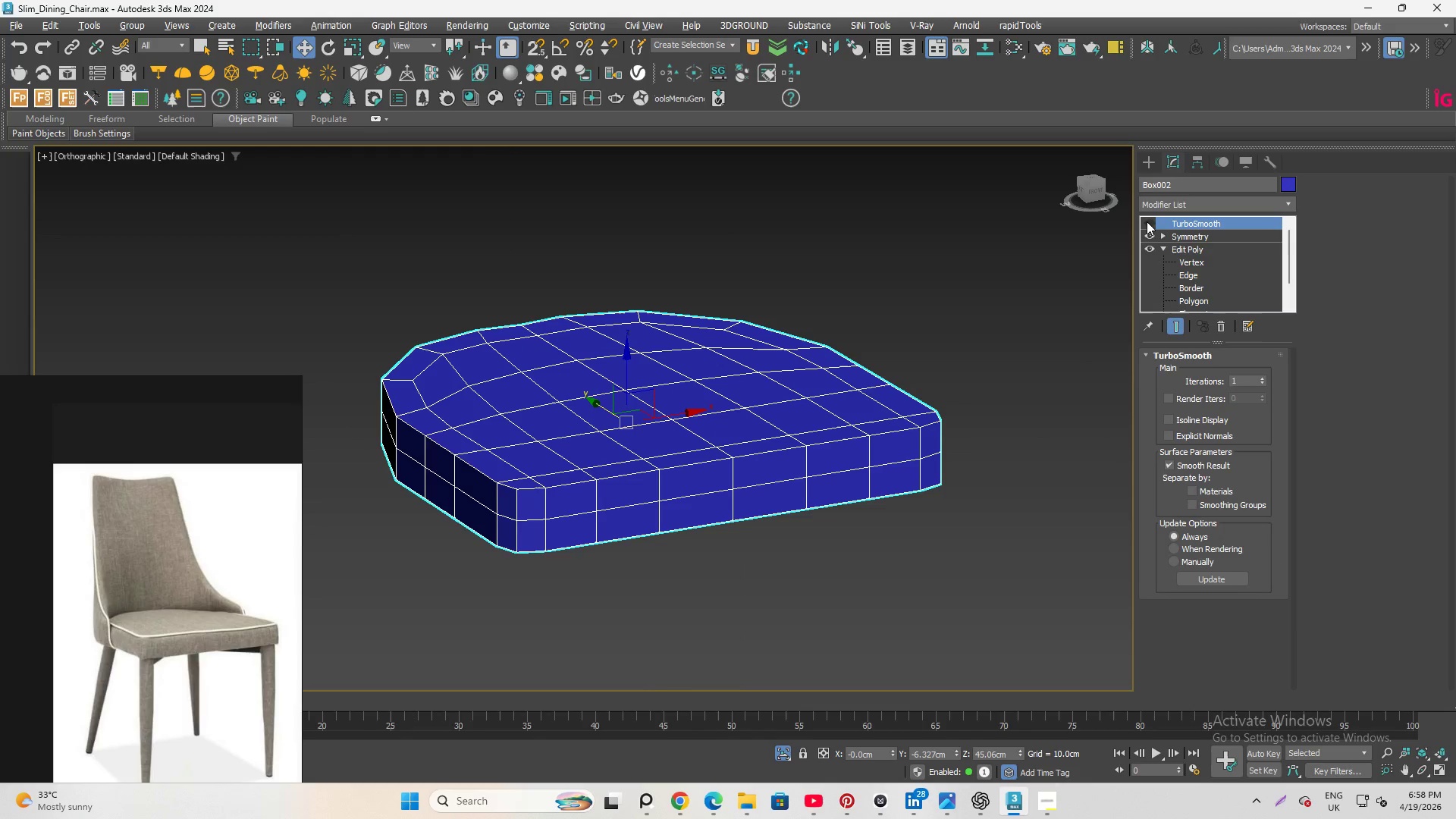 
left_click([1147, 221])
 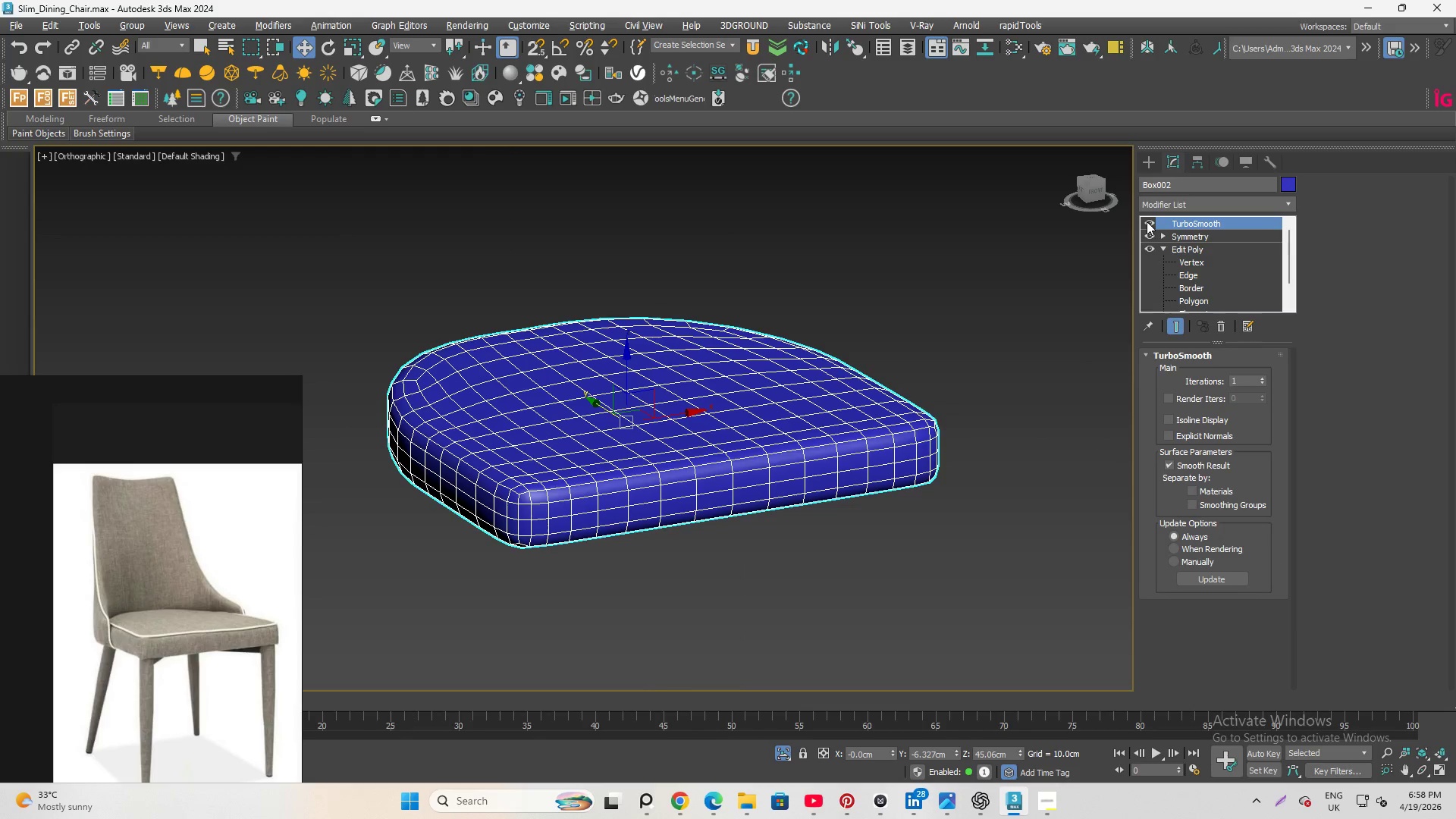 
left_click([1147, 221])
 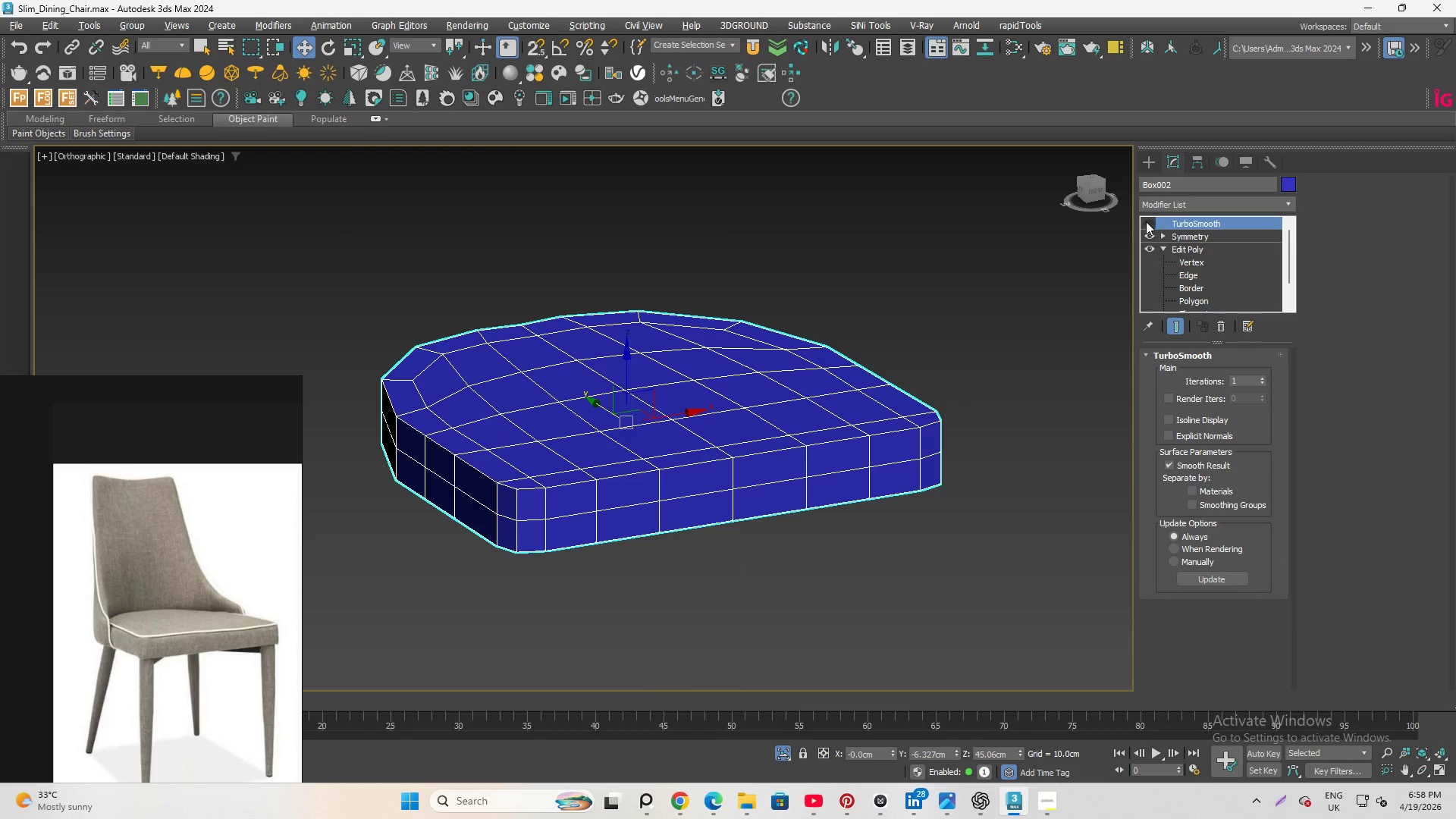 
scroll: coordinate [145, 636], scroll_direction: up, amount: 4.0
 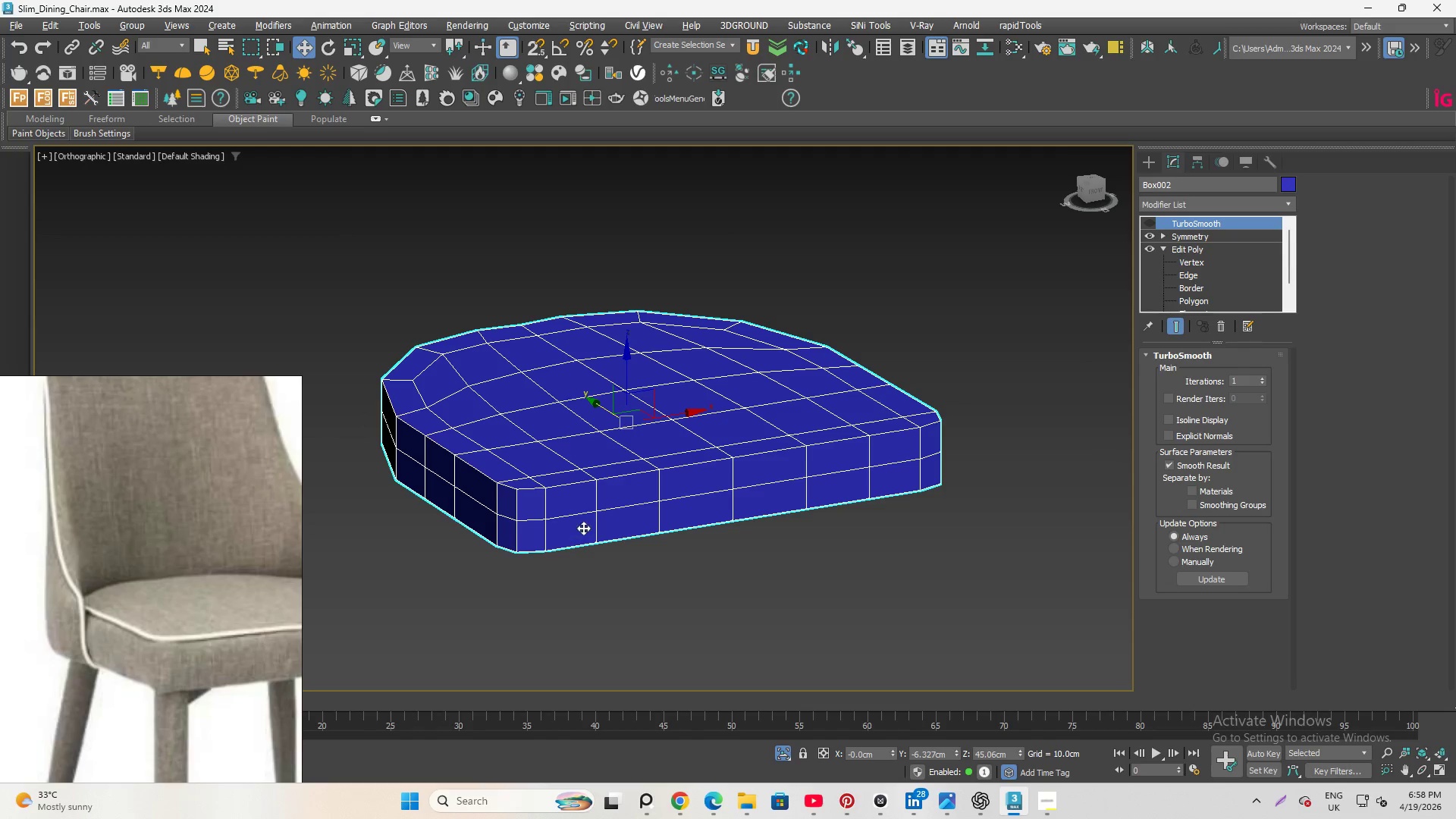 
key(Q)
 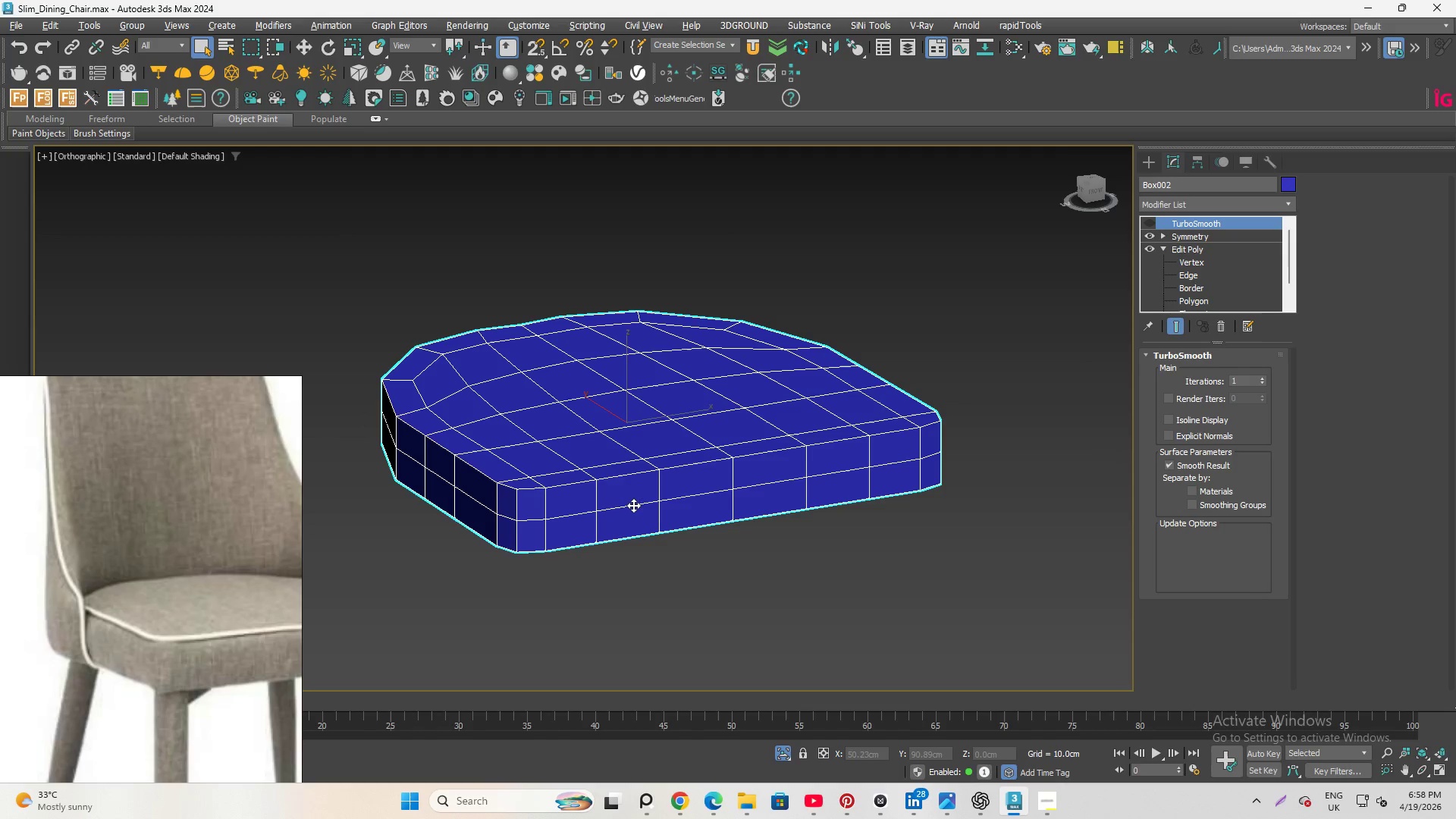 
double_click([633, 505])
 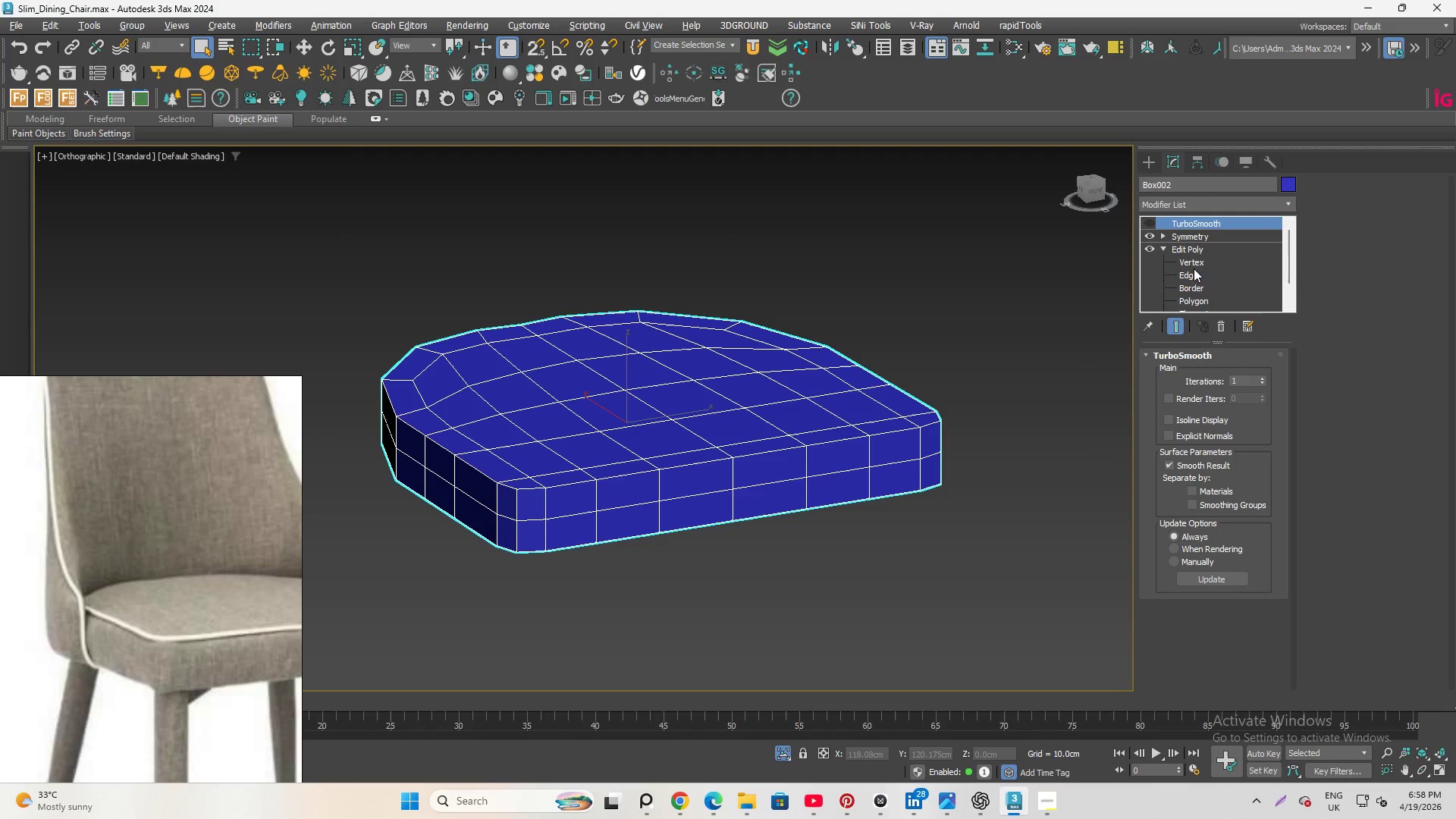 
left_click([1191, 275])
 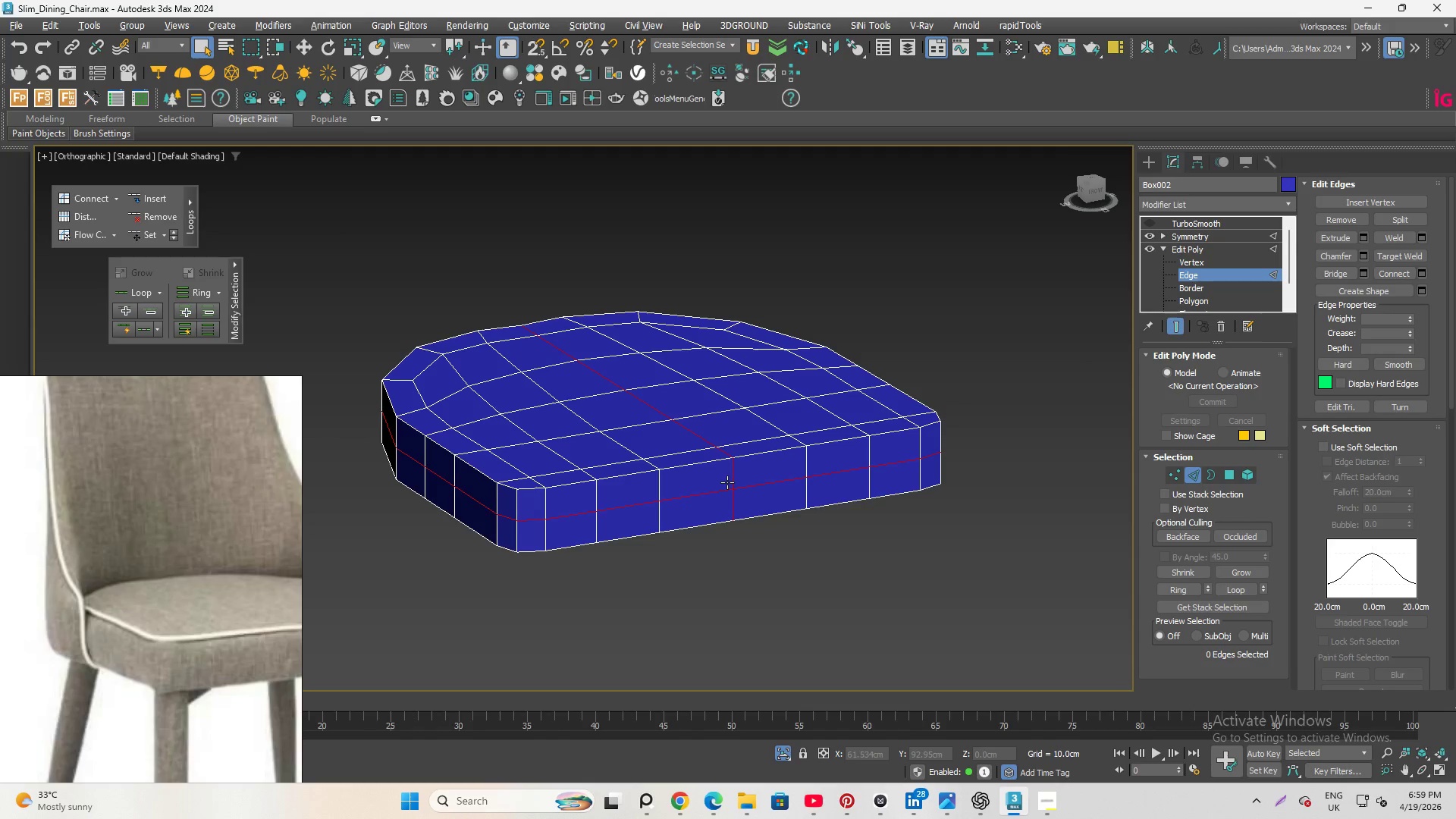 
wait(16.44)
 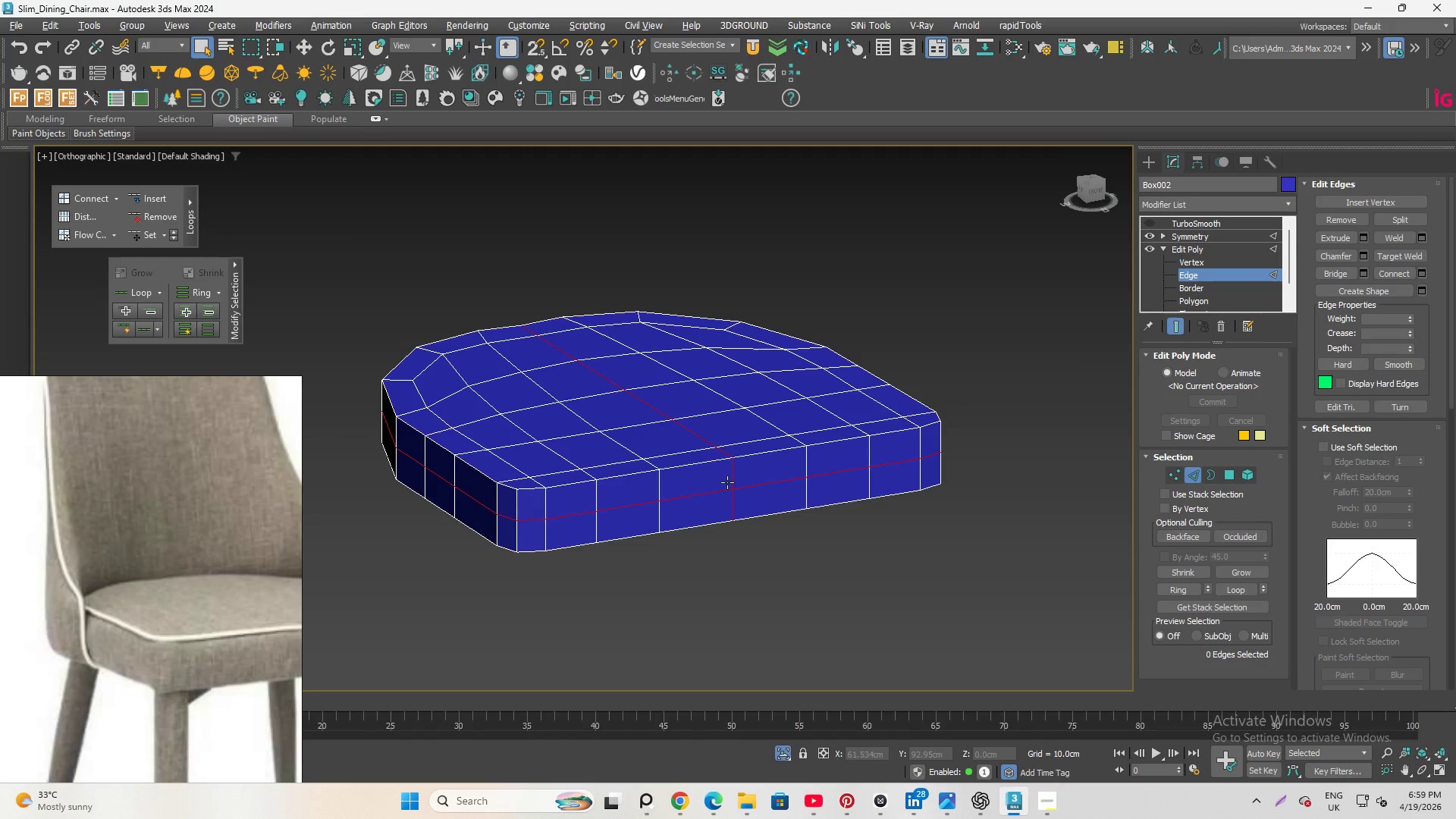 
scroll: coordinate [588, 416], scroll_direction: up, amount: 2.0
 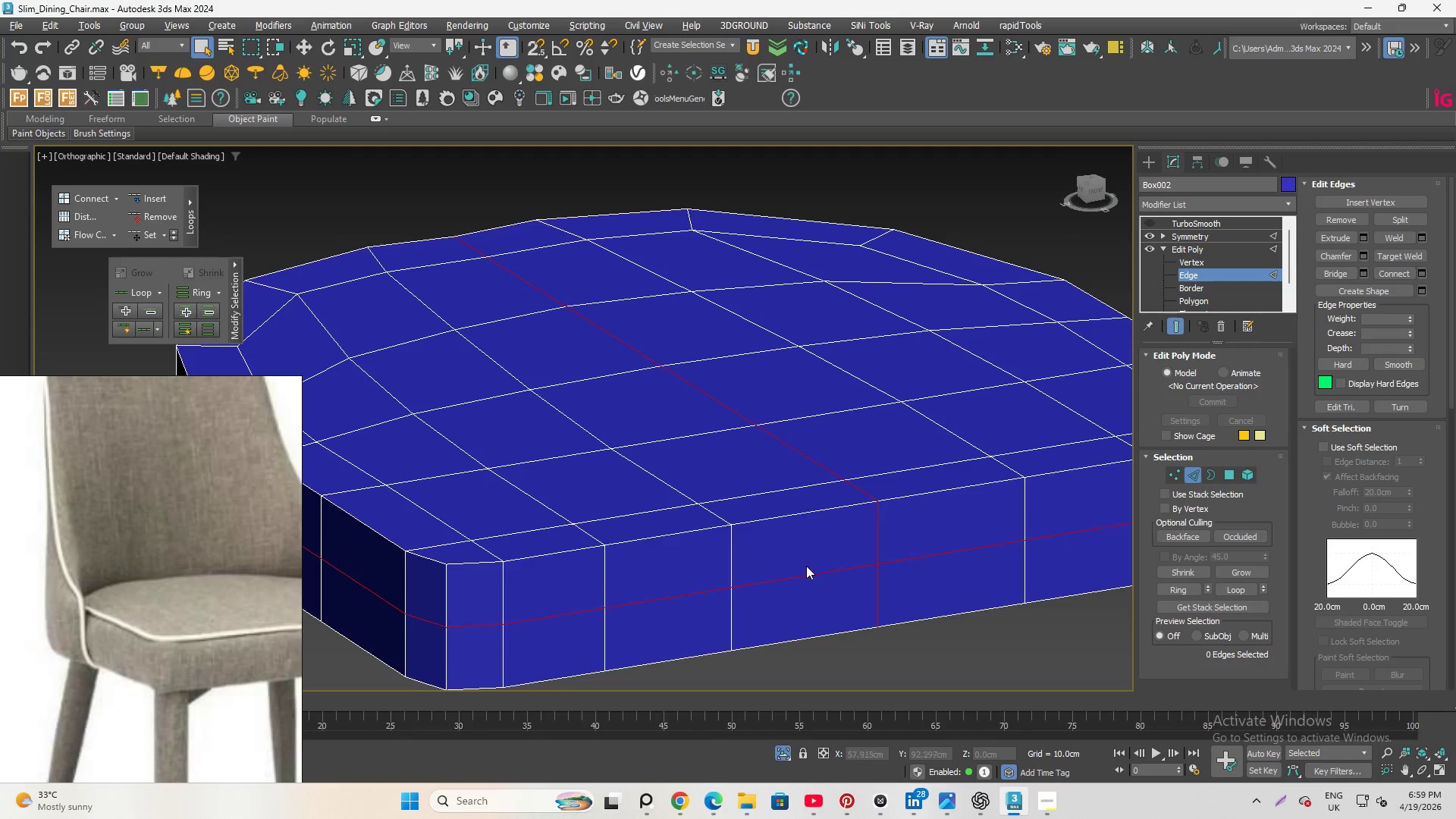 
double_click([813, 573])
 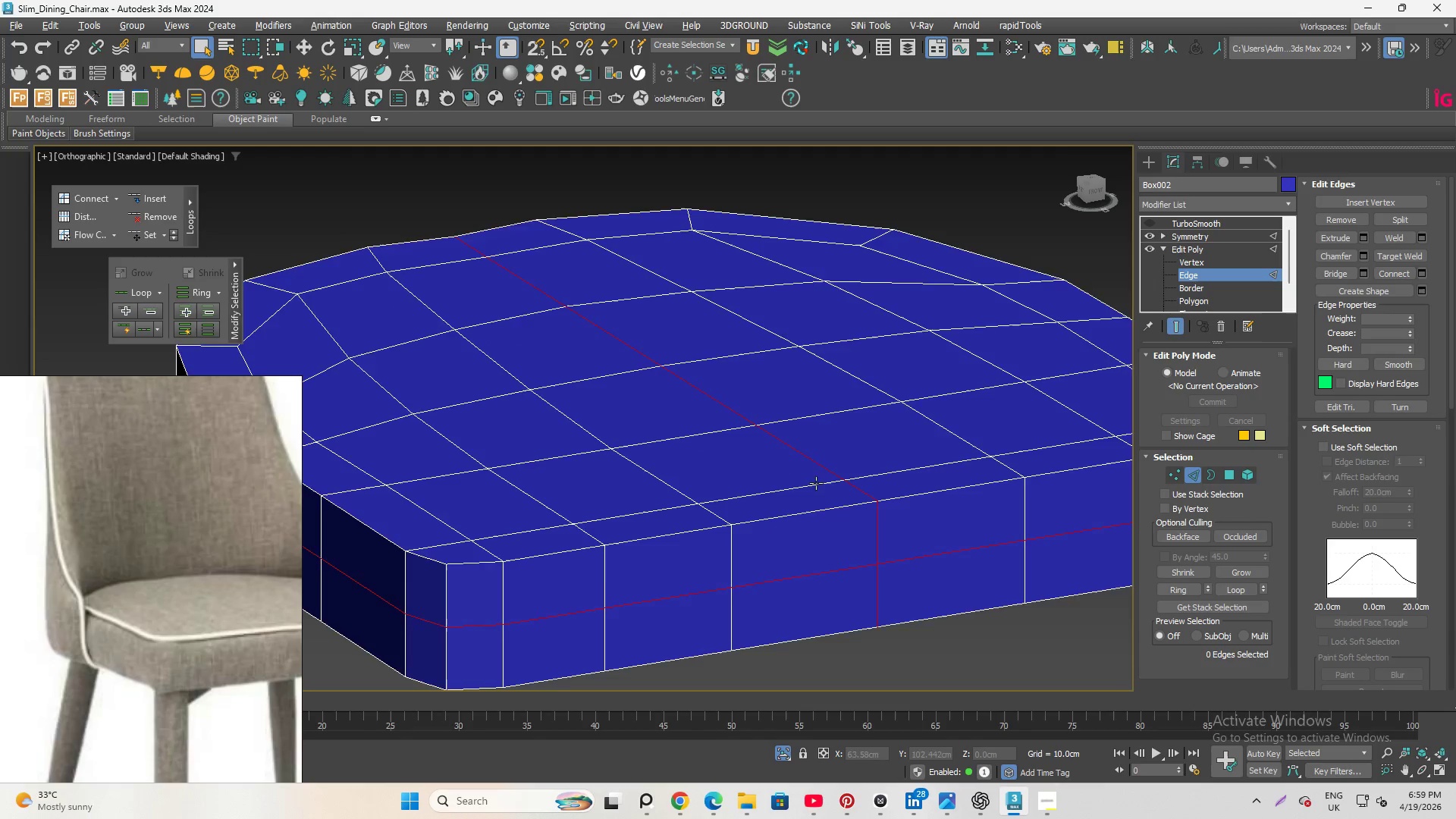 
scroll: coordinate [817, 469], scroll_direction: down, amount: 1.0
 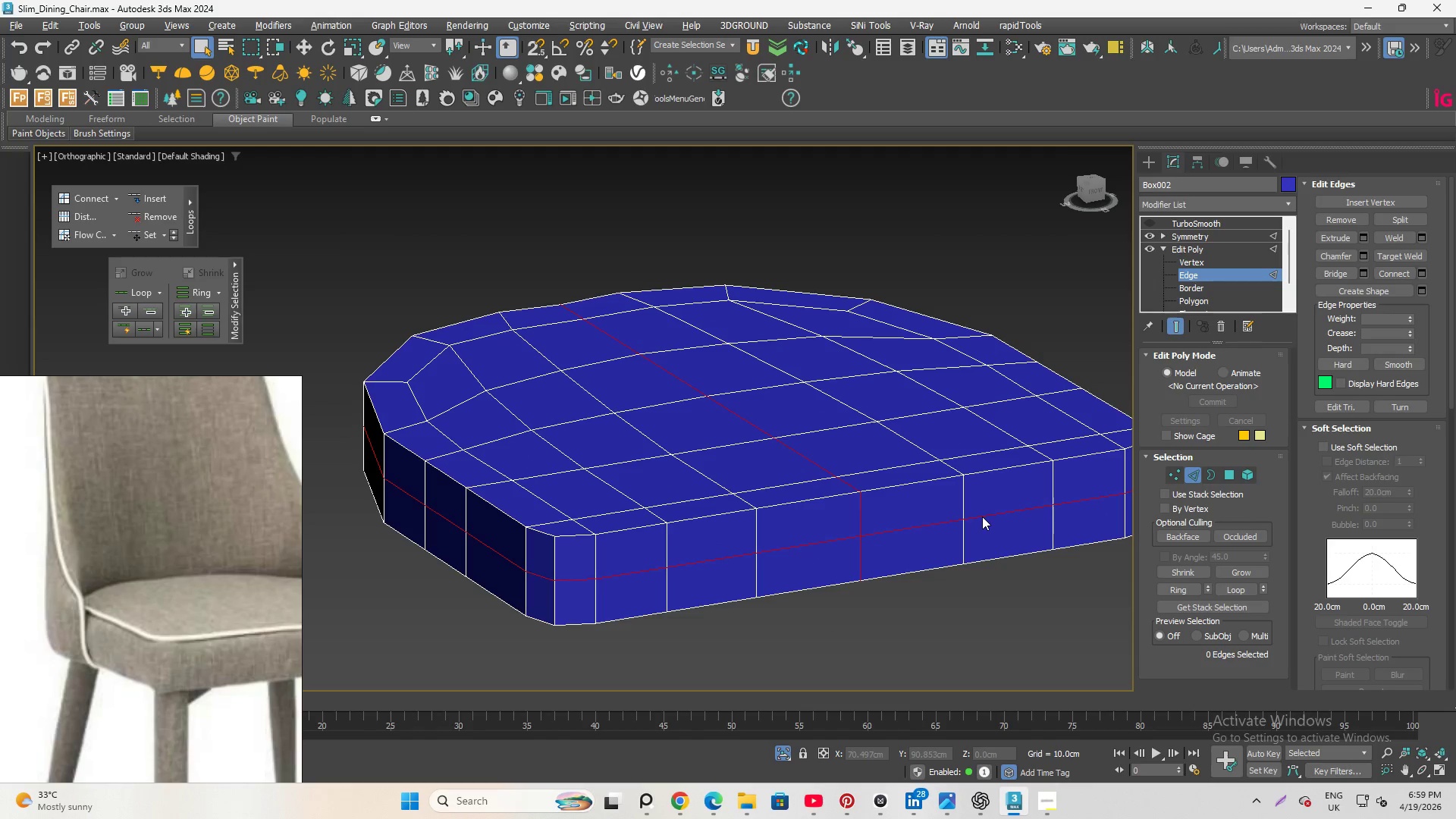 
double_click([982, 516])
 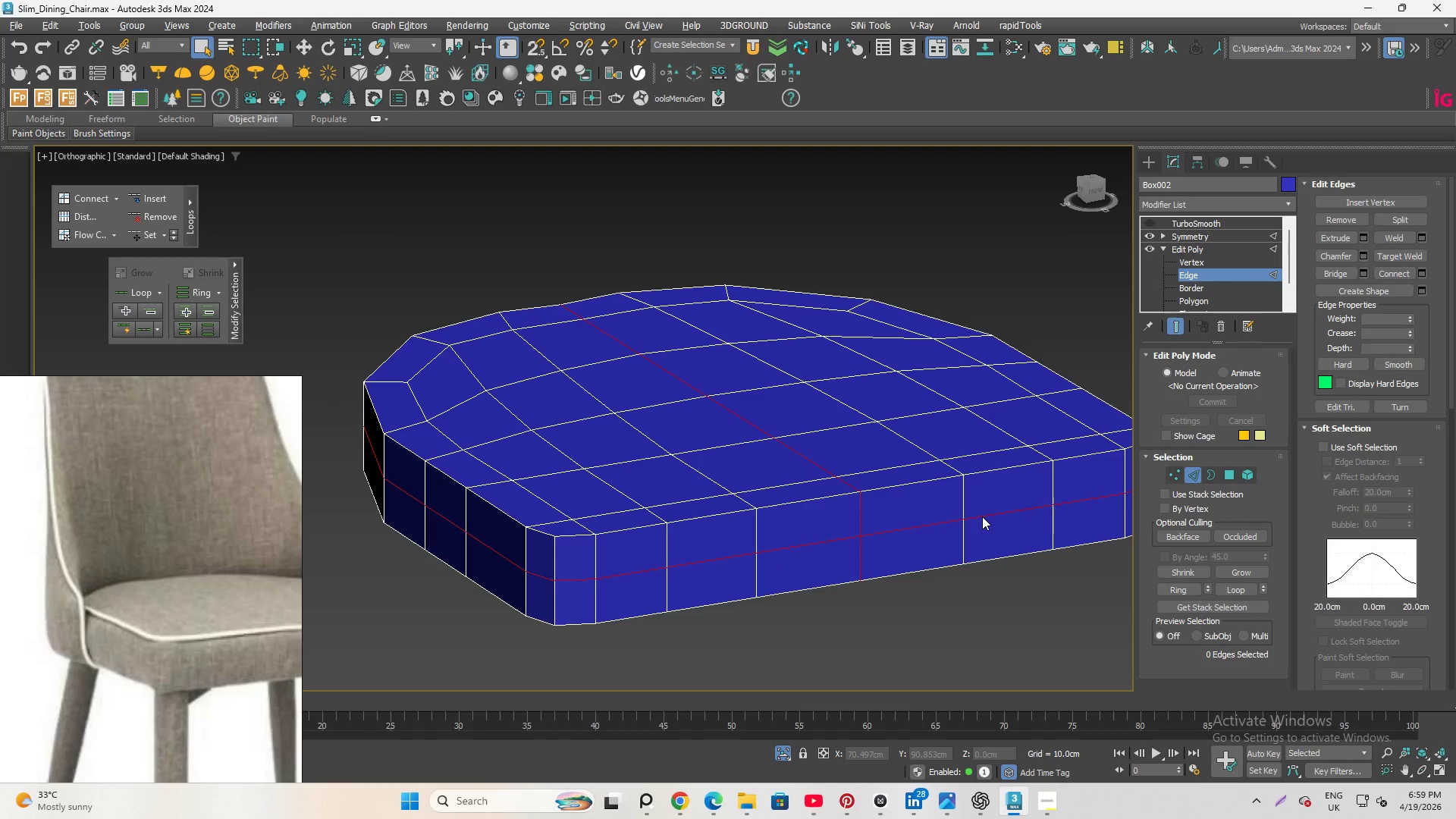 
key(Control+Backspace)
 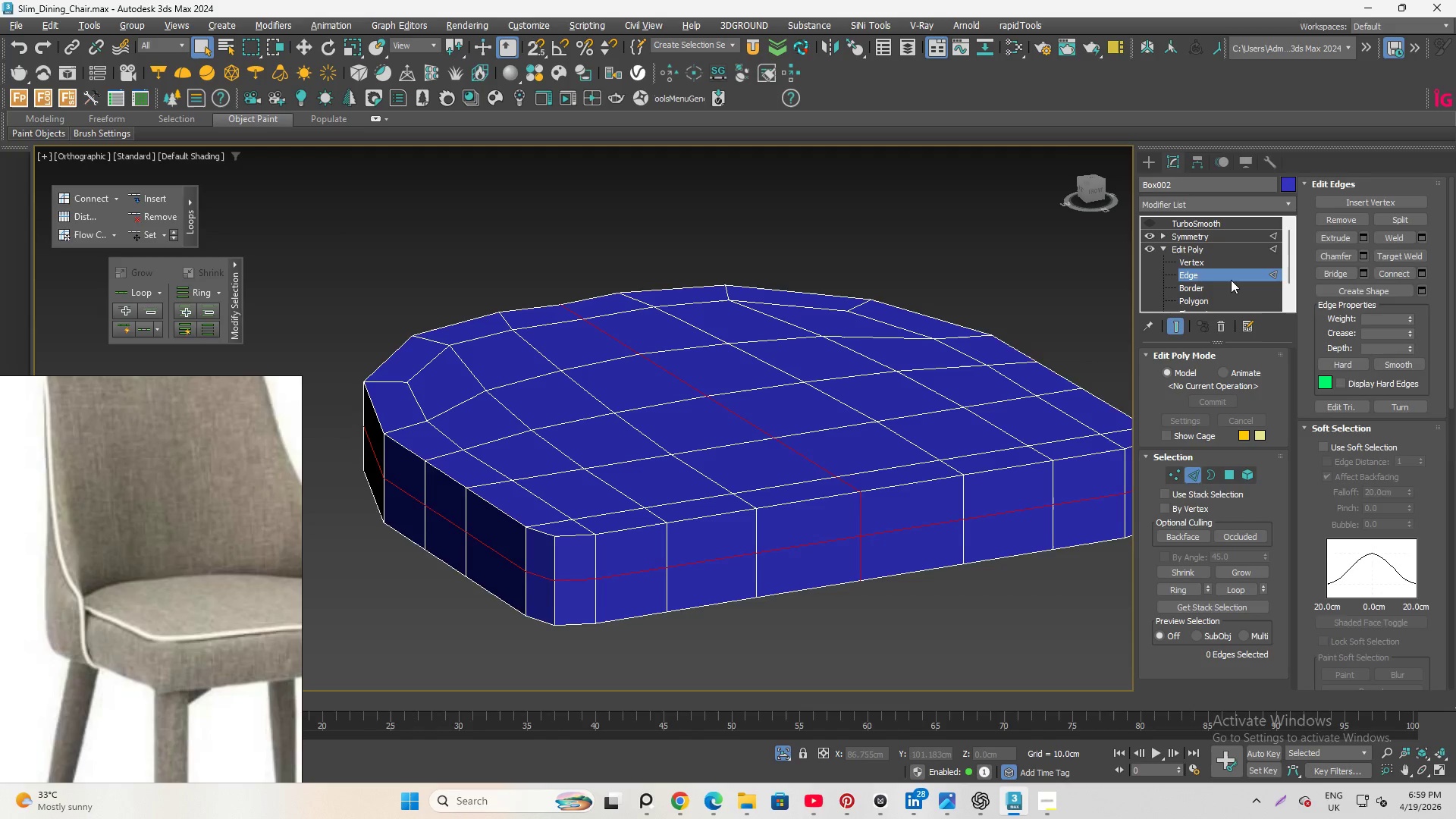 
left_click([1215, 233])
 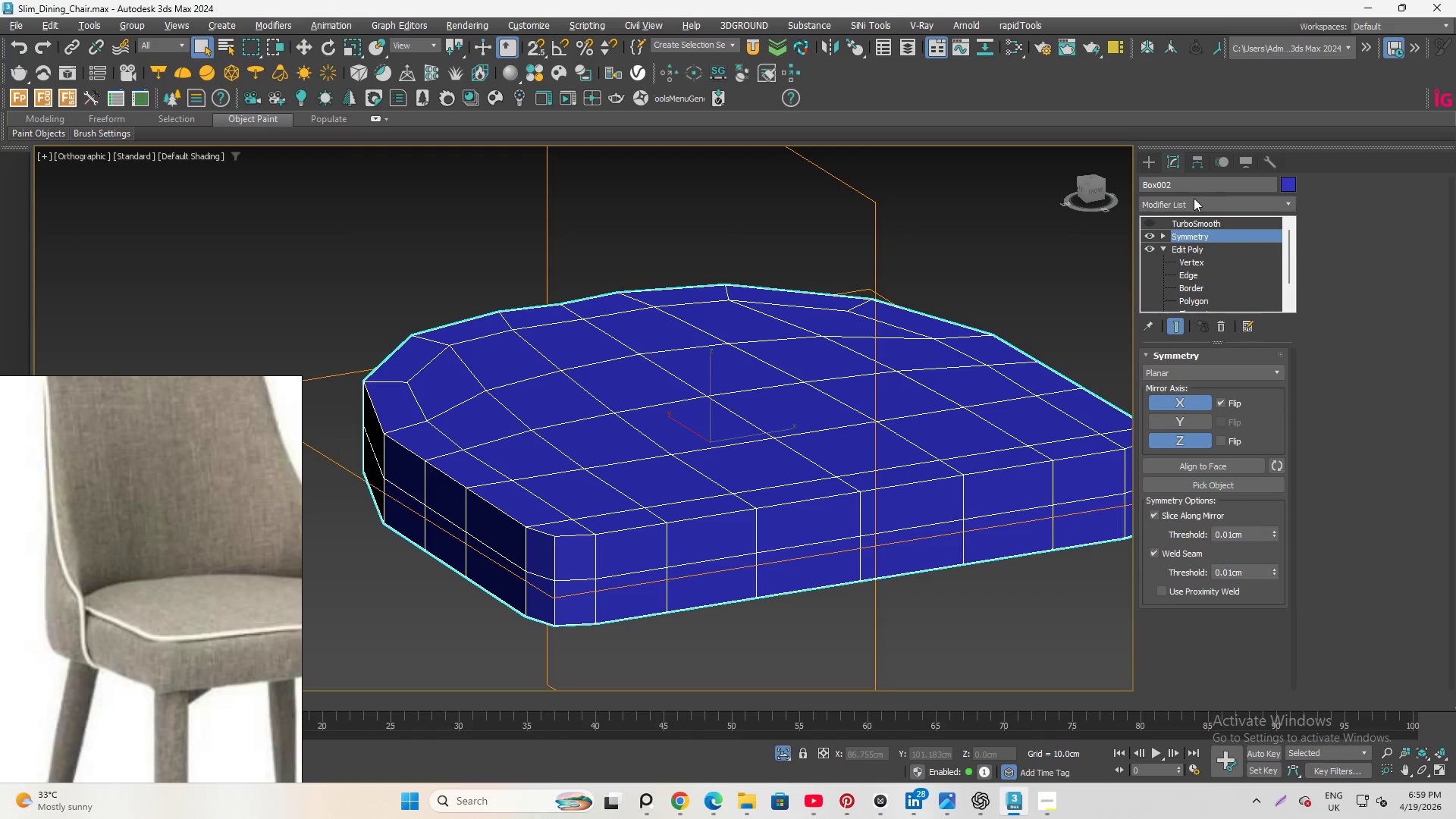 
left_click([1193, 199])
 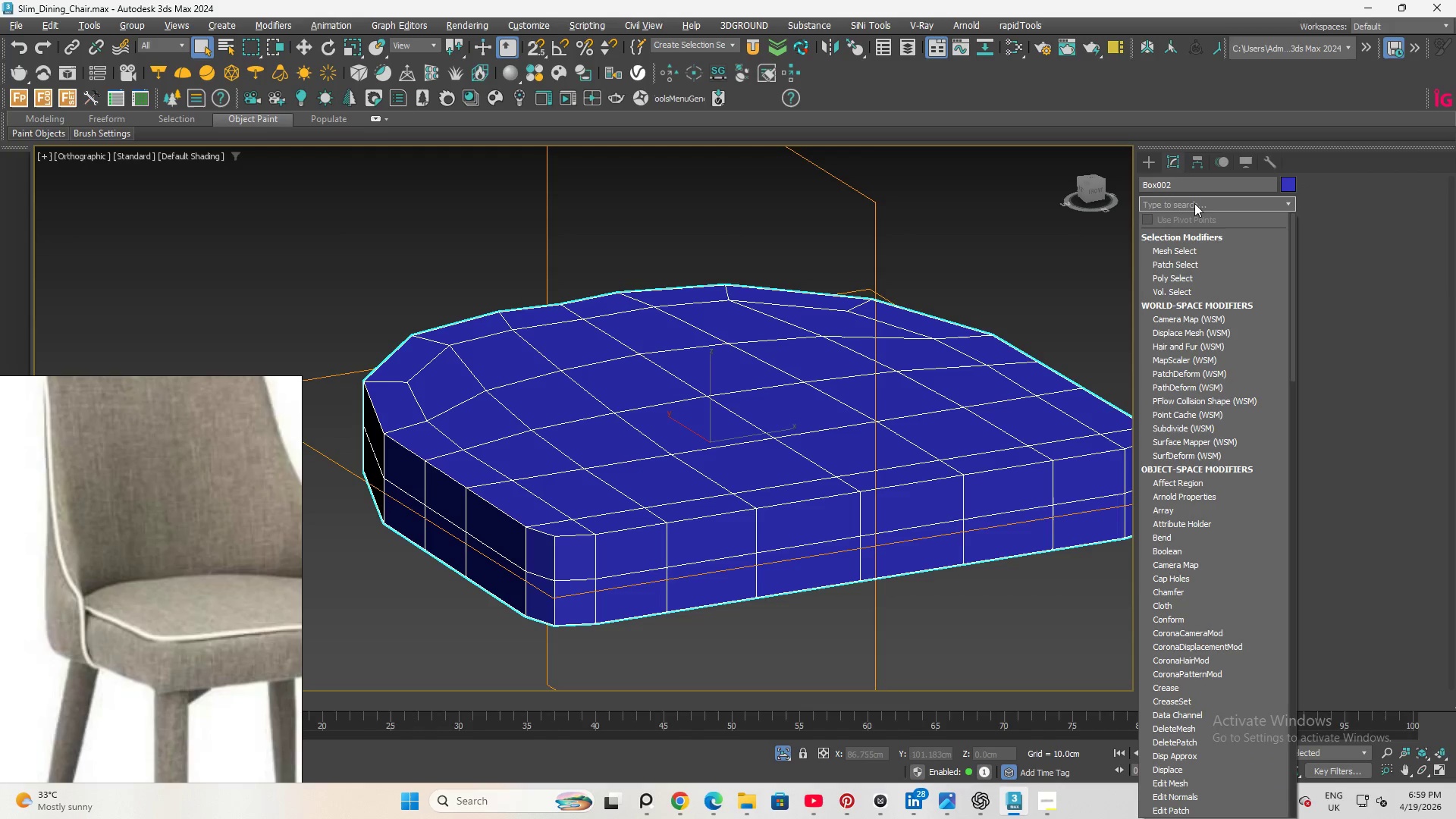 
key(E)
 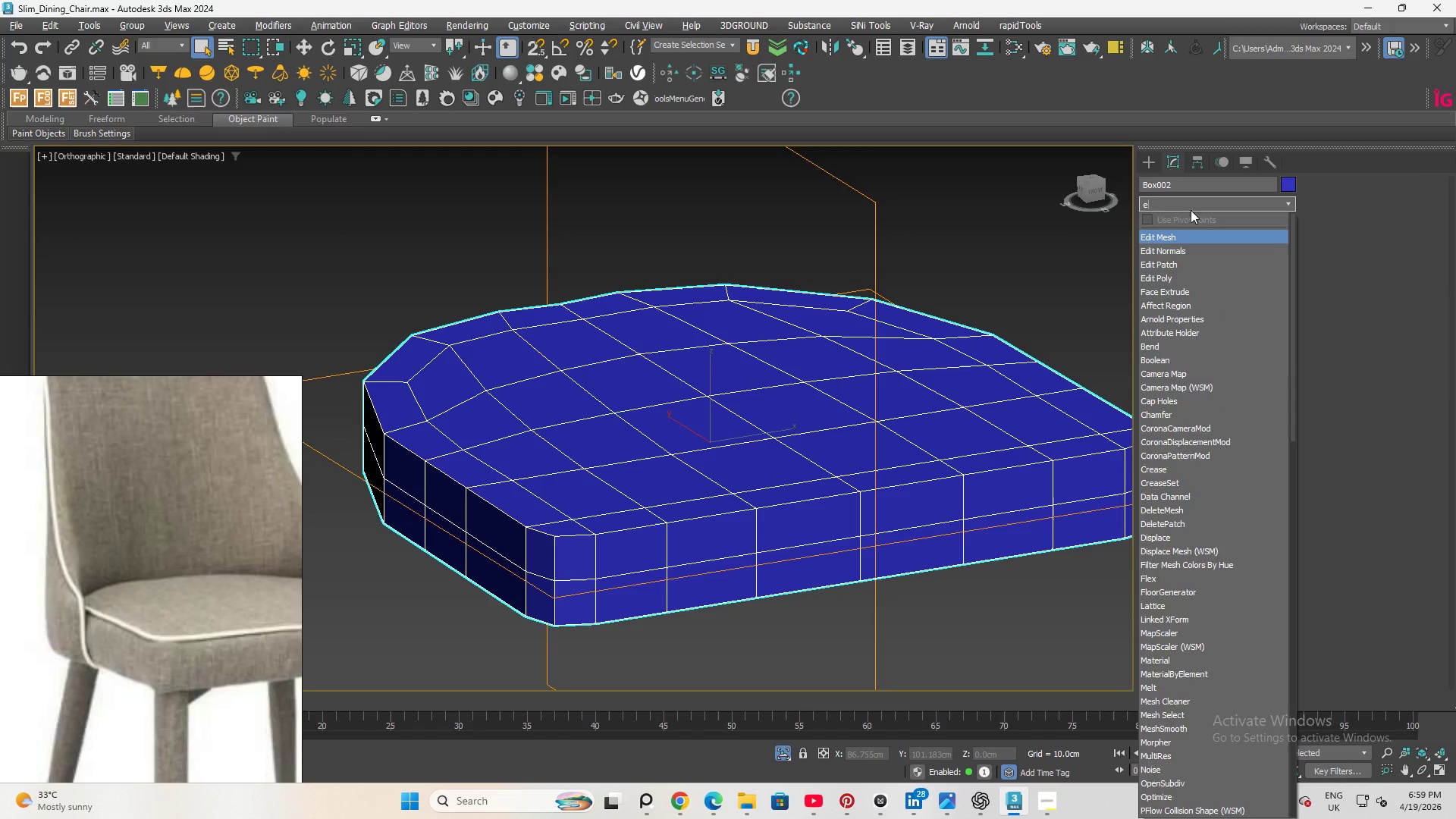 
key(D)
 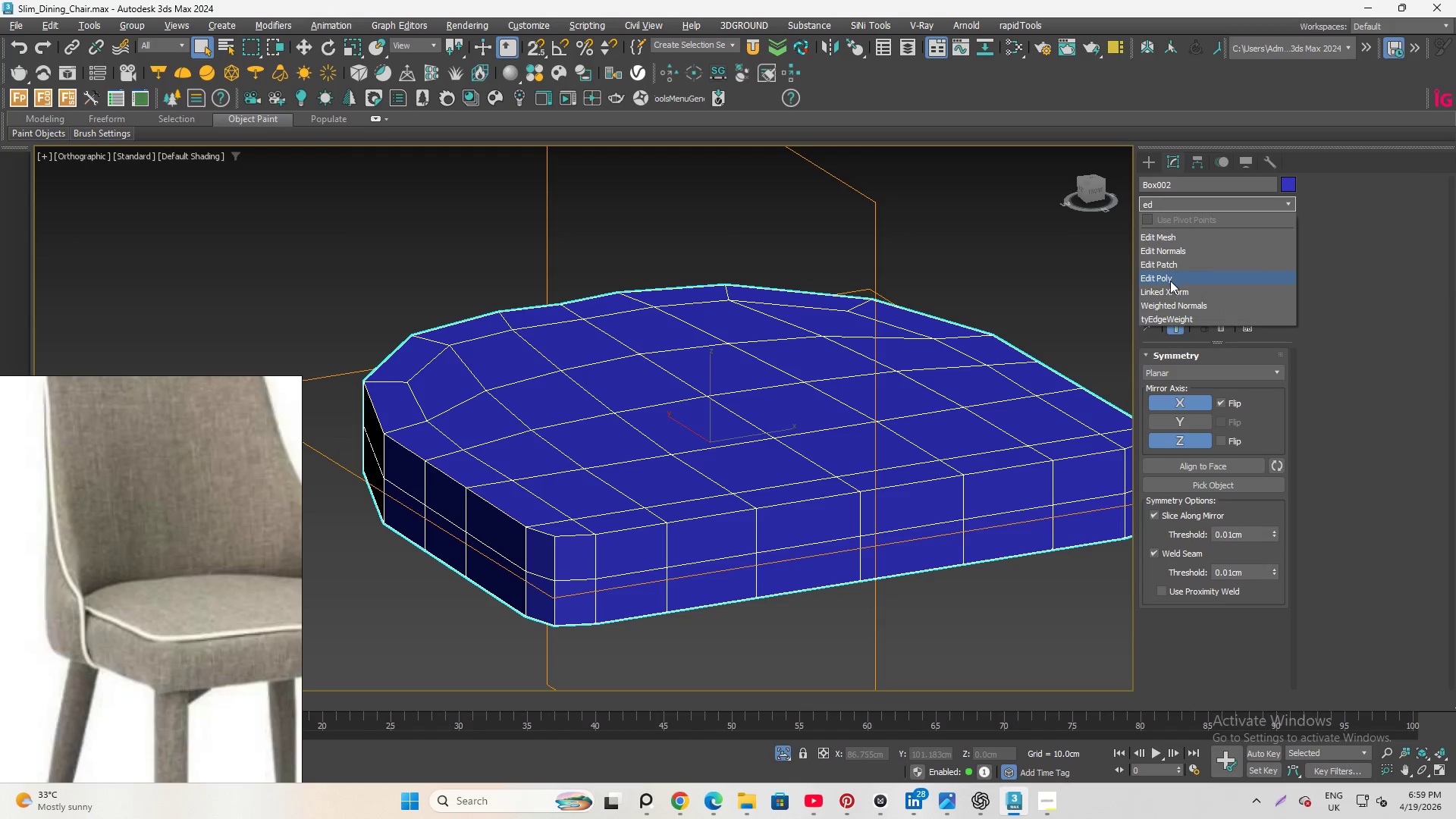 
left_click([1170, 281])
 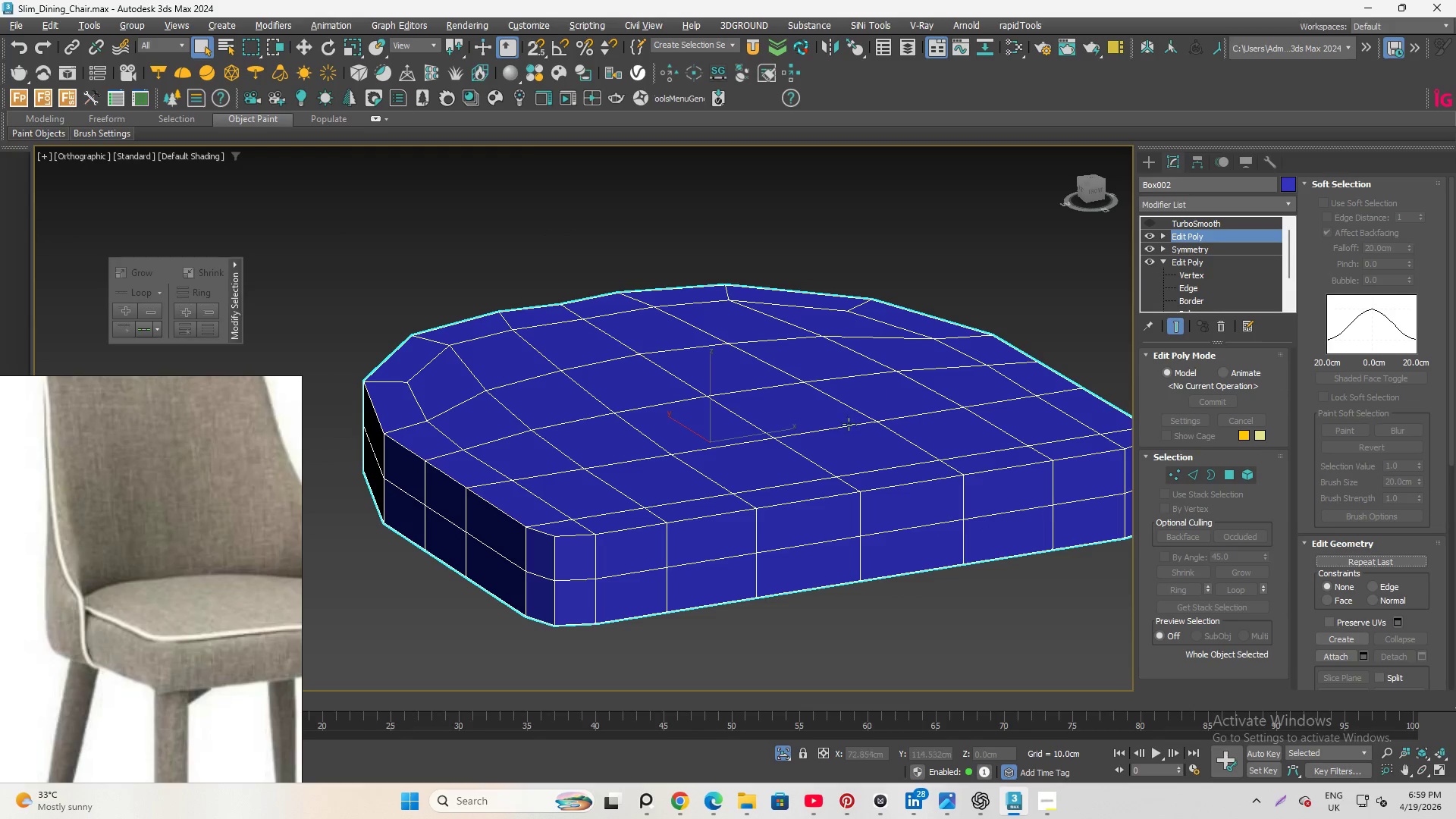 
scroll: coordinate [758, 539], scroll_direction: down, amount: 1.0
 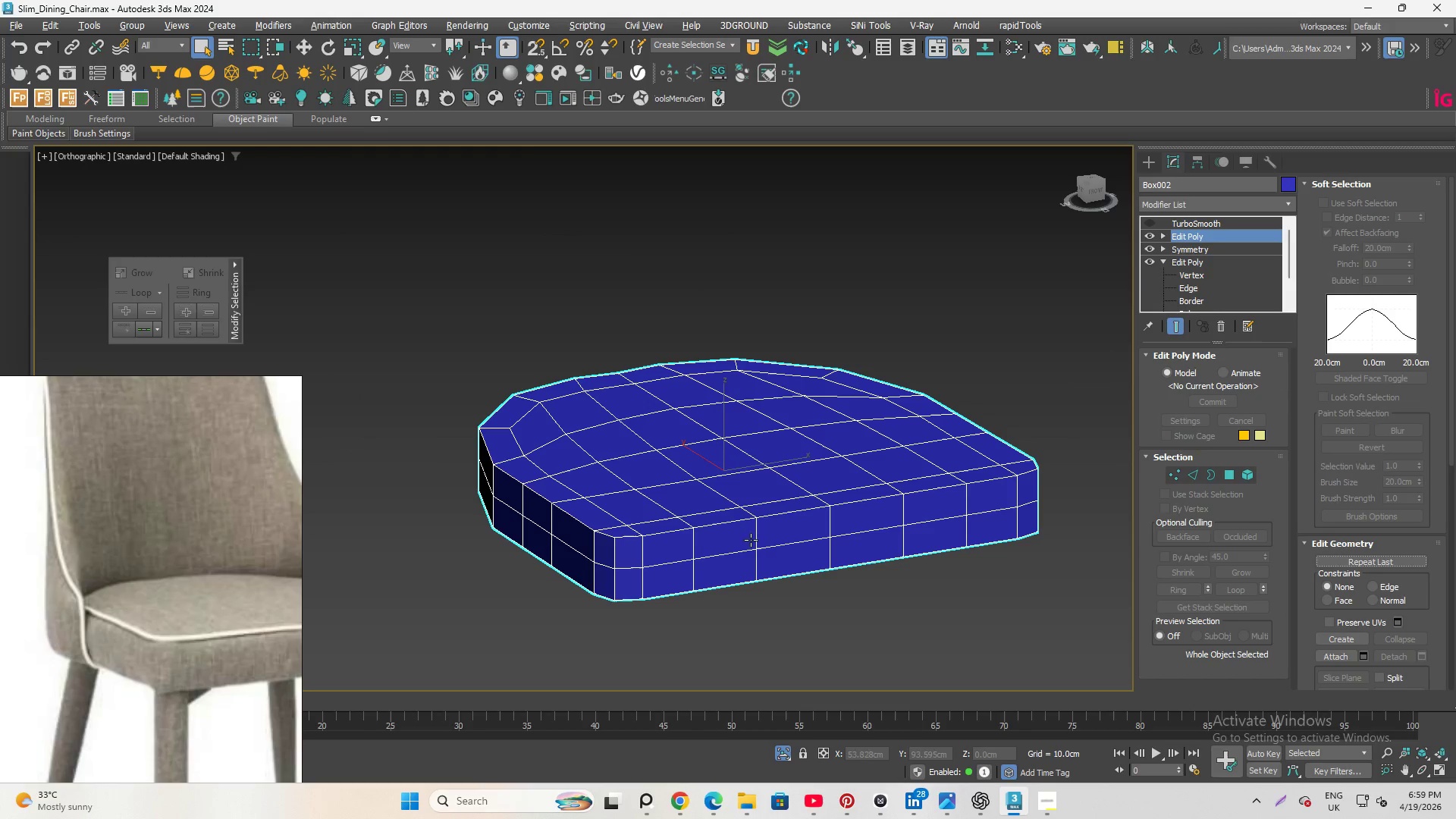 
hold_key(key=AltLeft, duration=1.44)
 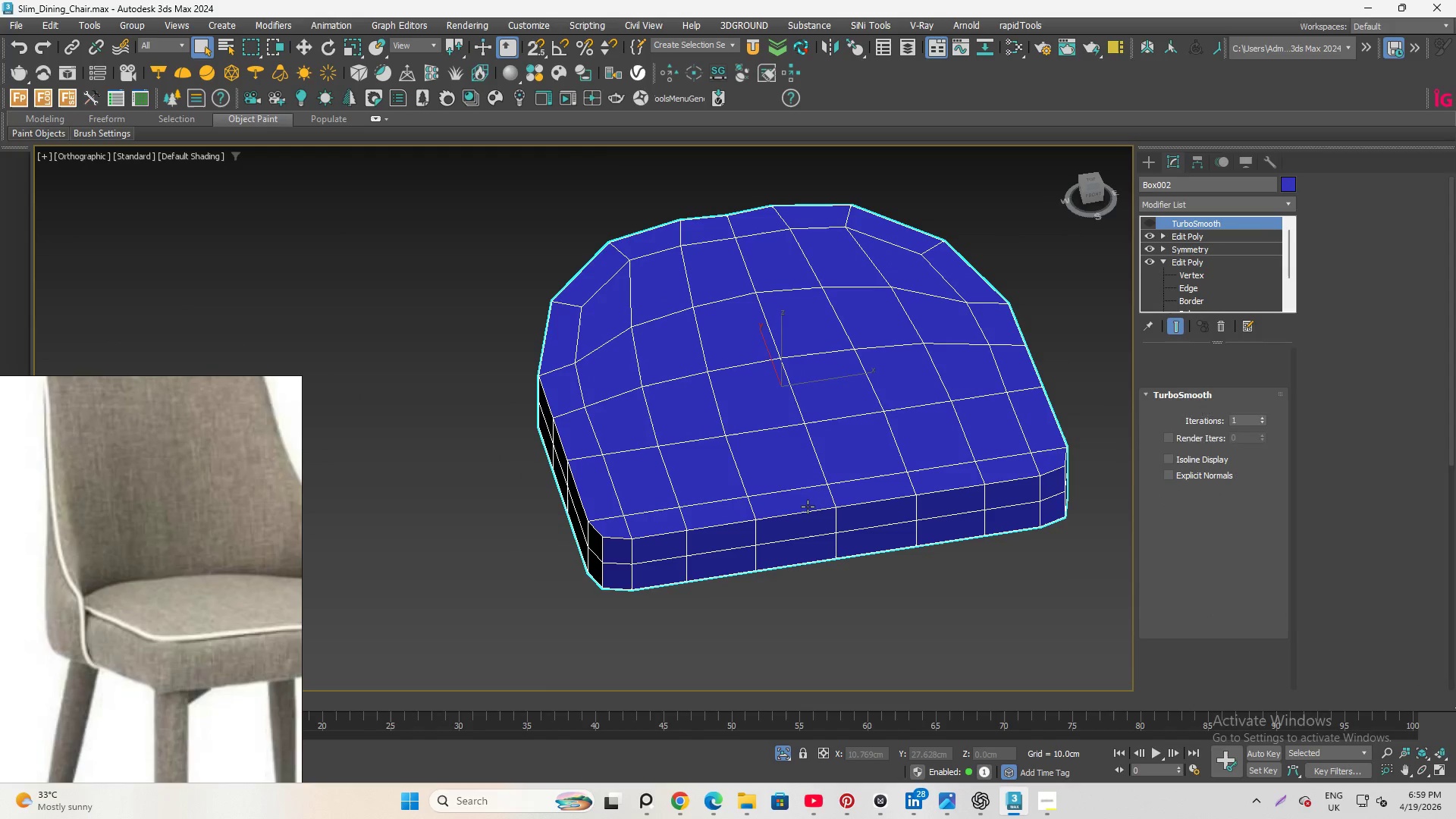 
double_click([808, 507])
 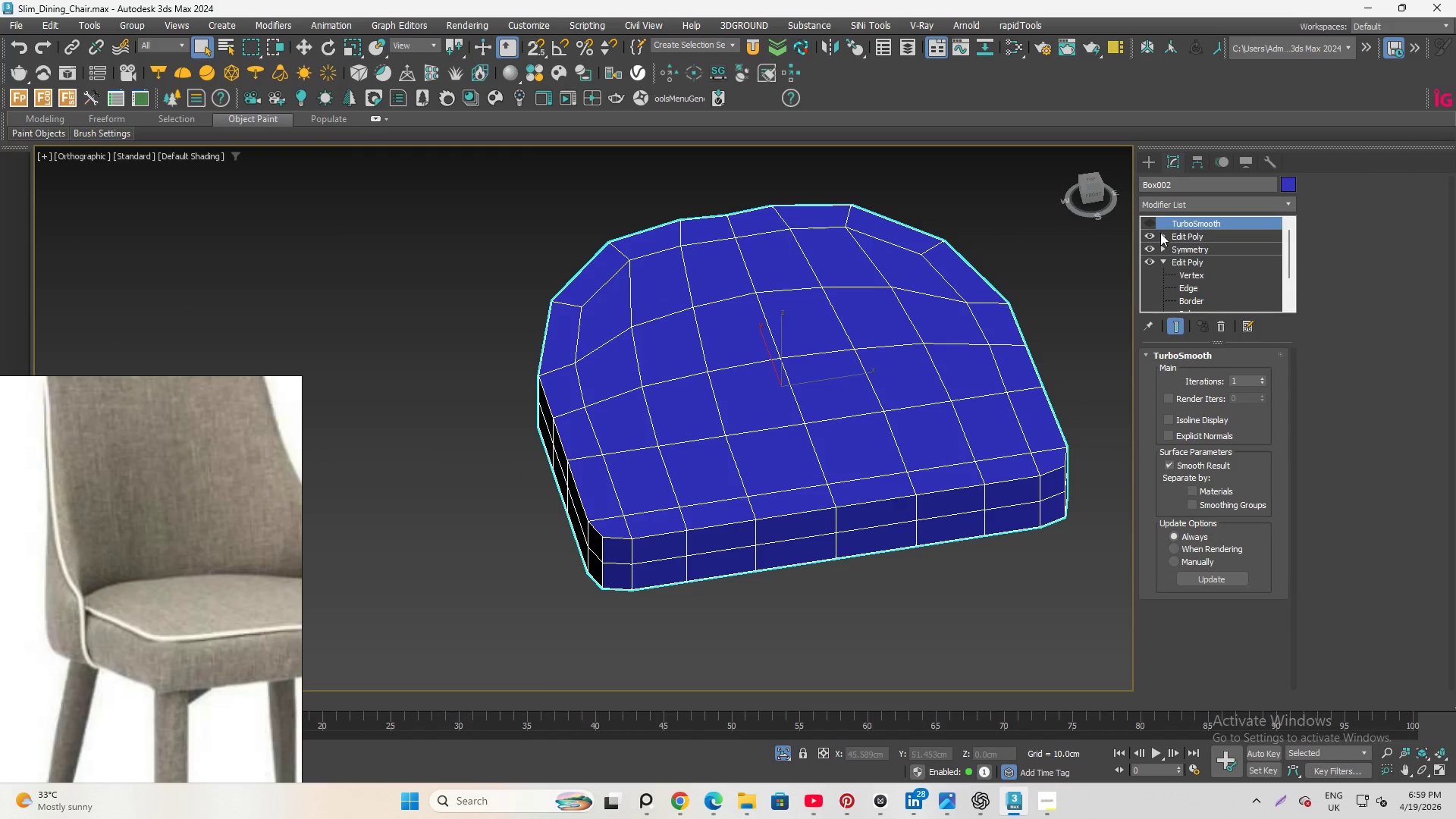 
left_click([1161, 236])
 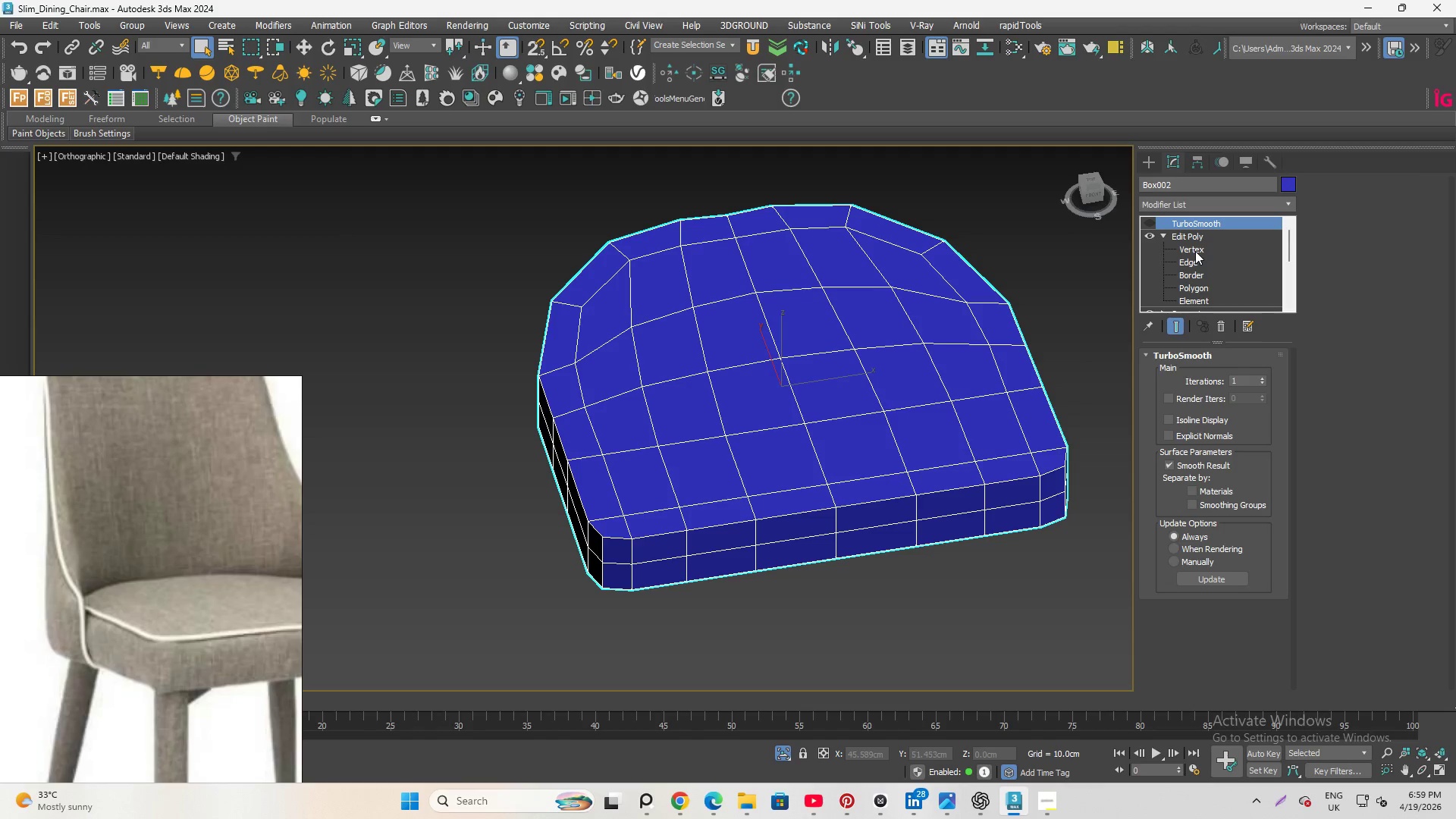 
left_click([1195, 263])
 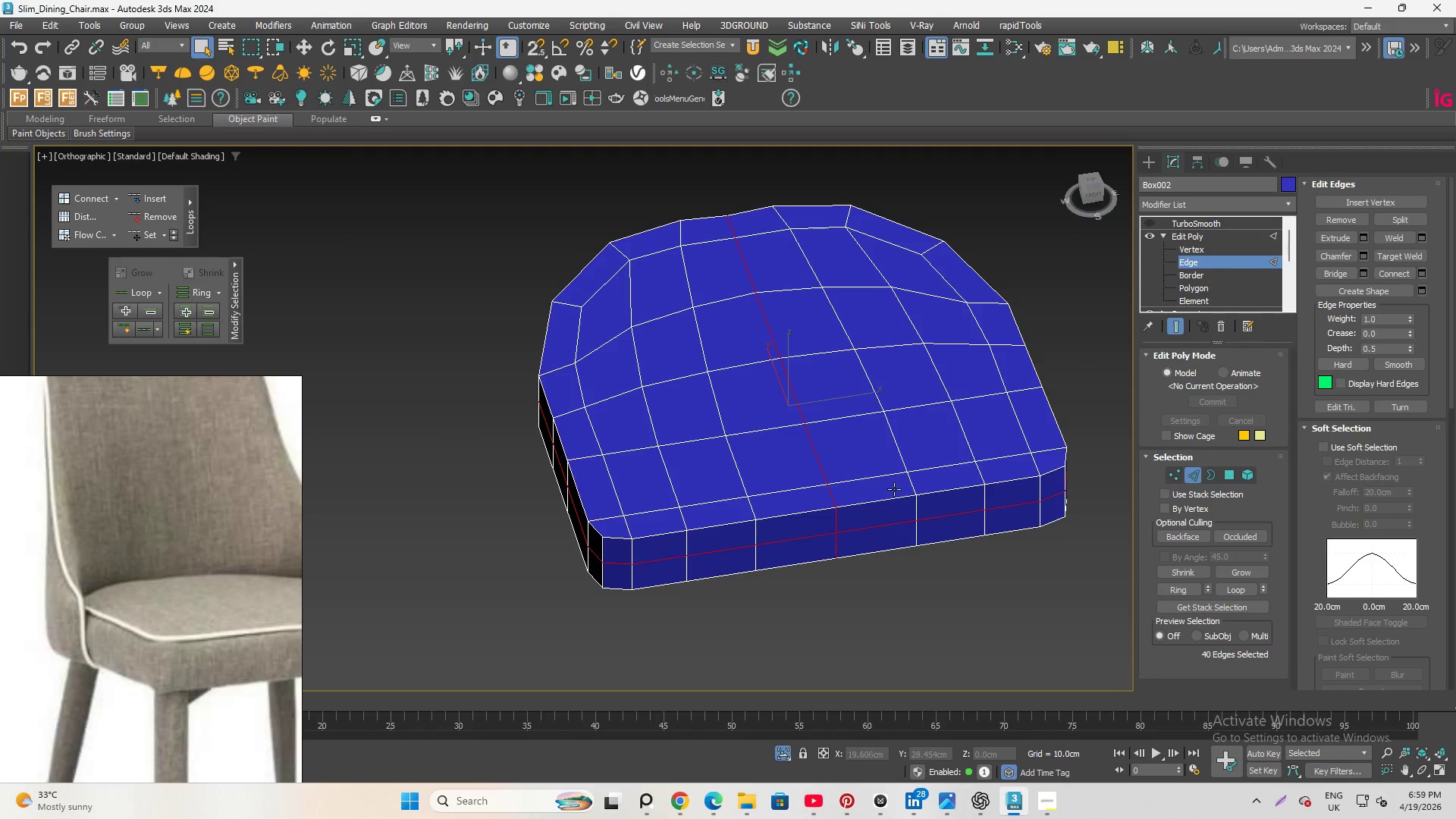 
double_click([893, 494])
 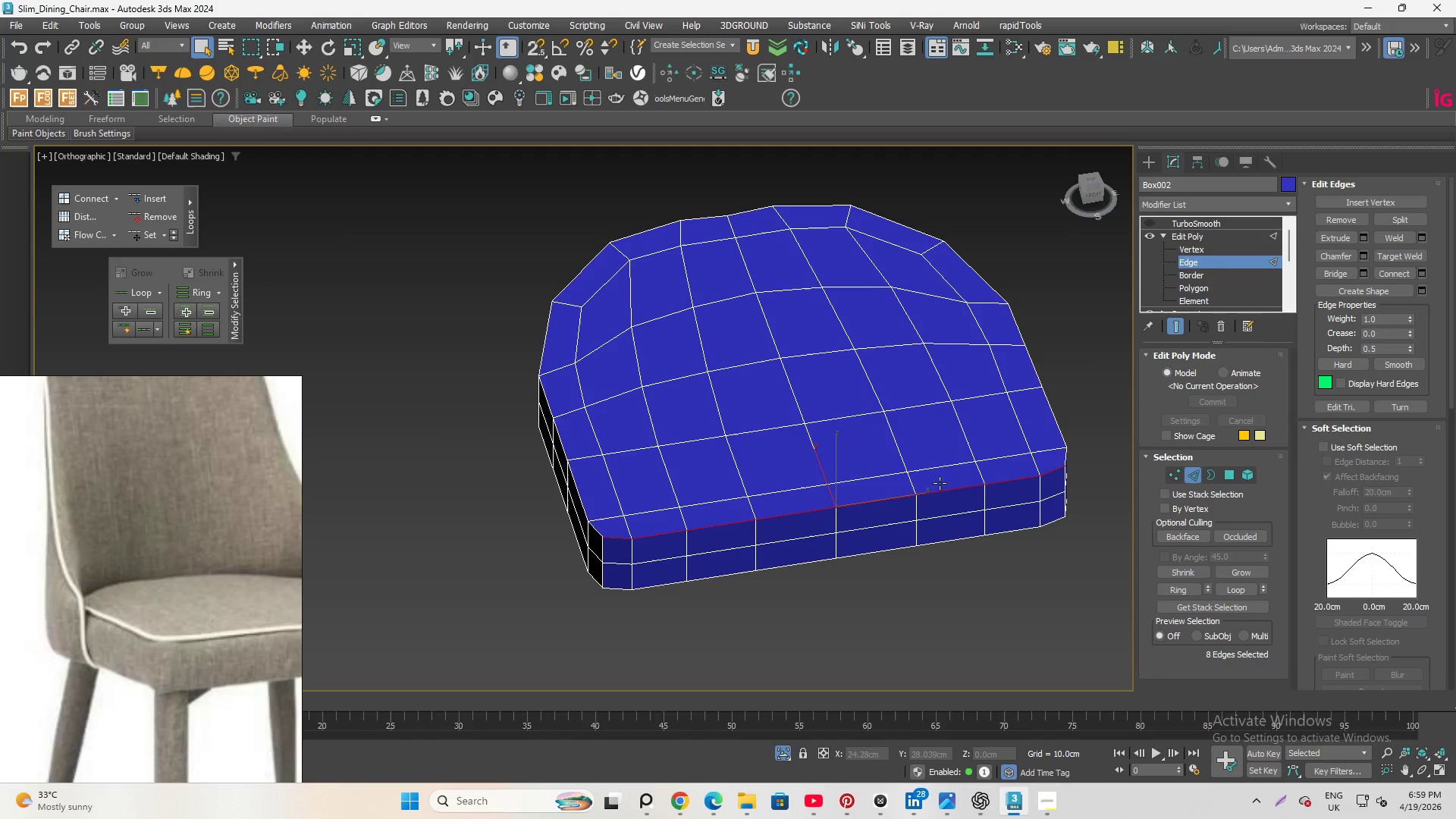 
hold_key(key=AltLeft, duration=1.09)
 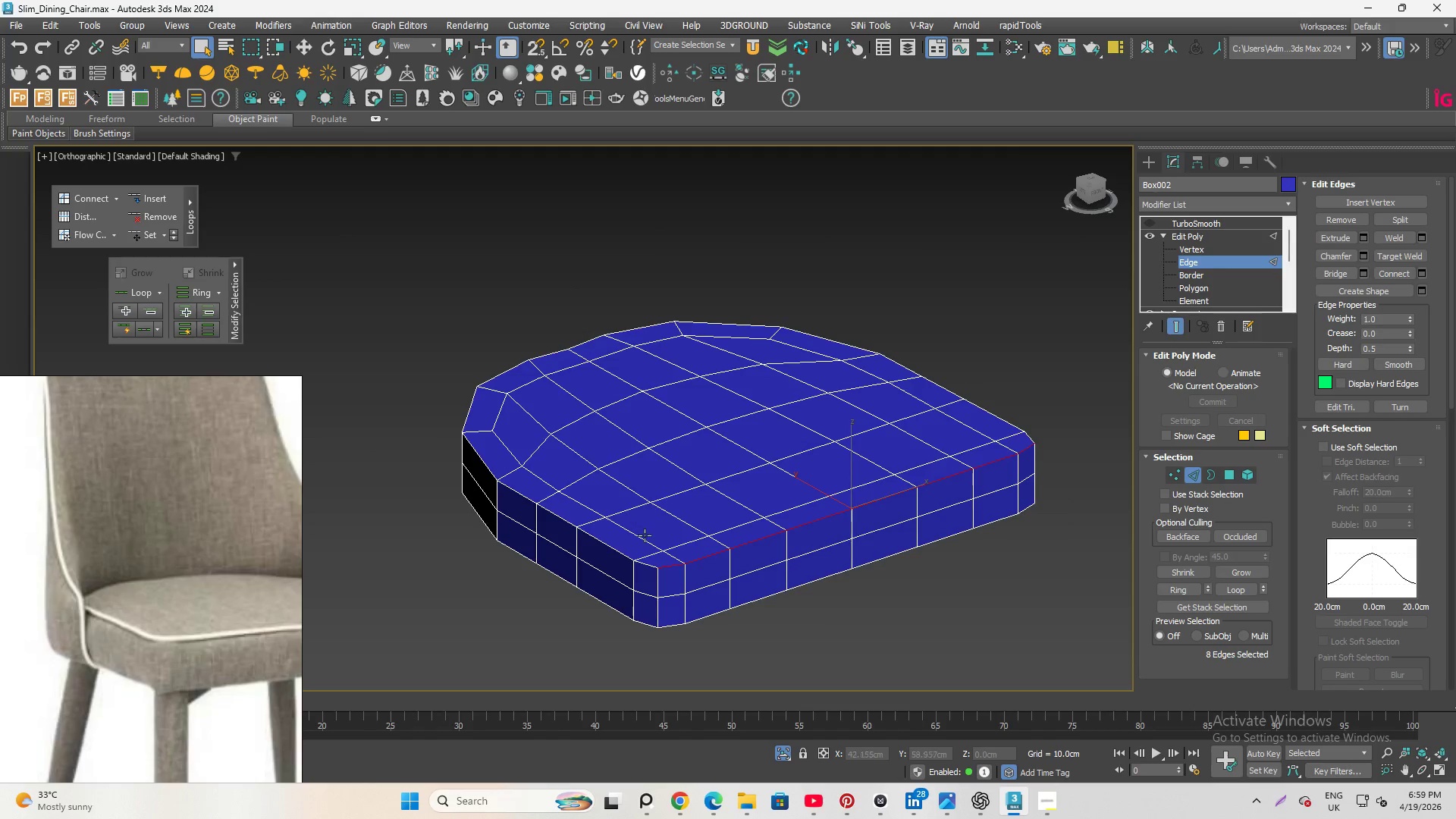 
hold_key(key=ControlLeft, duration=1.59)
double_click([614, 542])
 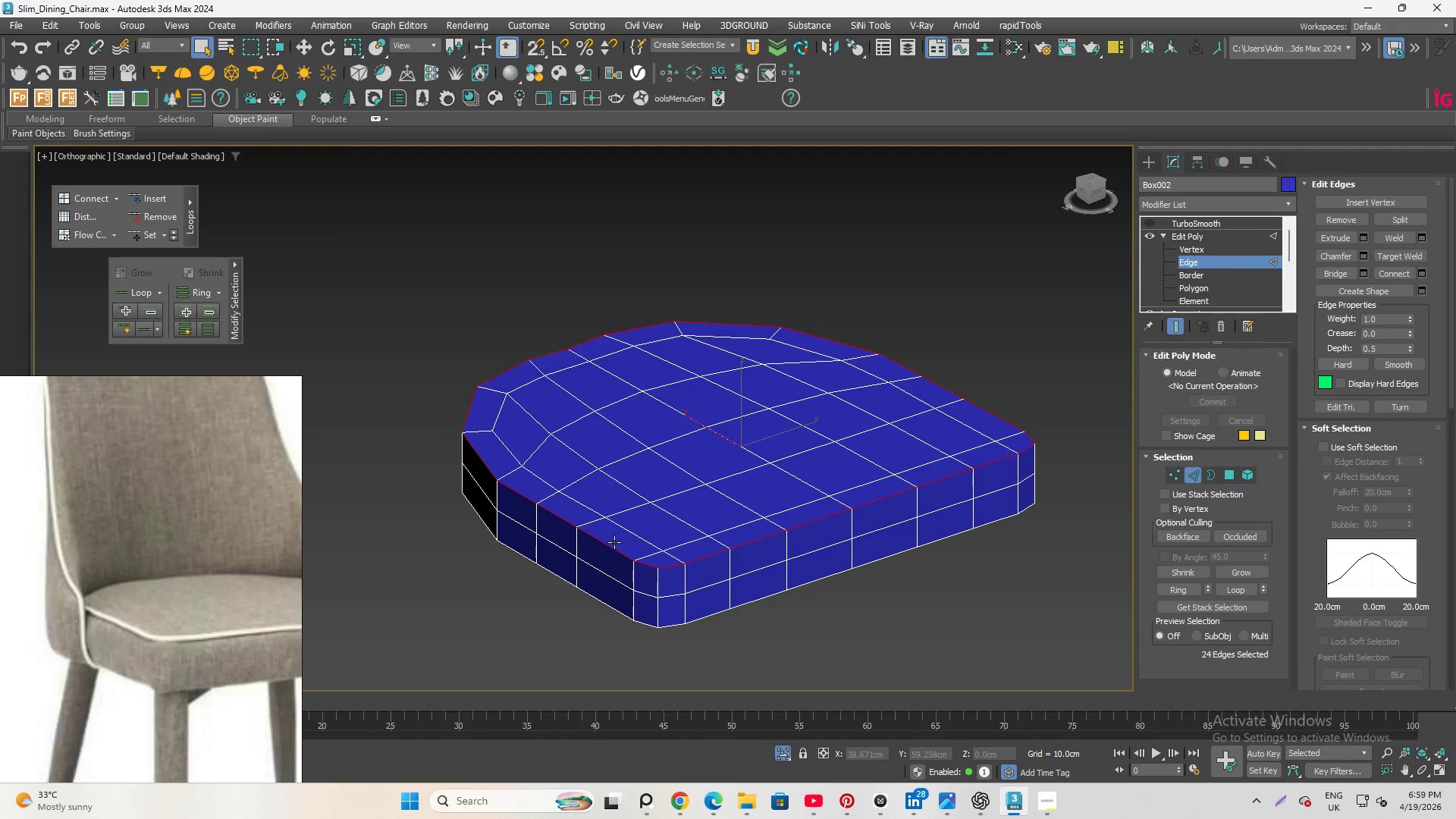 
hold_key(key=AltLeft, duration=1.95)
 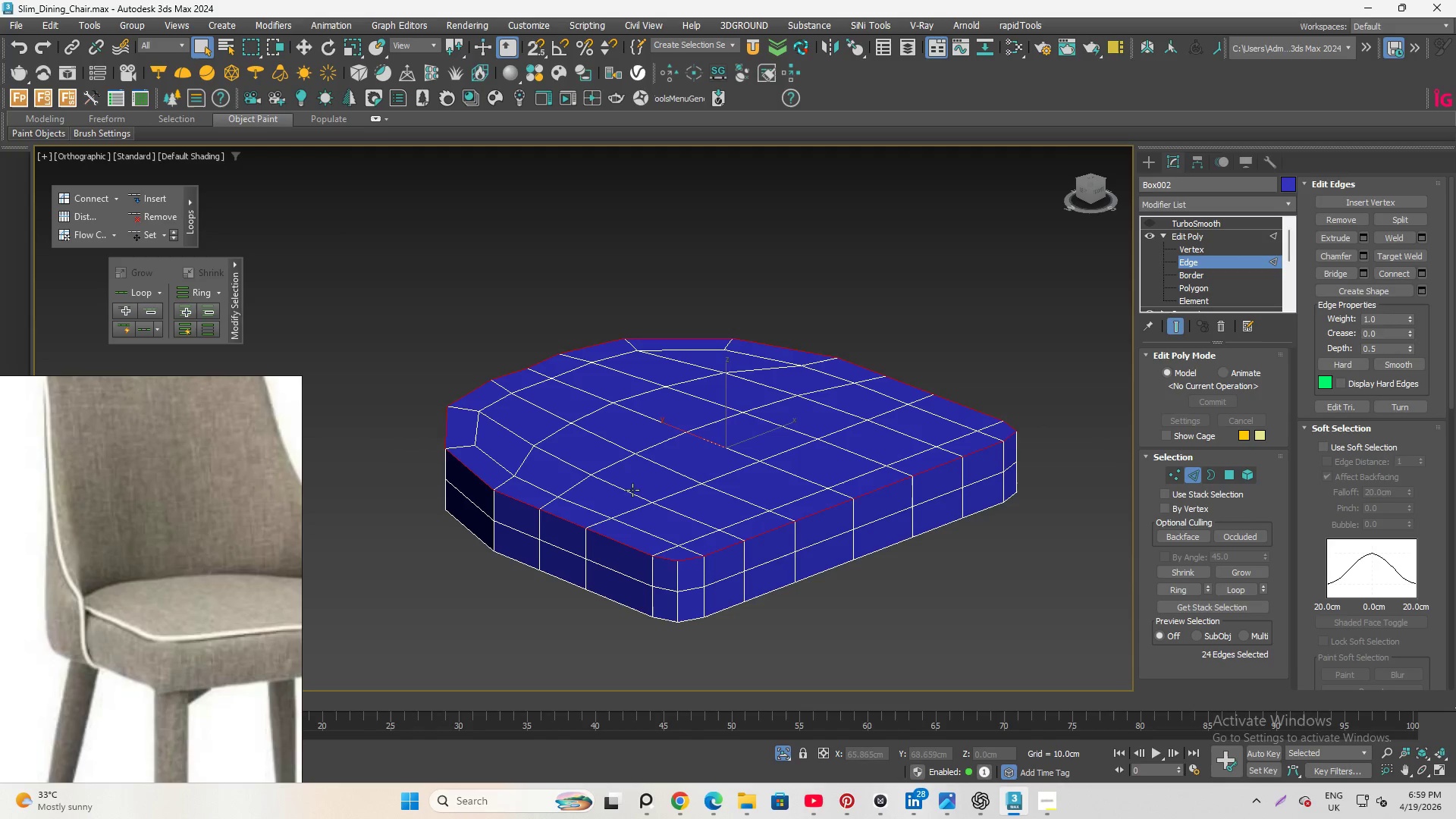 
hold_key(key=AltLeft, duration=1.0)
 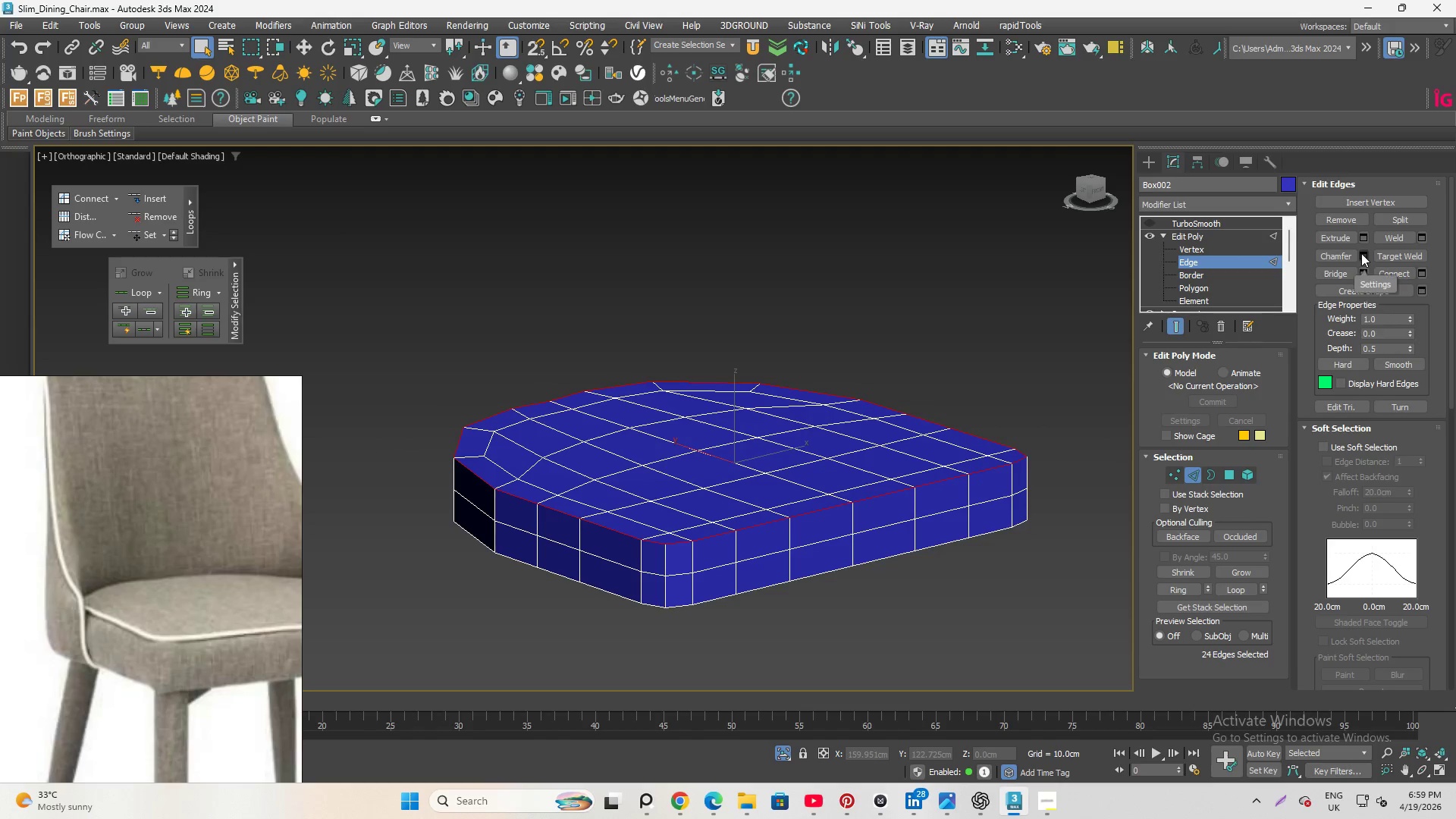 
left_click([1361, 253])
 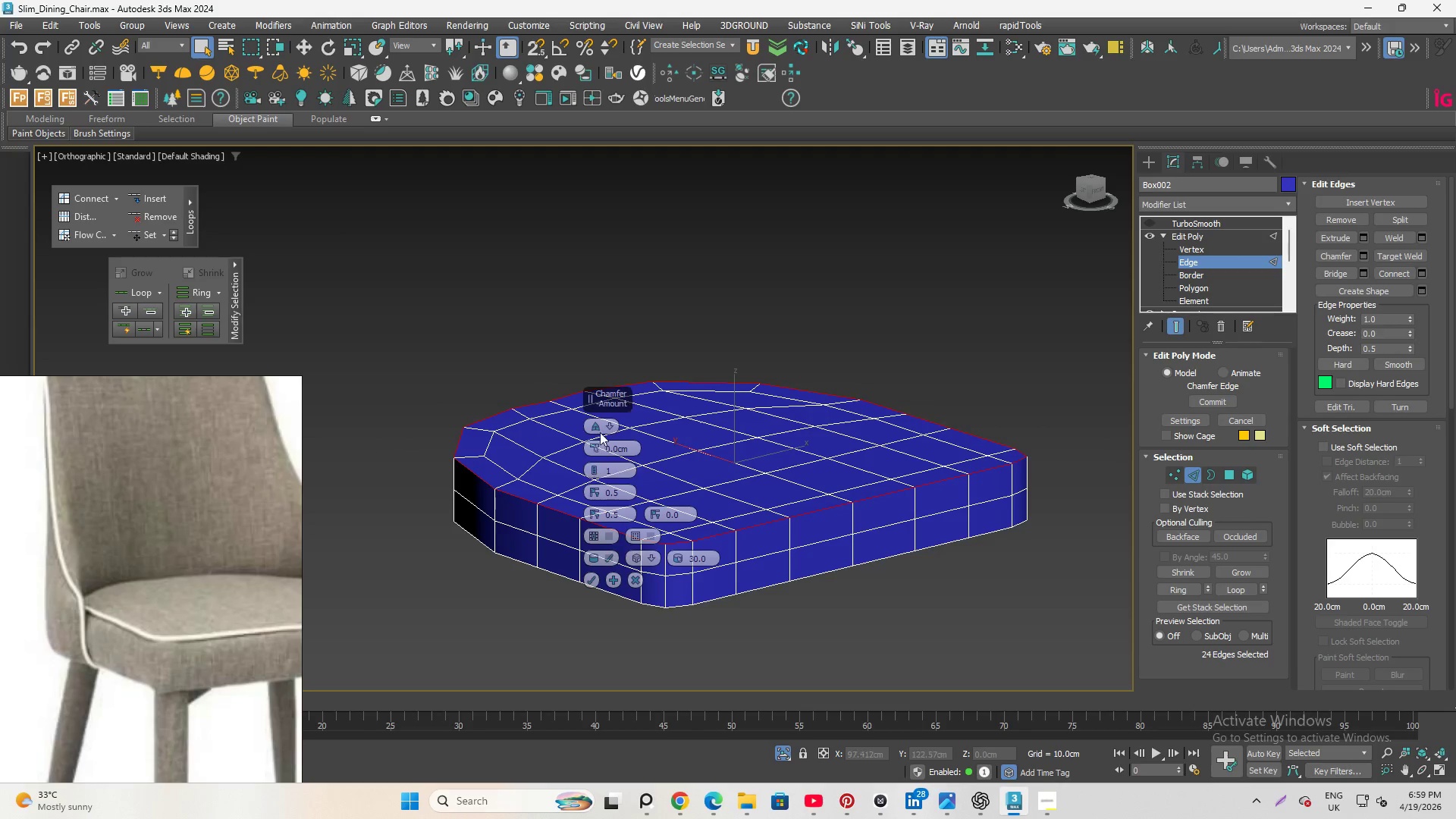 
left_click_drag(start_coordinate=[592, 446], to_coordinate=[595, 434])
 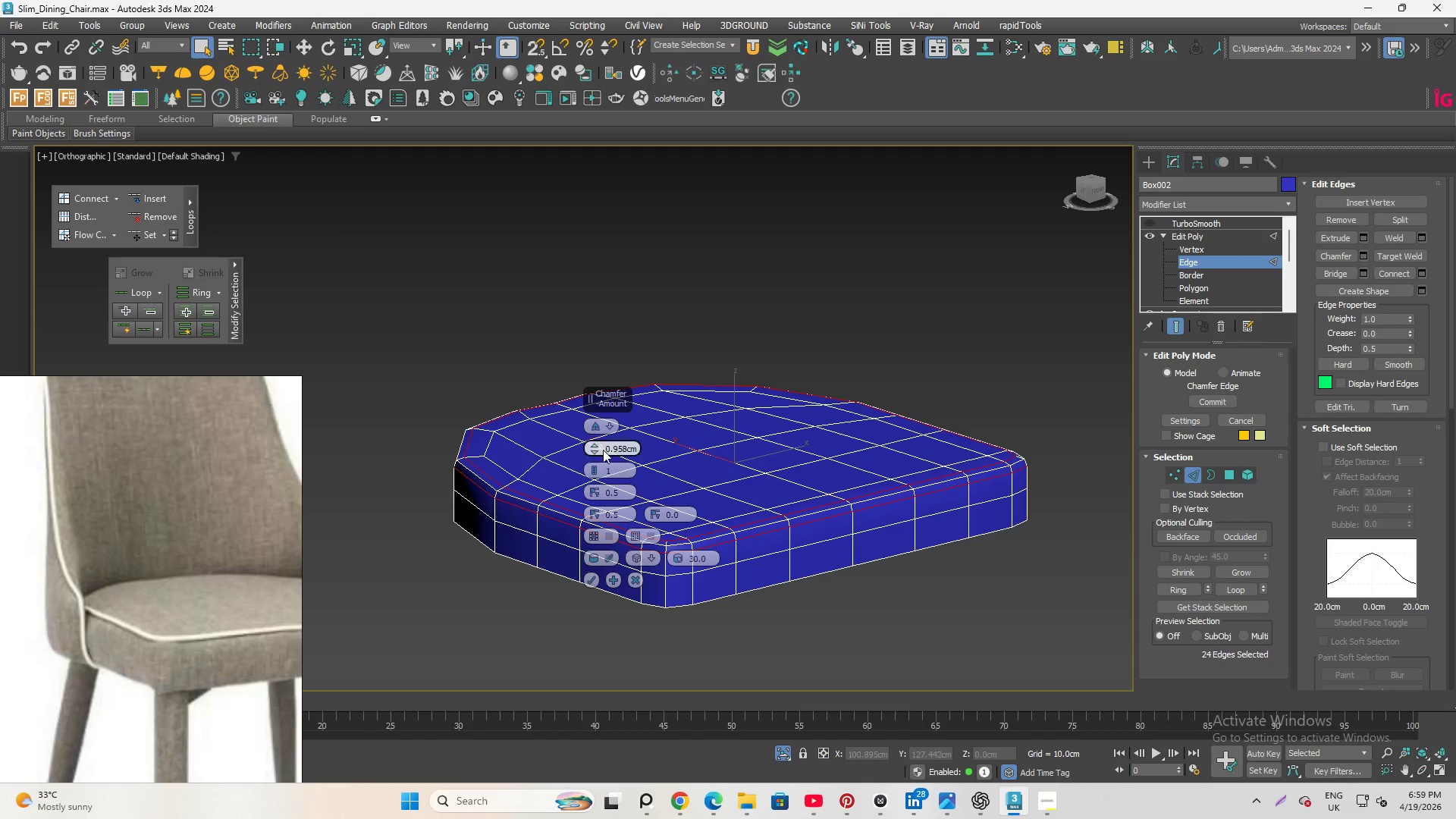 
hold_key(key=AltLeft, duration=0.62)
 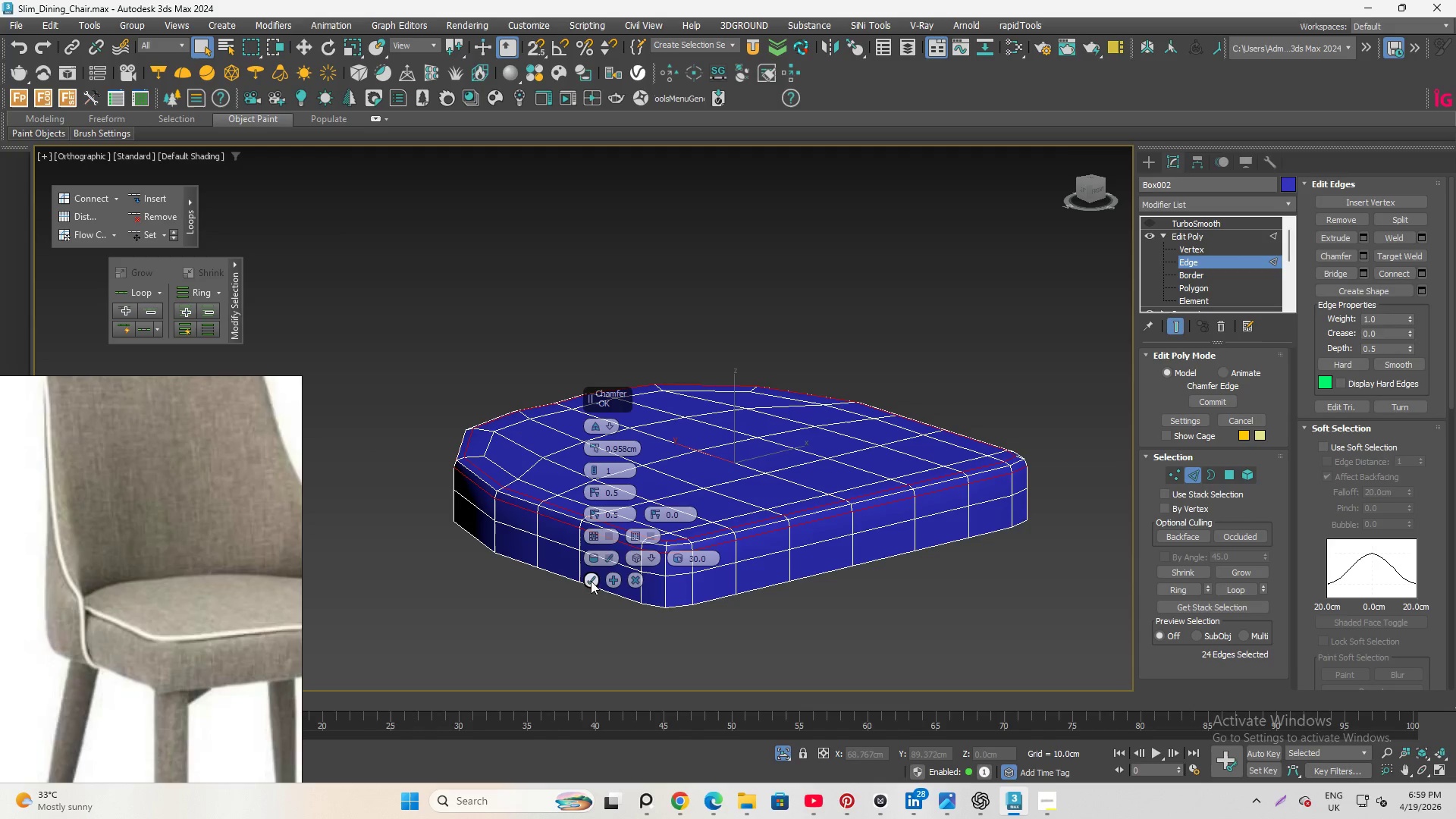 
scroll: coordinate [614, 444], scroll_direction: up, amount: 1.0
 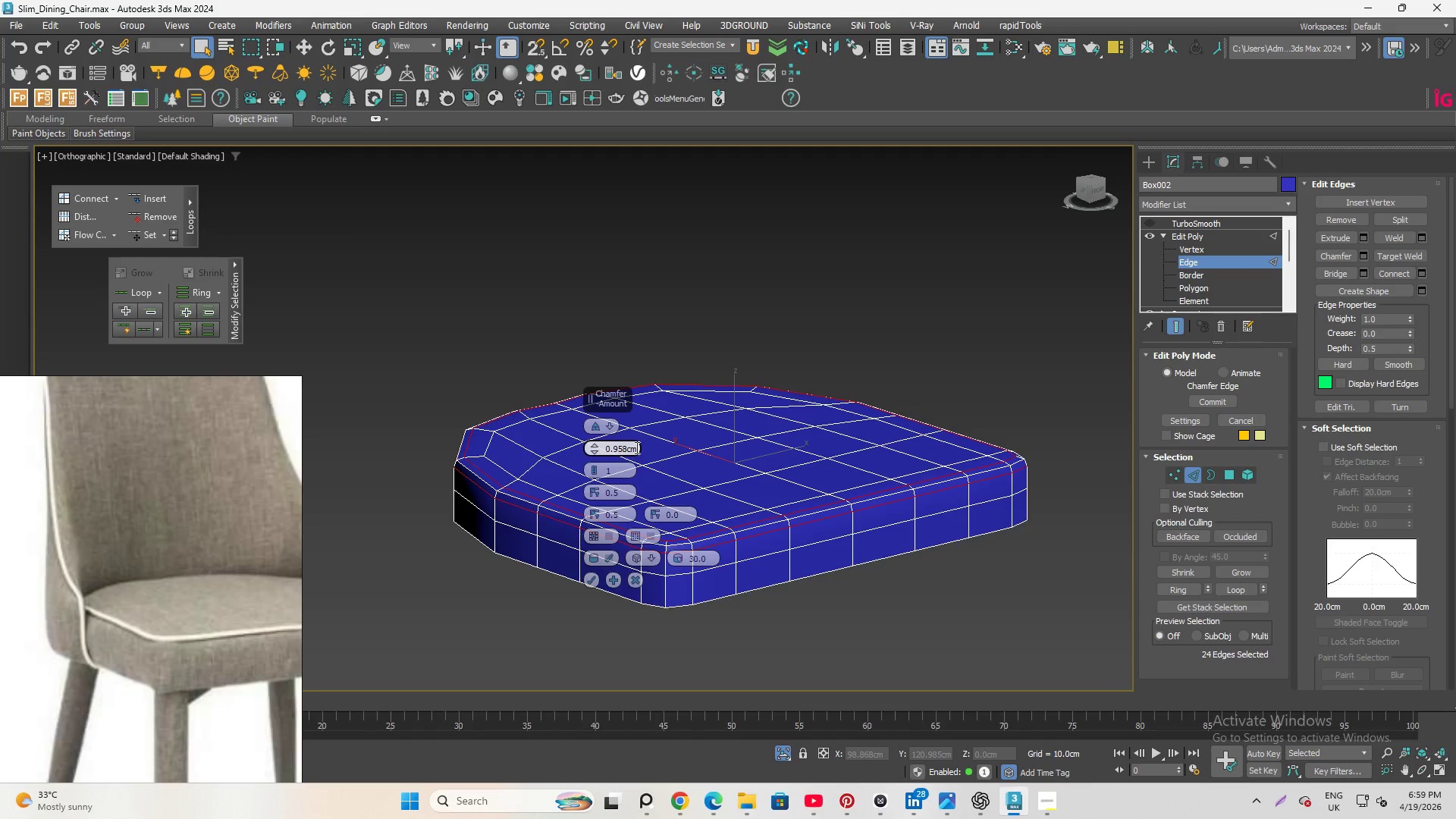 
left_click_drag(start_coordinate=[635, 447], to_coordinate=[613, 459])
 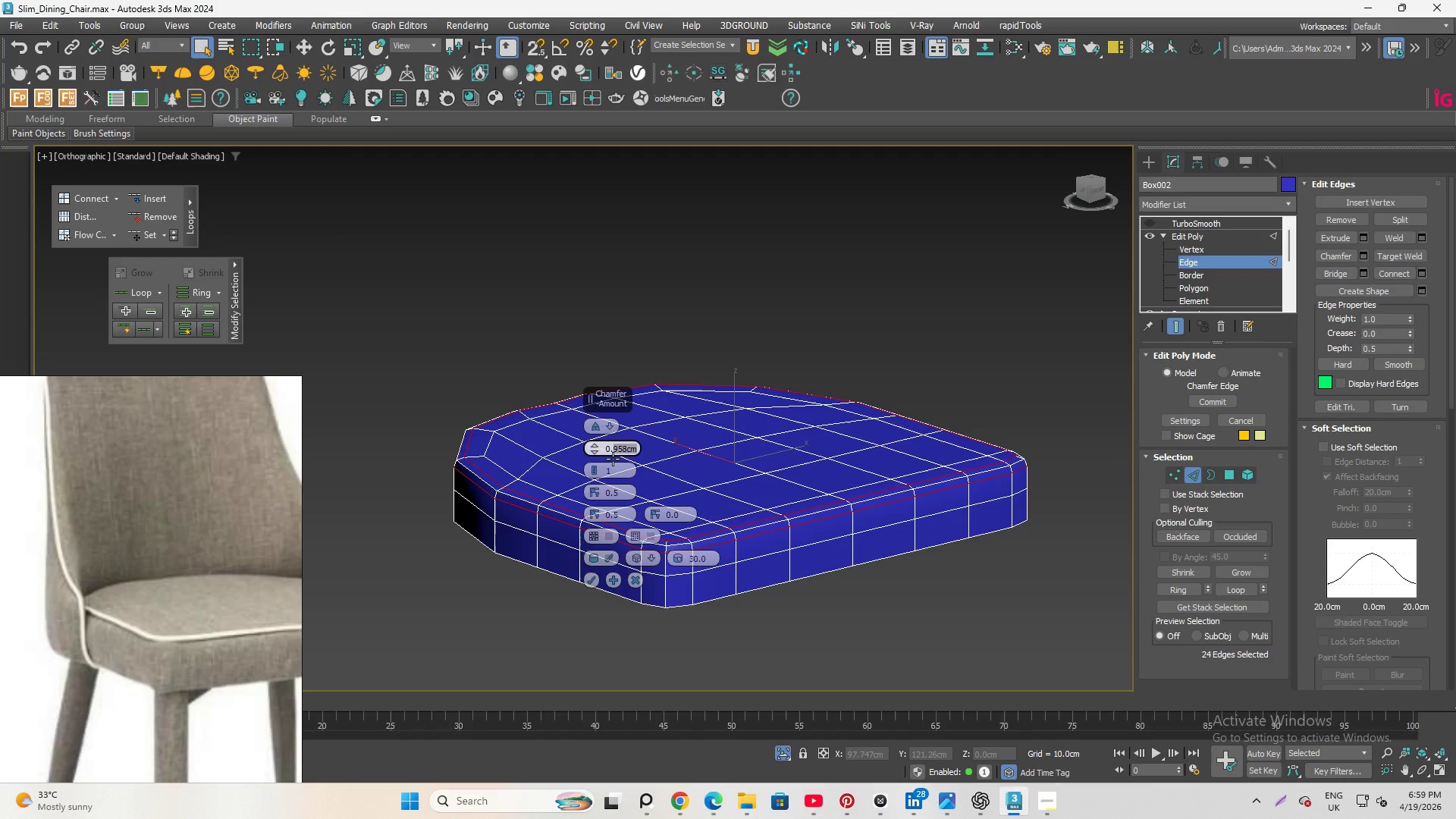 
key(Numpad8)
 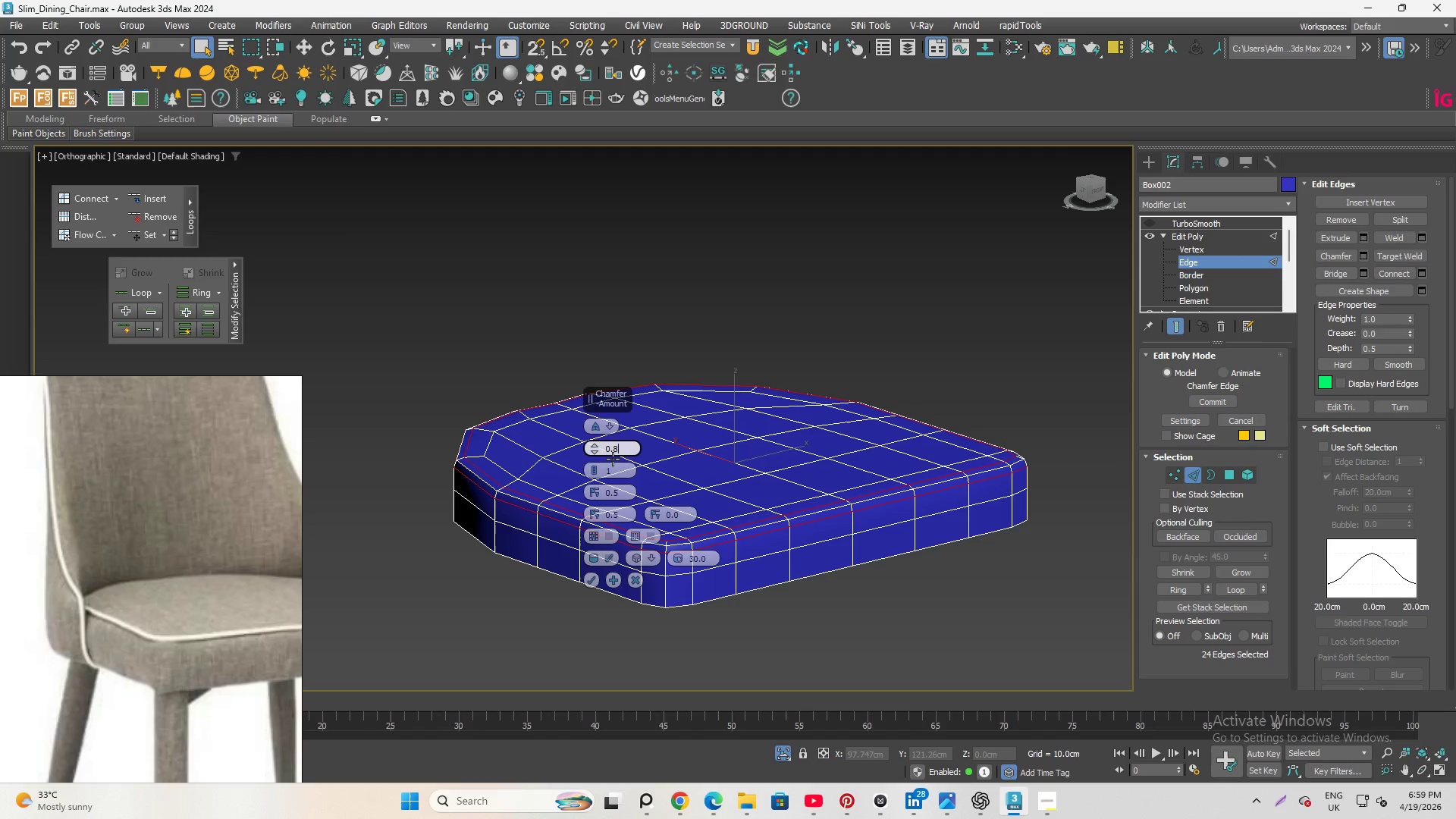 
key(Numpad5)
 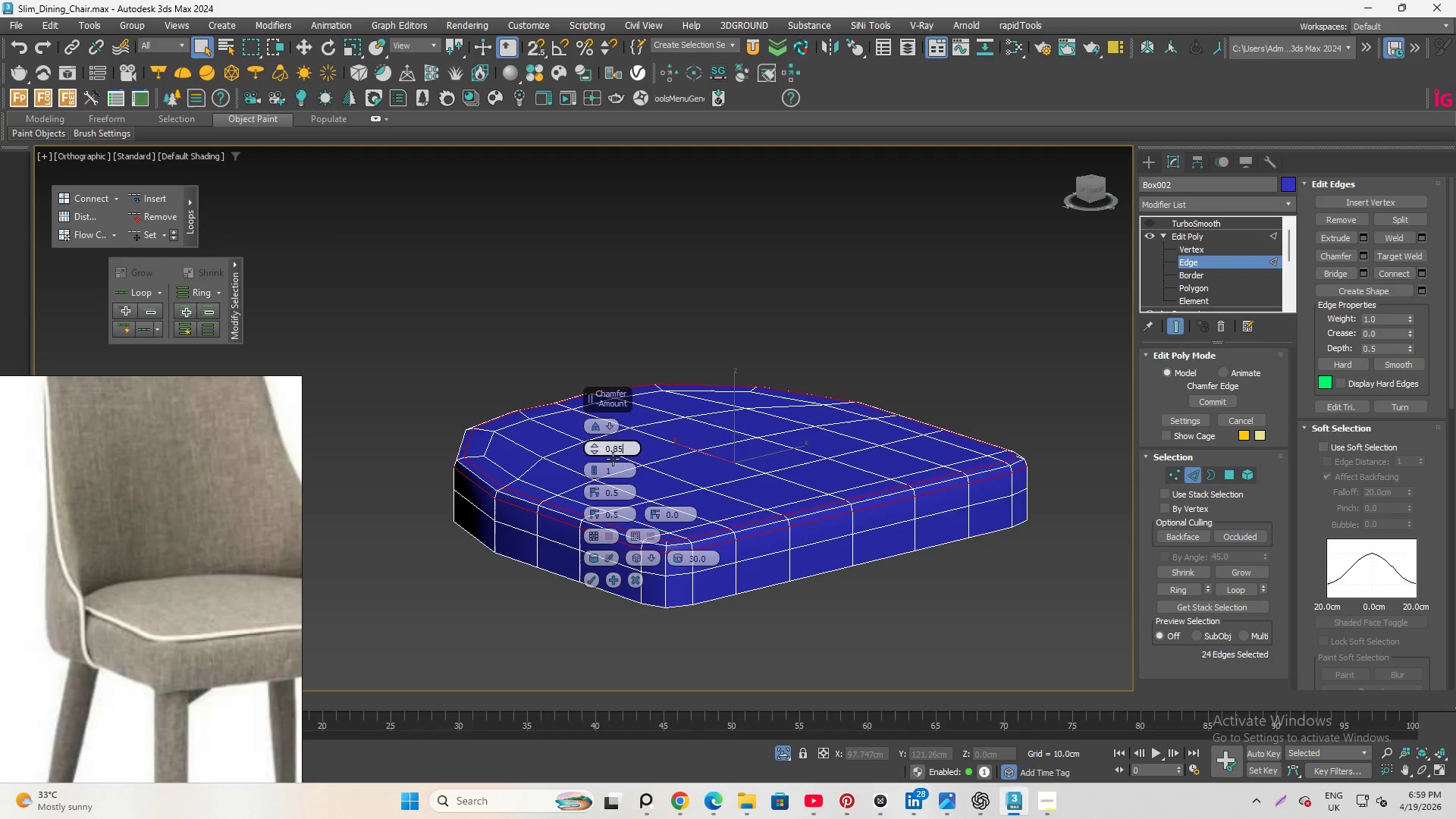 
key(Enter)
 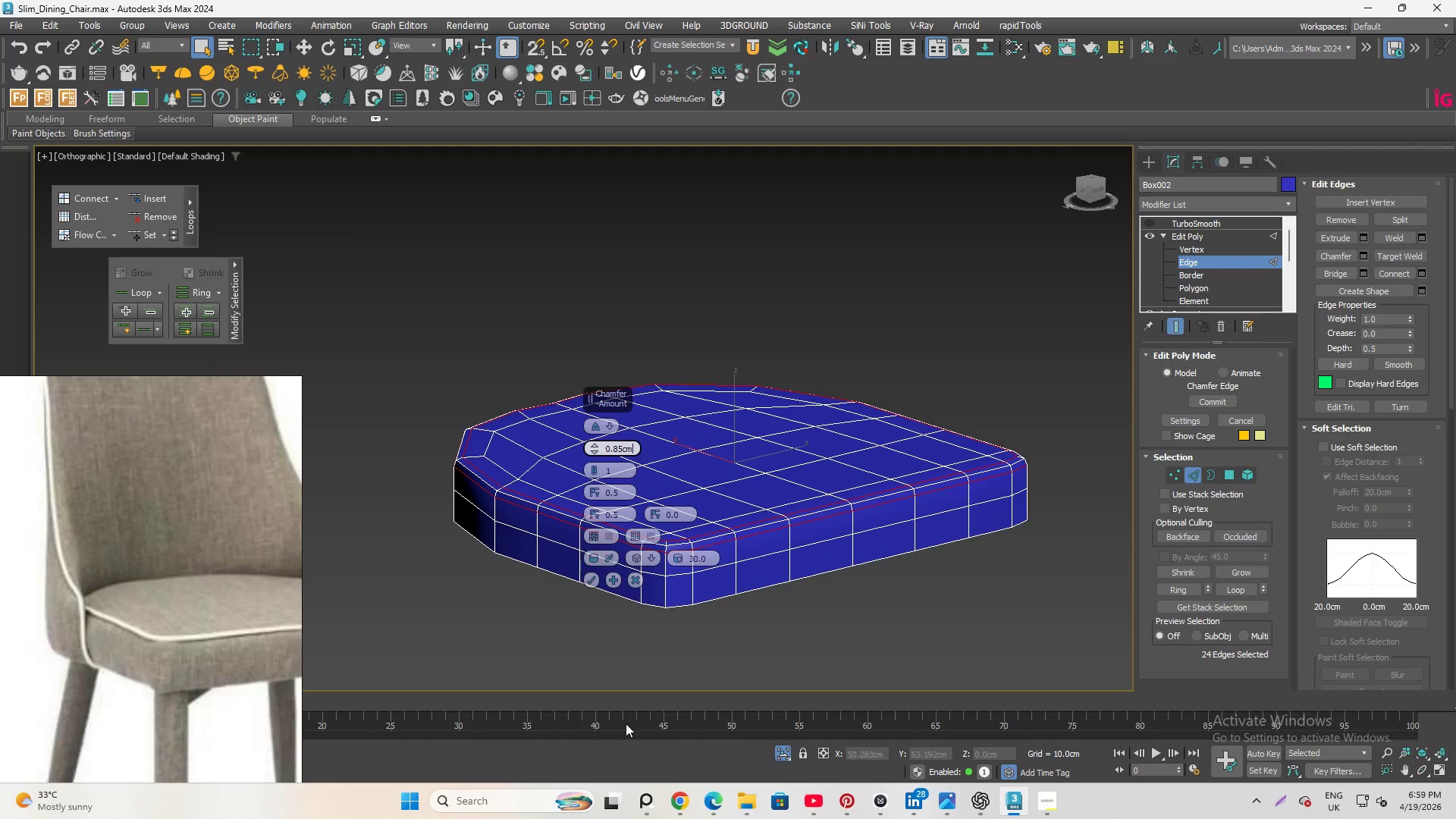 
left_click([783, 753])
 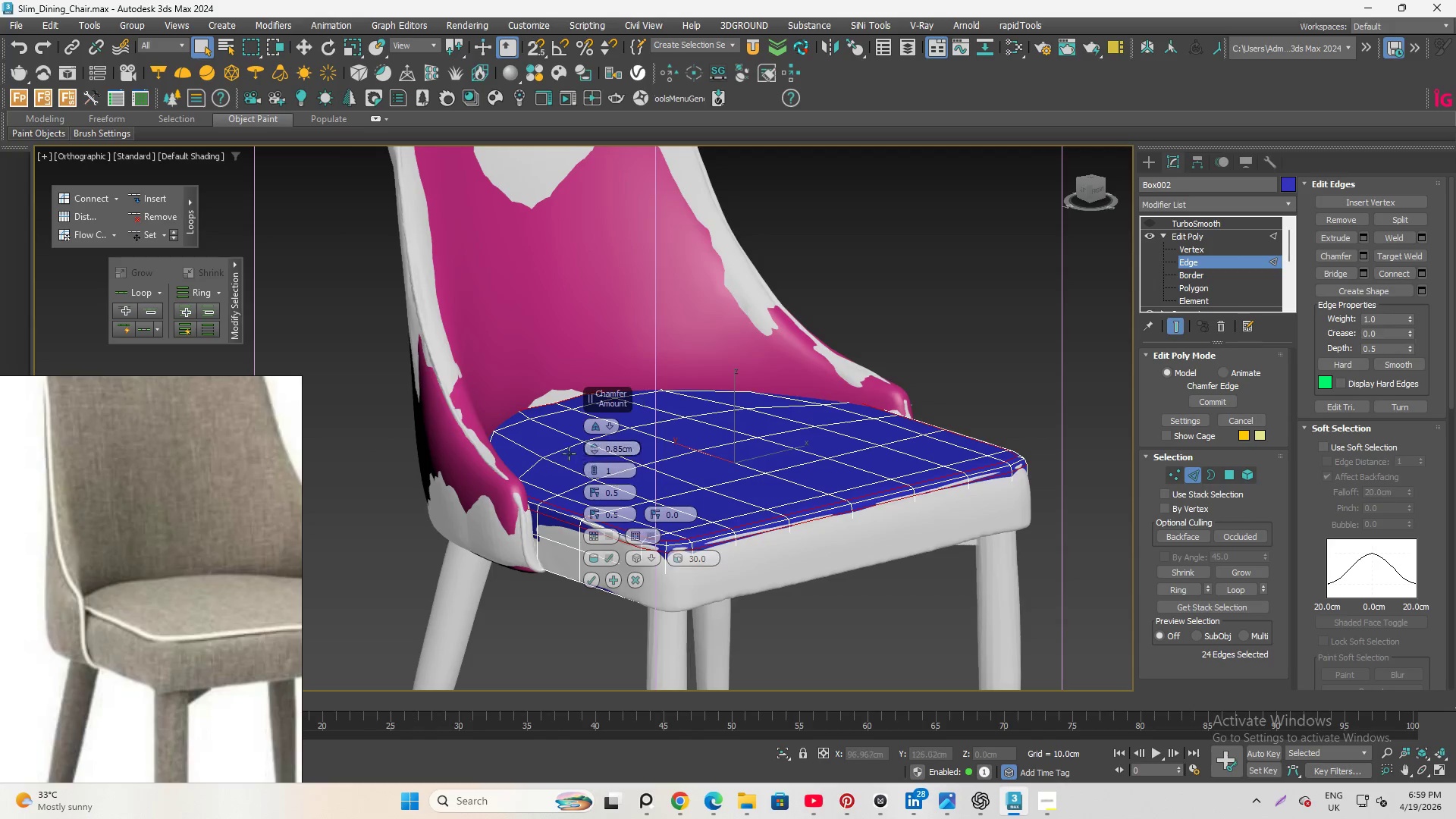 
scroll: coordinate [570, 518], scroll_direction: up, amount: 2.0
 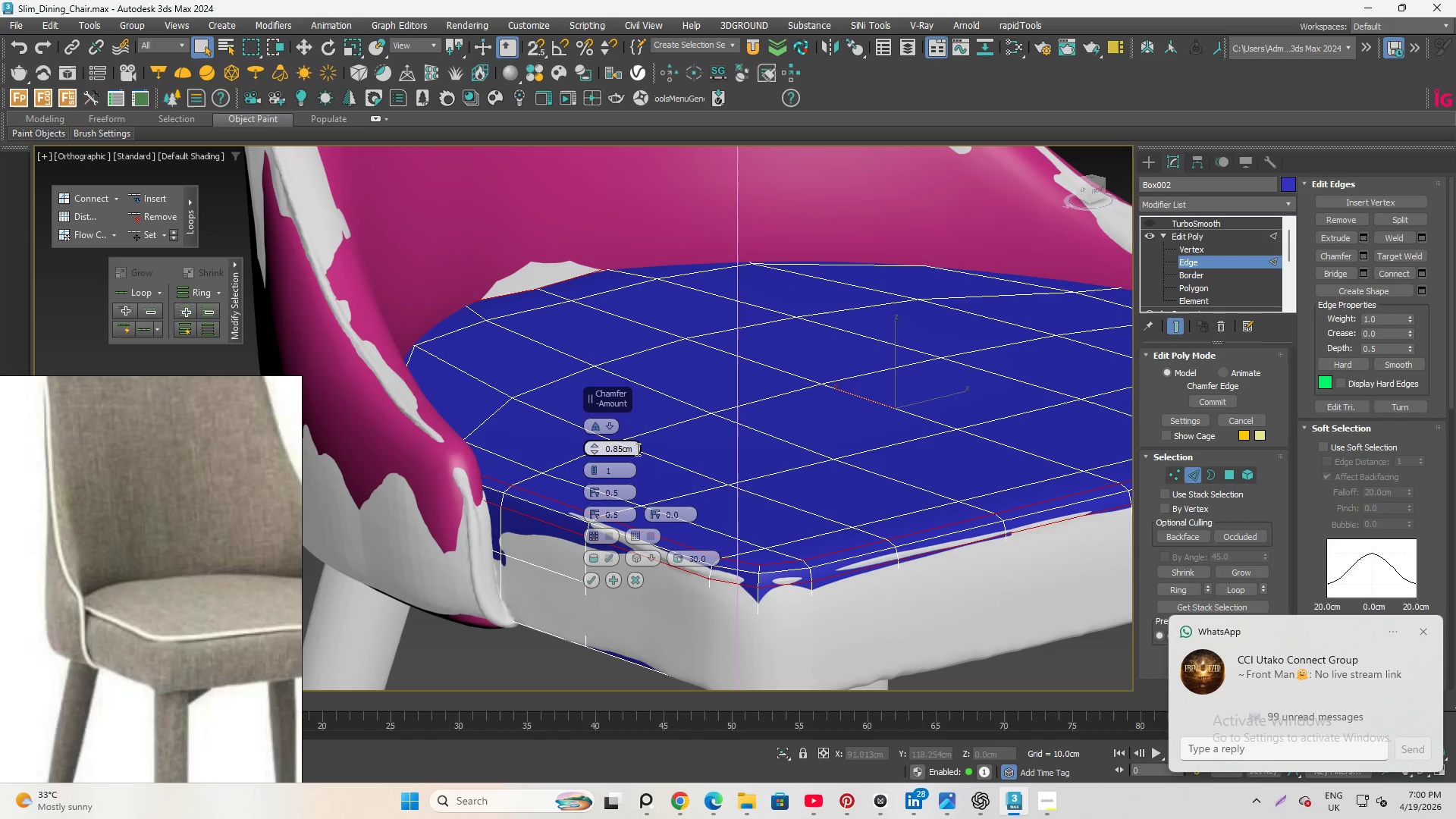 
left_click_drag(start_coordinate=[592, 452], to_coordinate=[590, 457])
 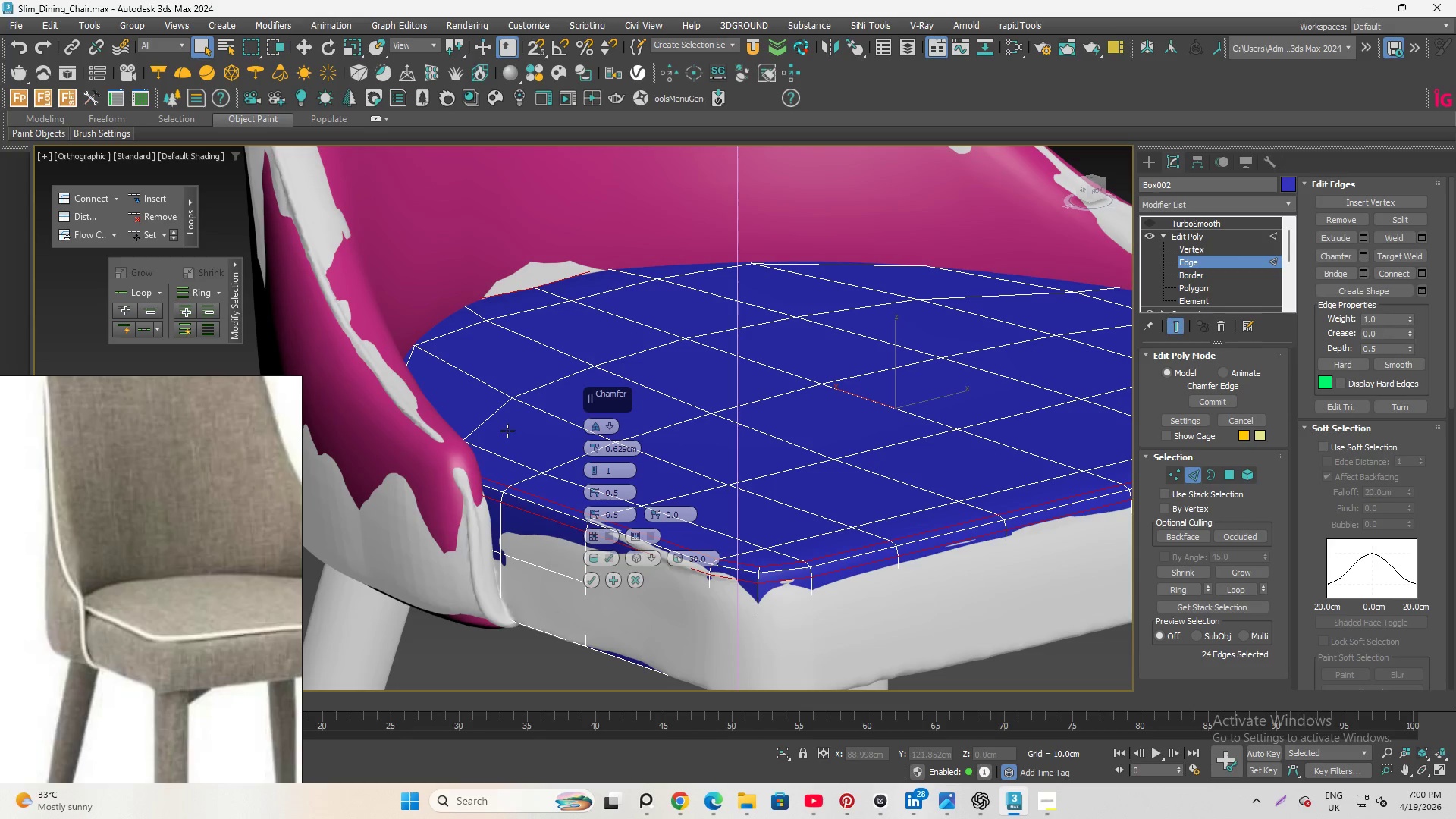 
scroll: coordinate [115, 650], scroll_direction: up, amount: 1.0
 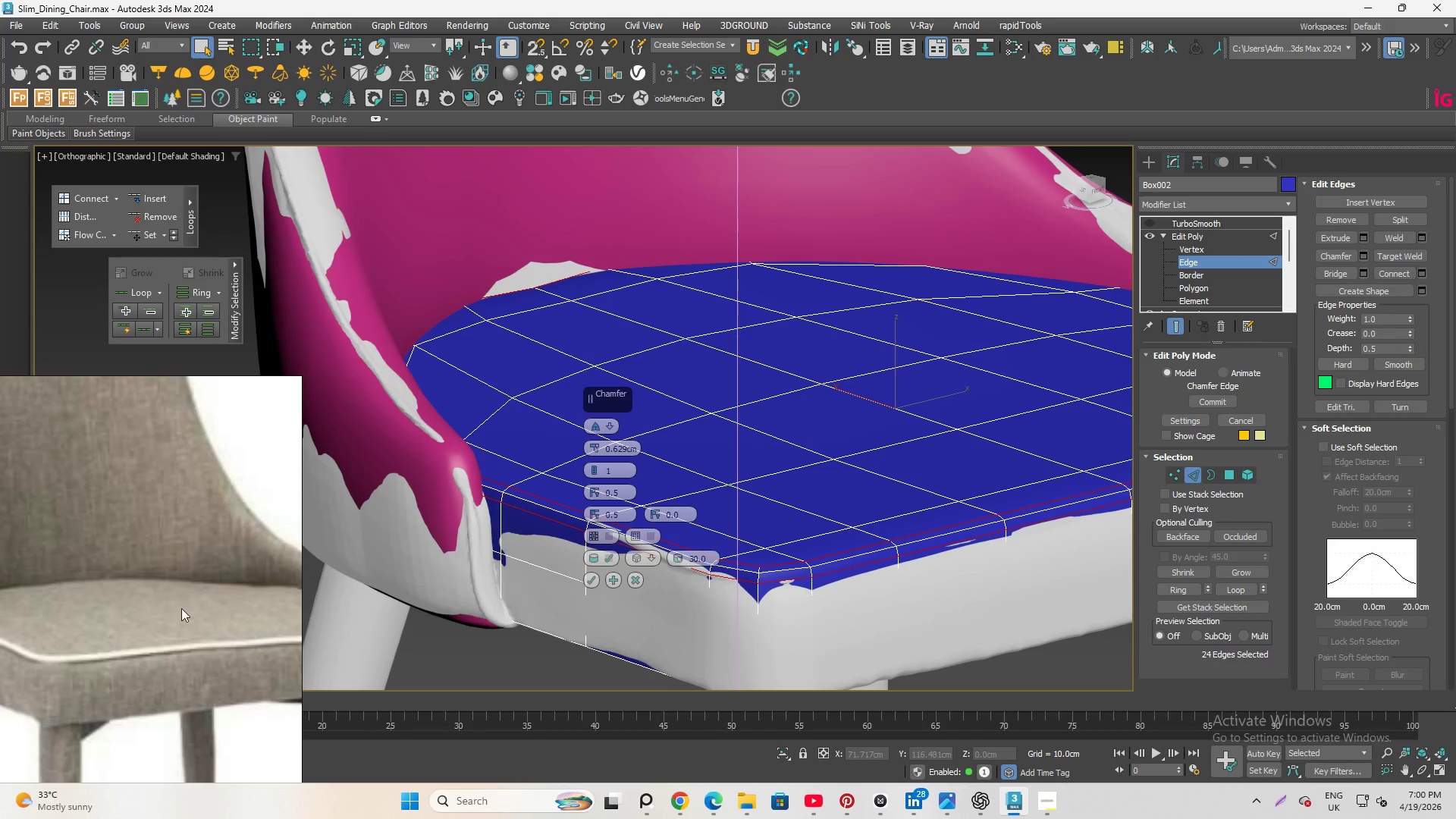 
scroll: coordinate [182, 614], scroll_direction: down, amount: 1.0
 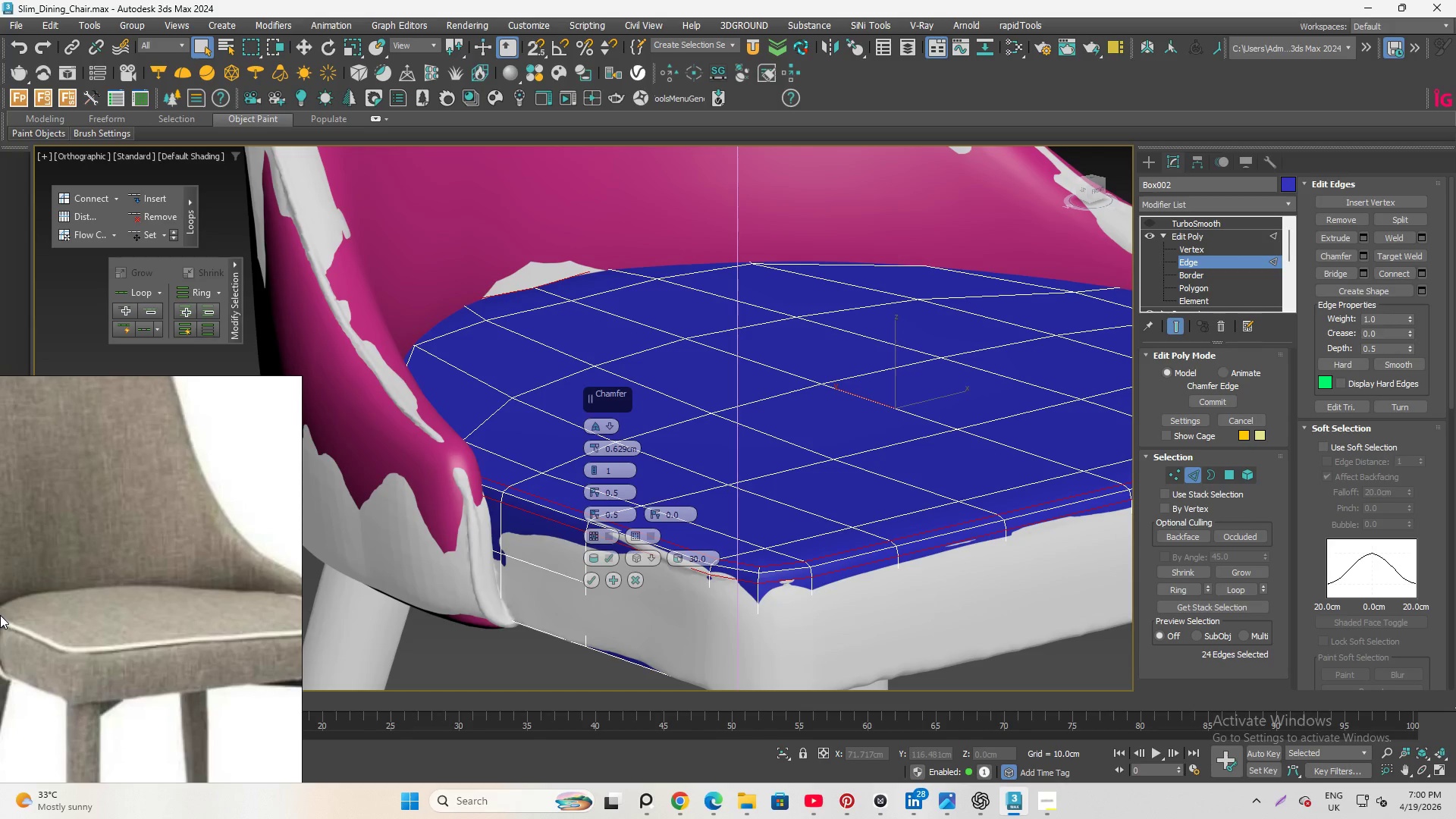 
scroll: coordinate [414, 506], scroll_direction: up, amount: 5.0
 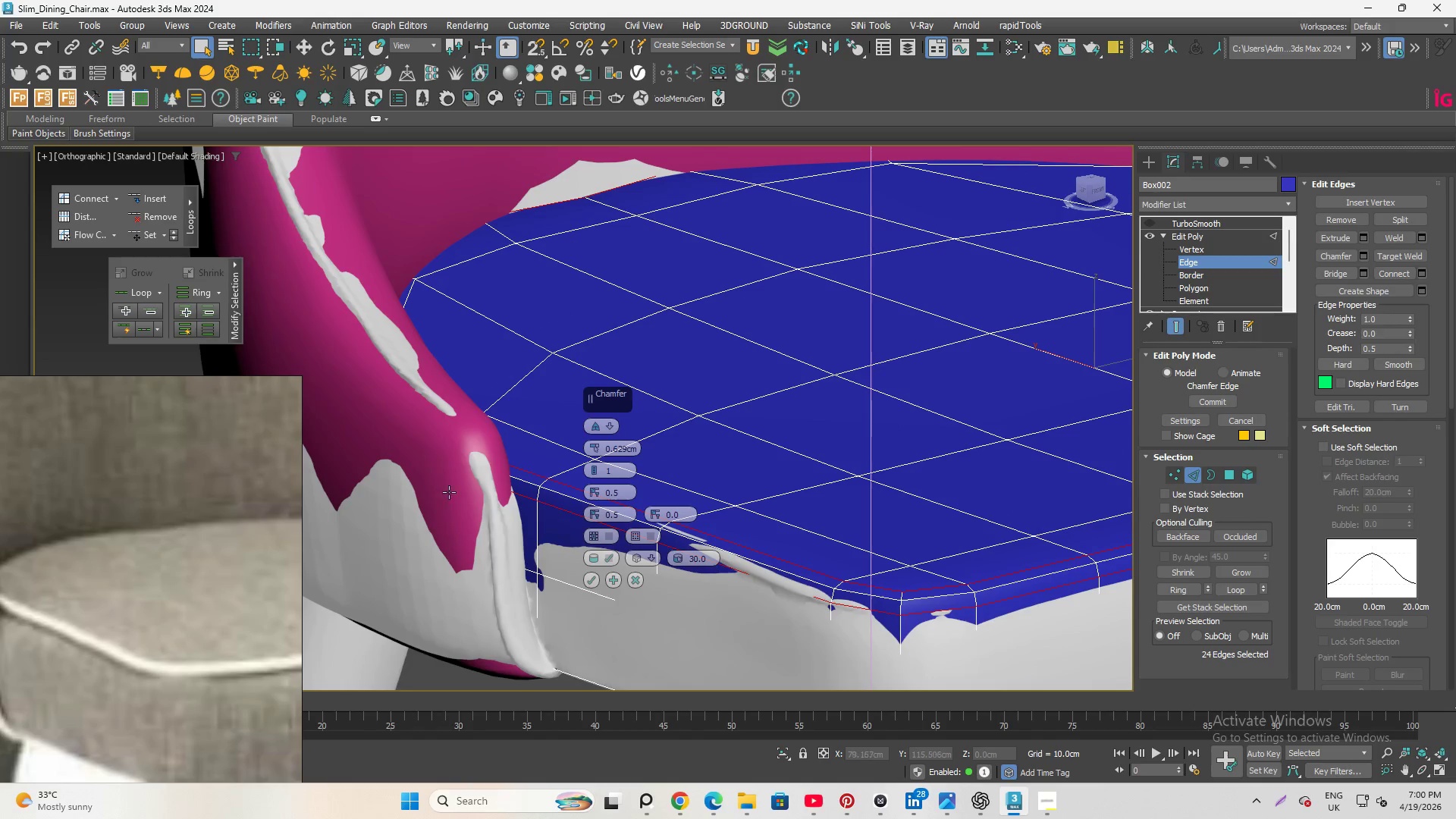 
scroll: coordinate [453, 478], scroll_direction: down, amount: 1.0
 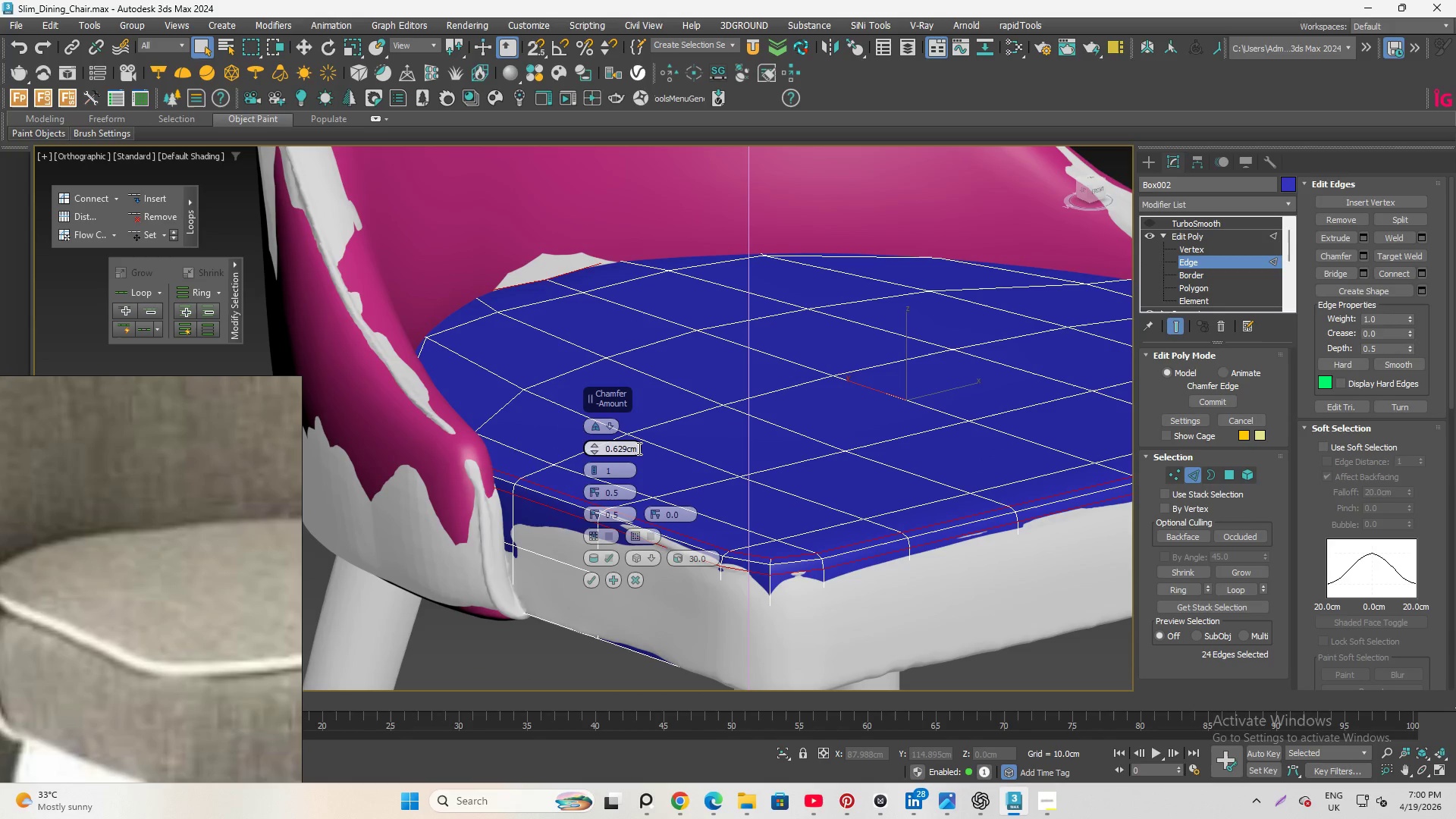 
left_click_drag(start_coordinate=[638, 450], to_coordinate=[616, 450])
 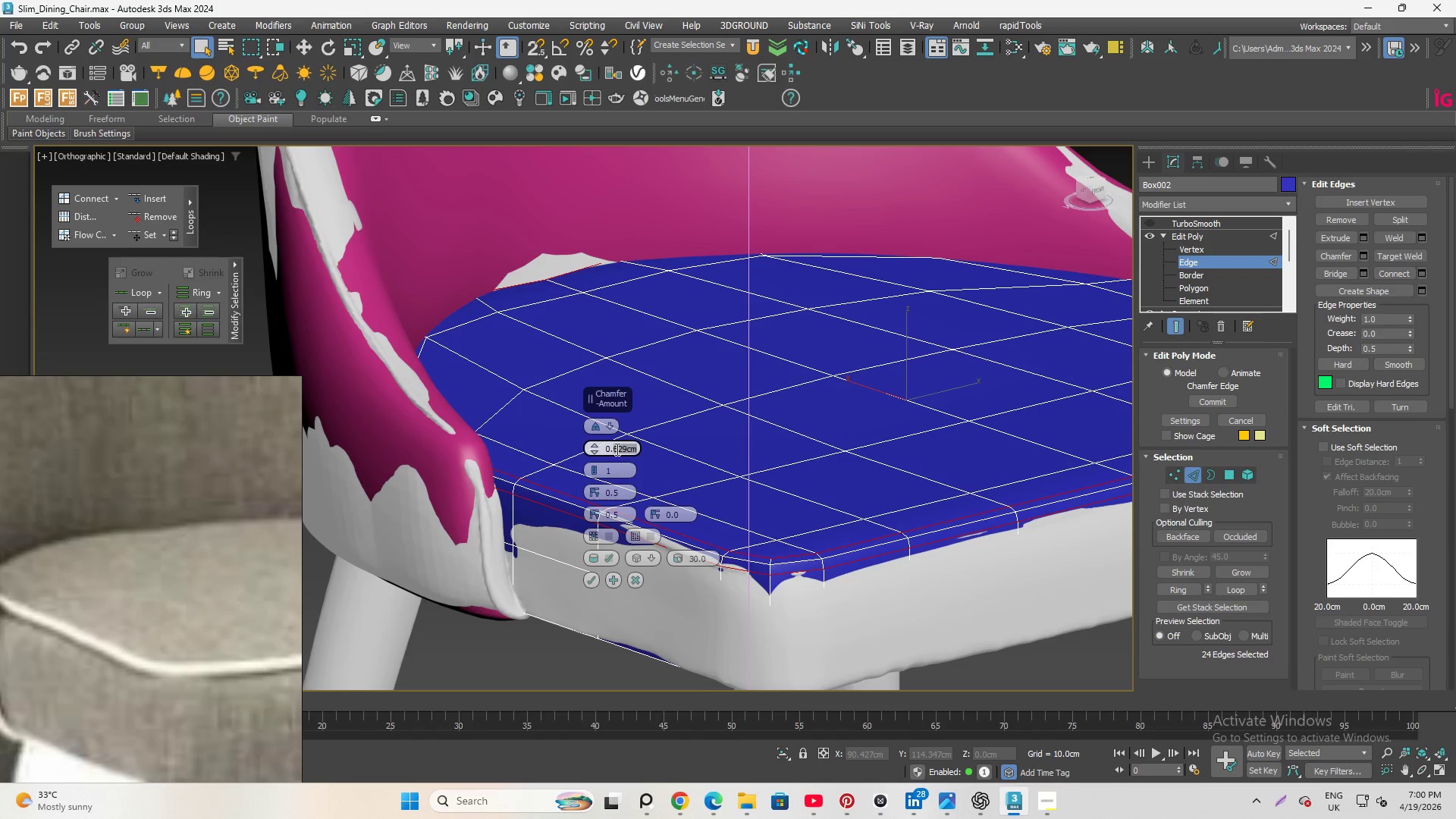 
key(5)
 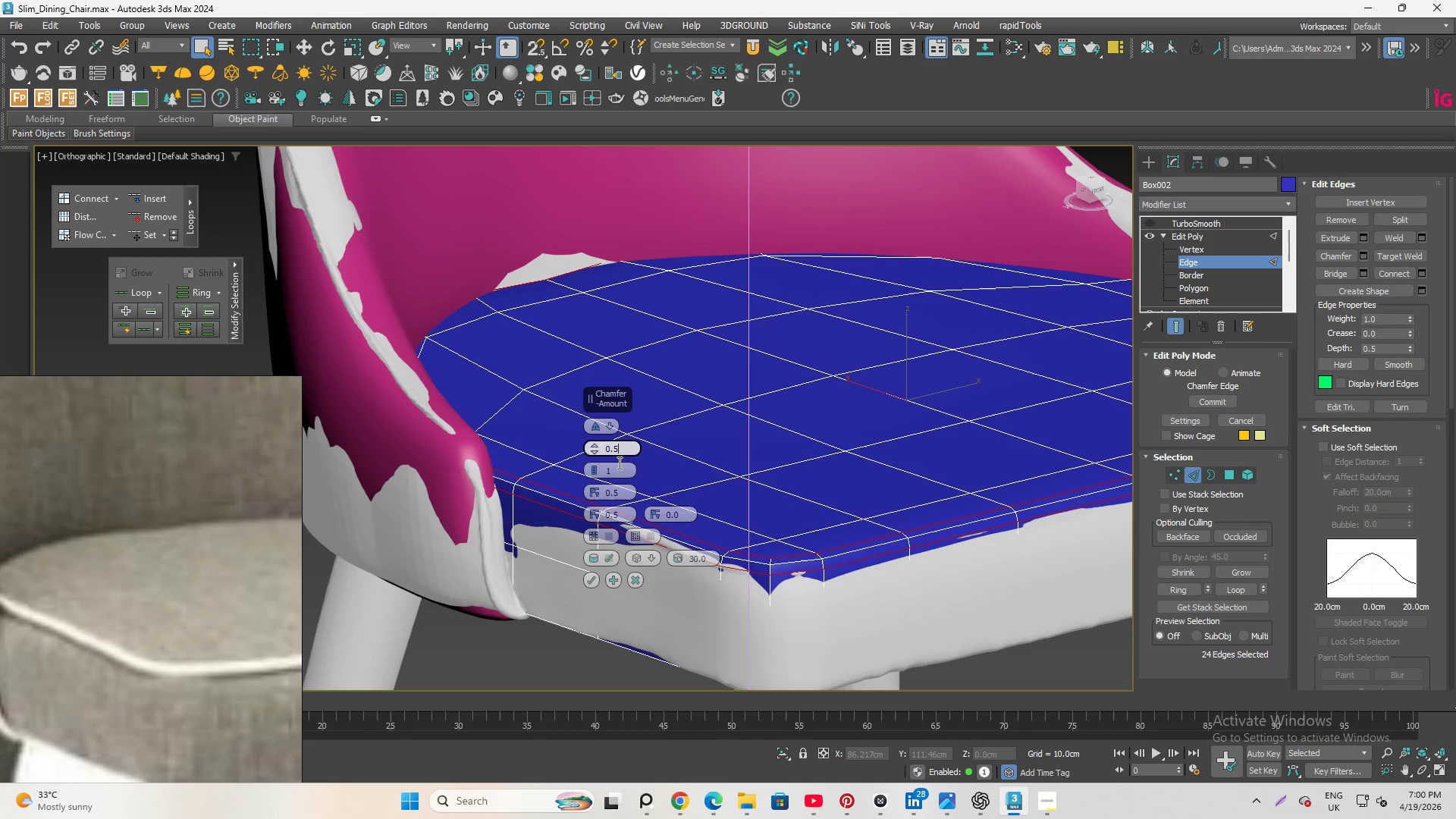 
key(Backspace)
 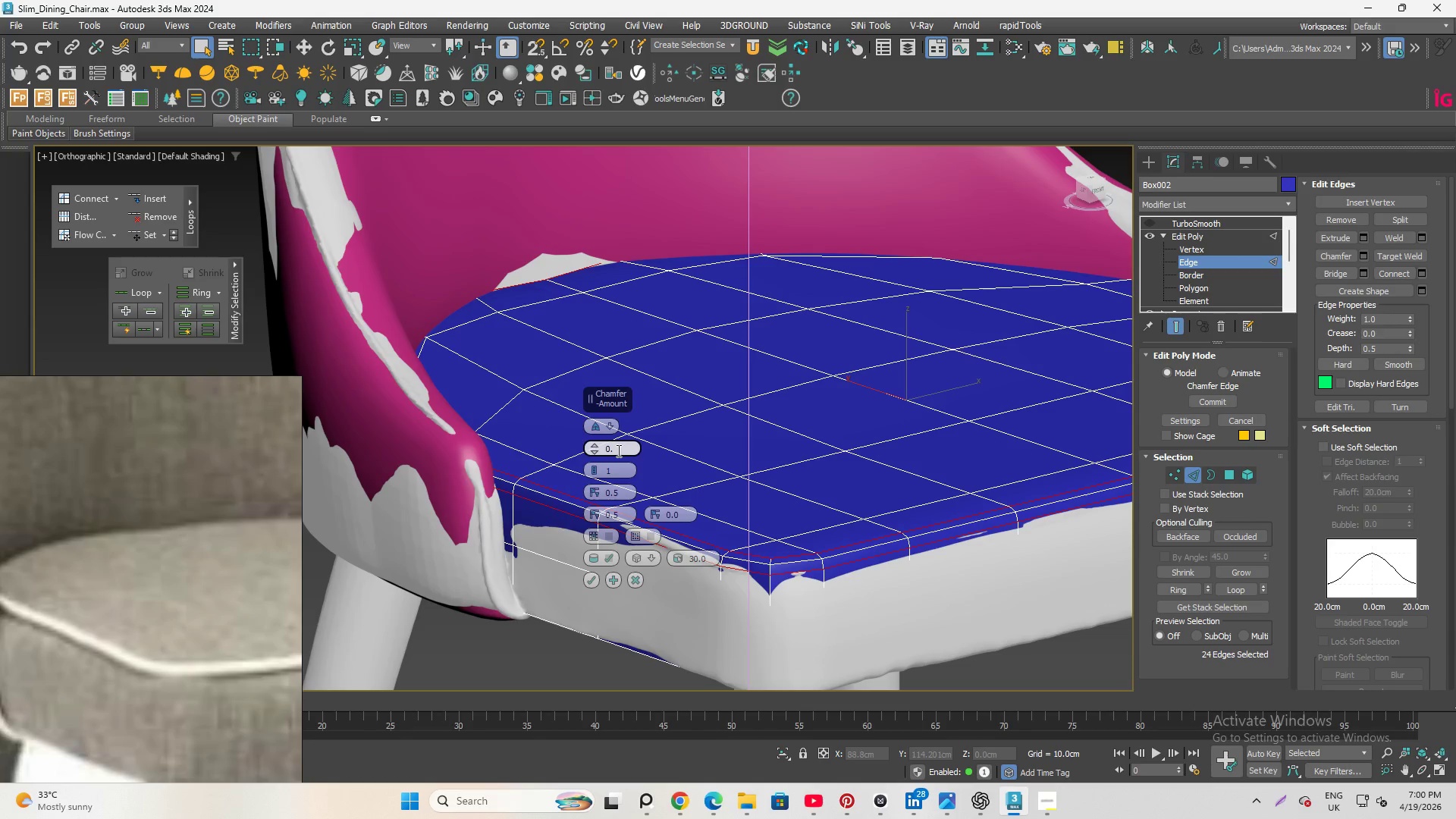 
type(65)
 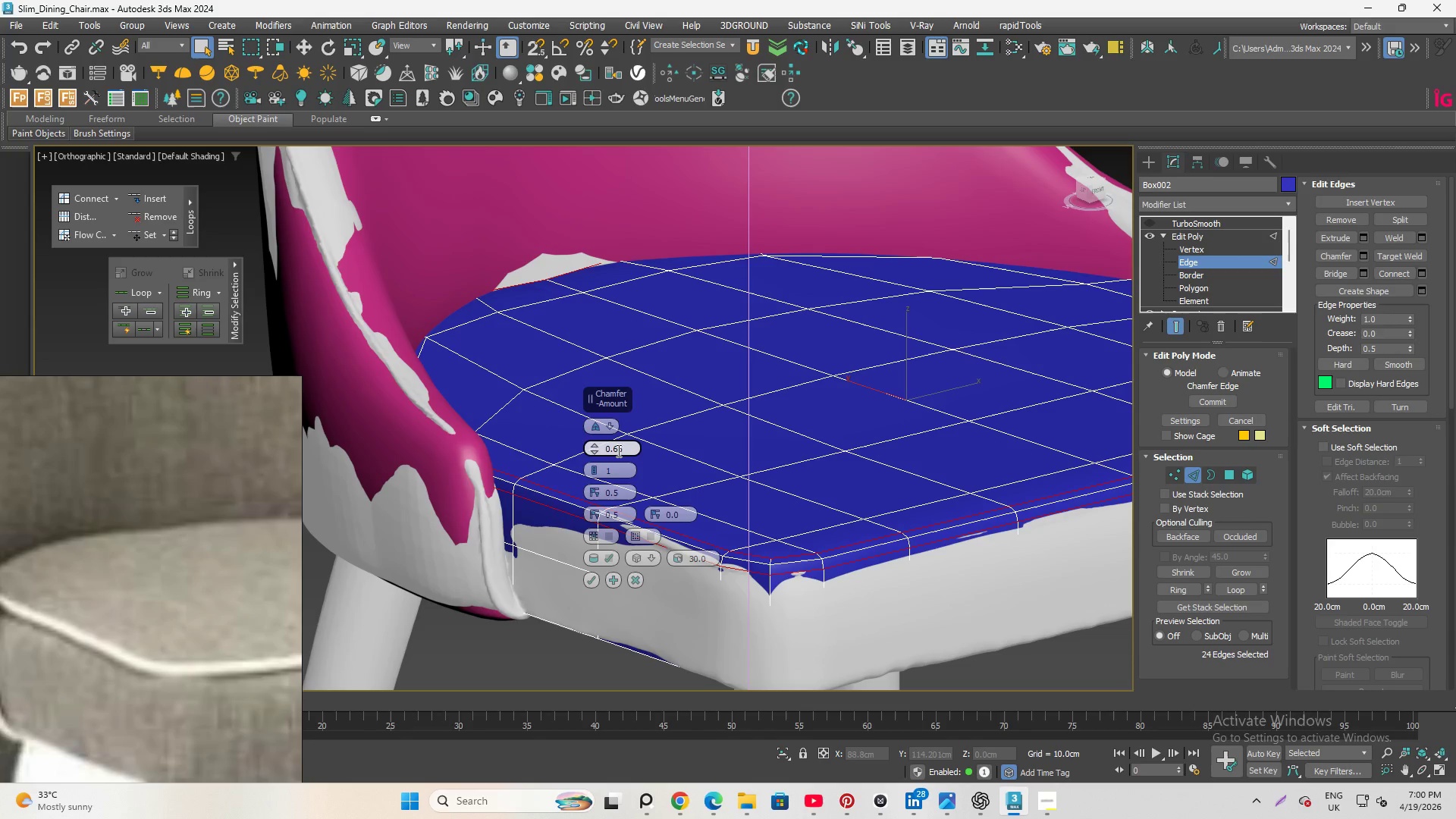 
key(Enter)
 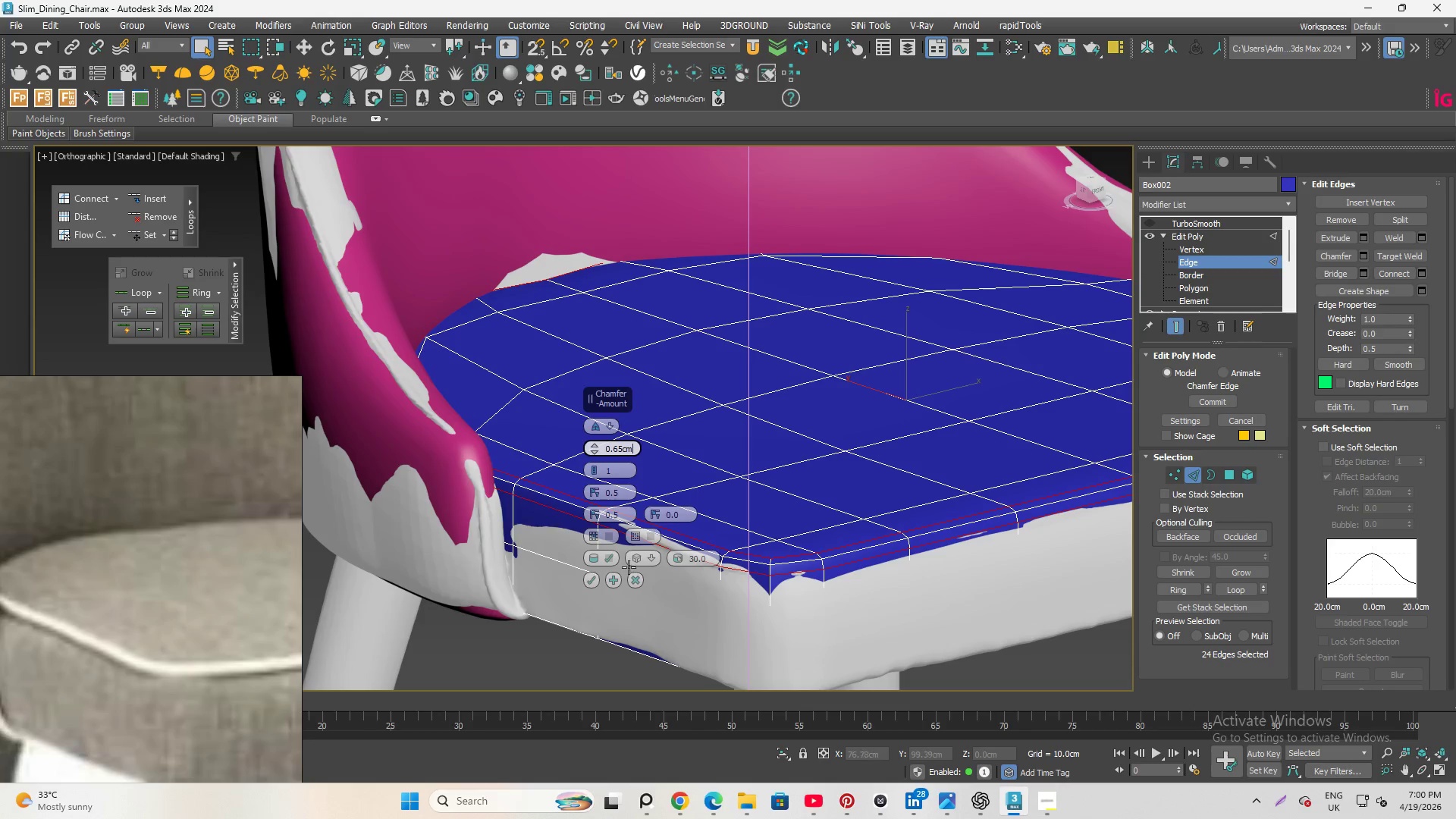 
left_click([635, 557])
 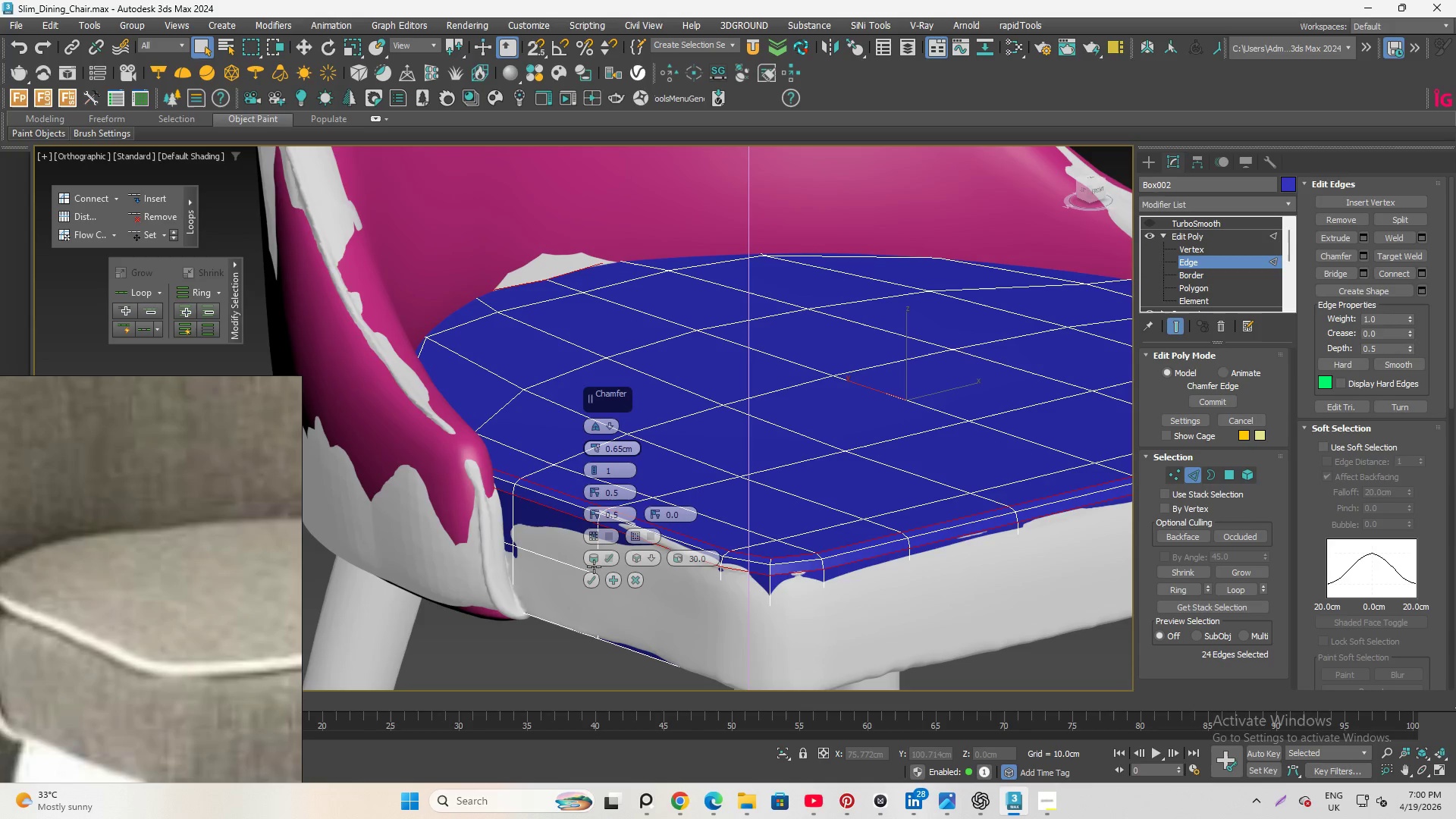 
scroll: coordinate [540, 536], scroll_direction: down, amount: 1.0
 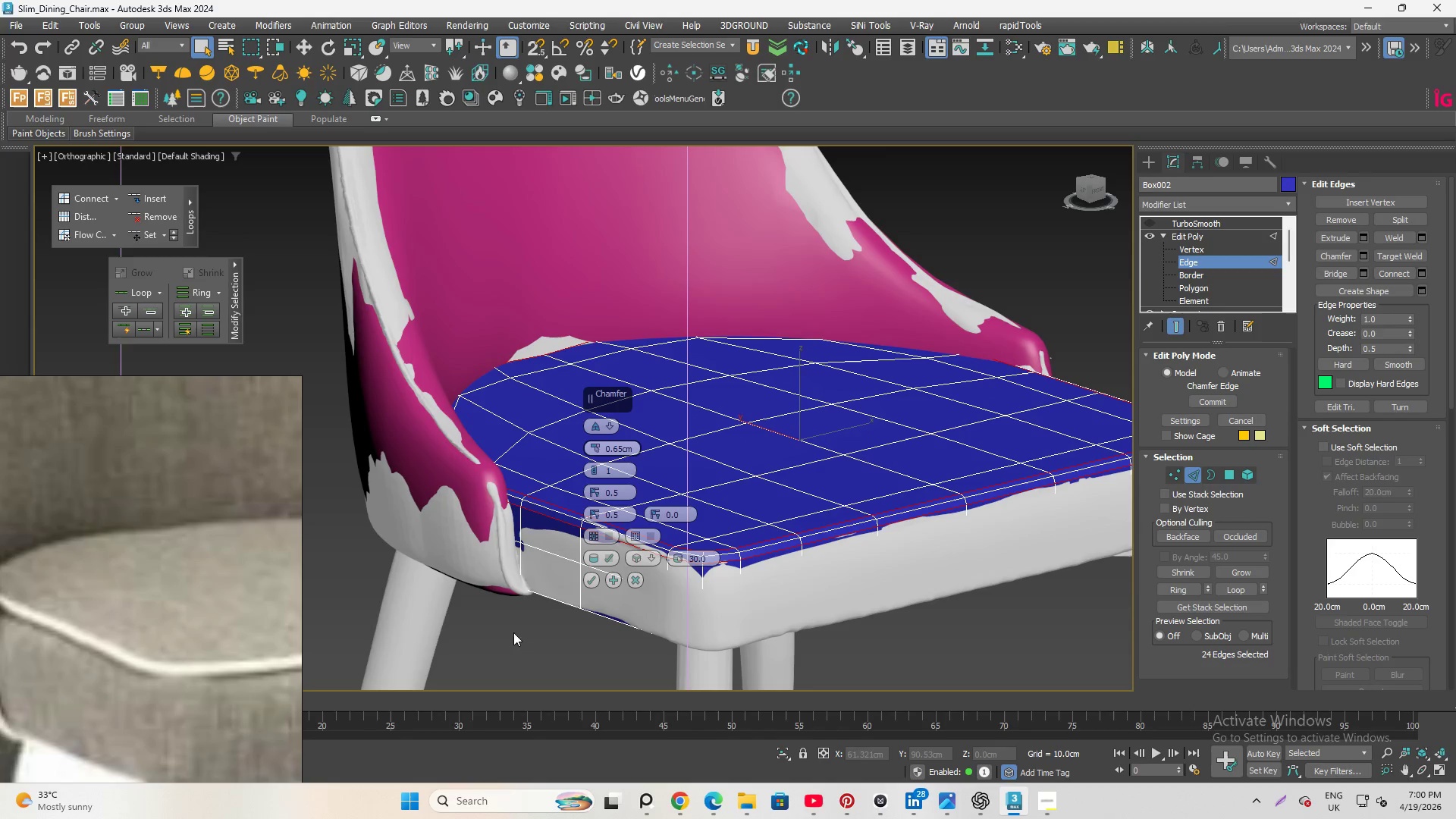 
hold_key(key=AltLeft, duration=1.3)
 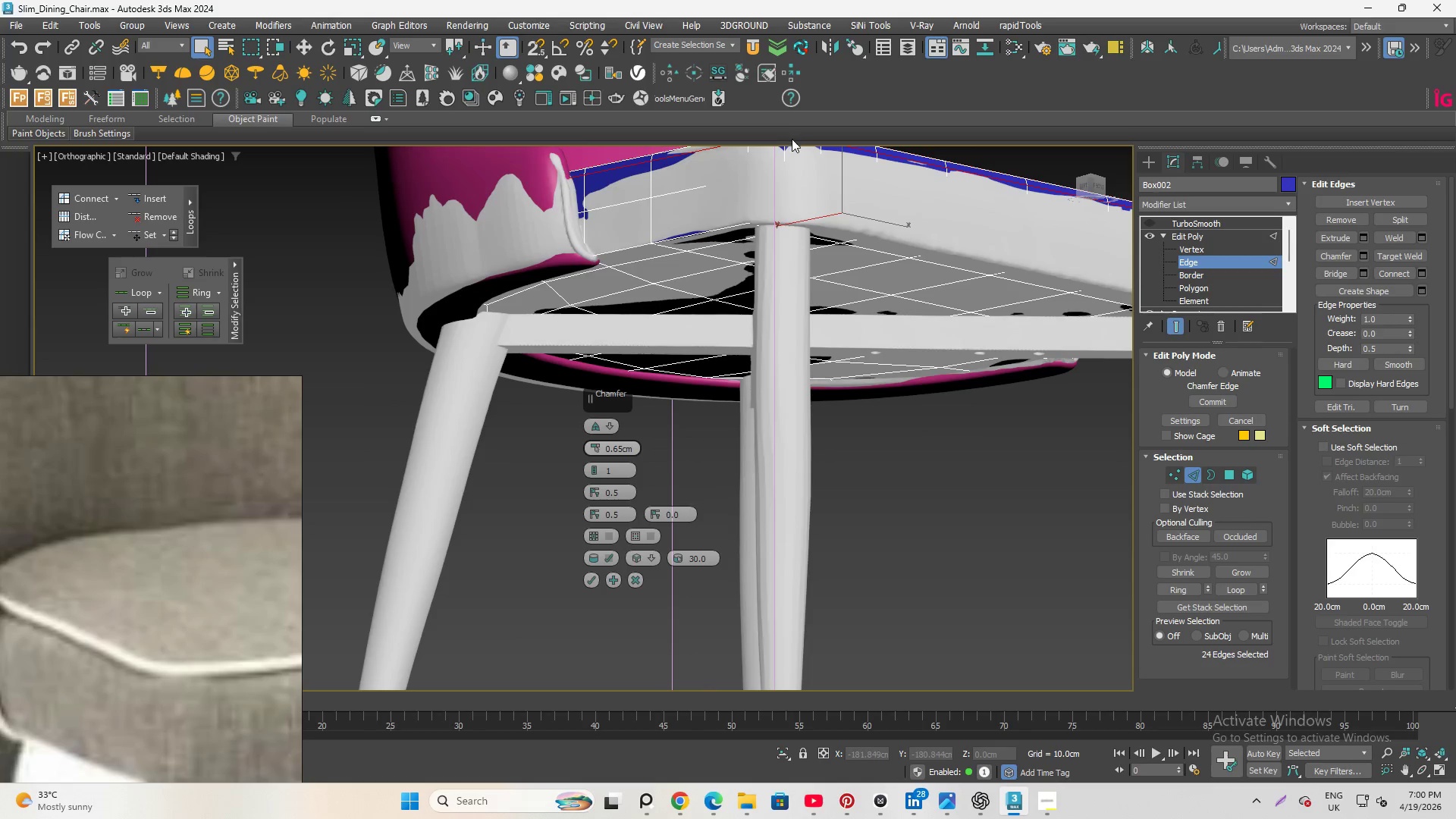 
scroll: coordinate [793, 155], scroll_direction: up, amount: 3.0
 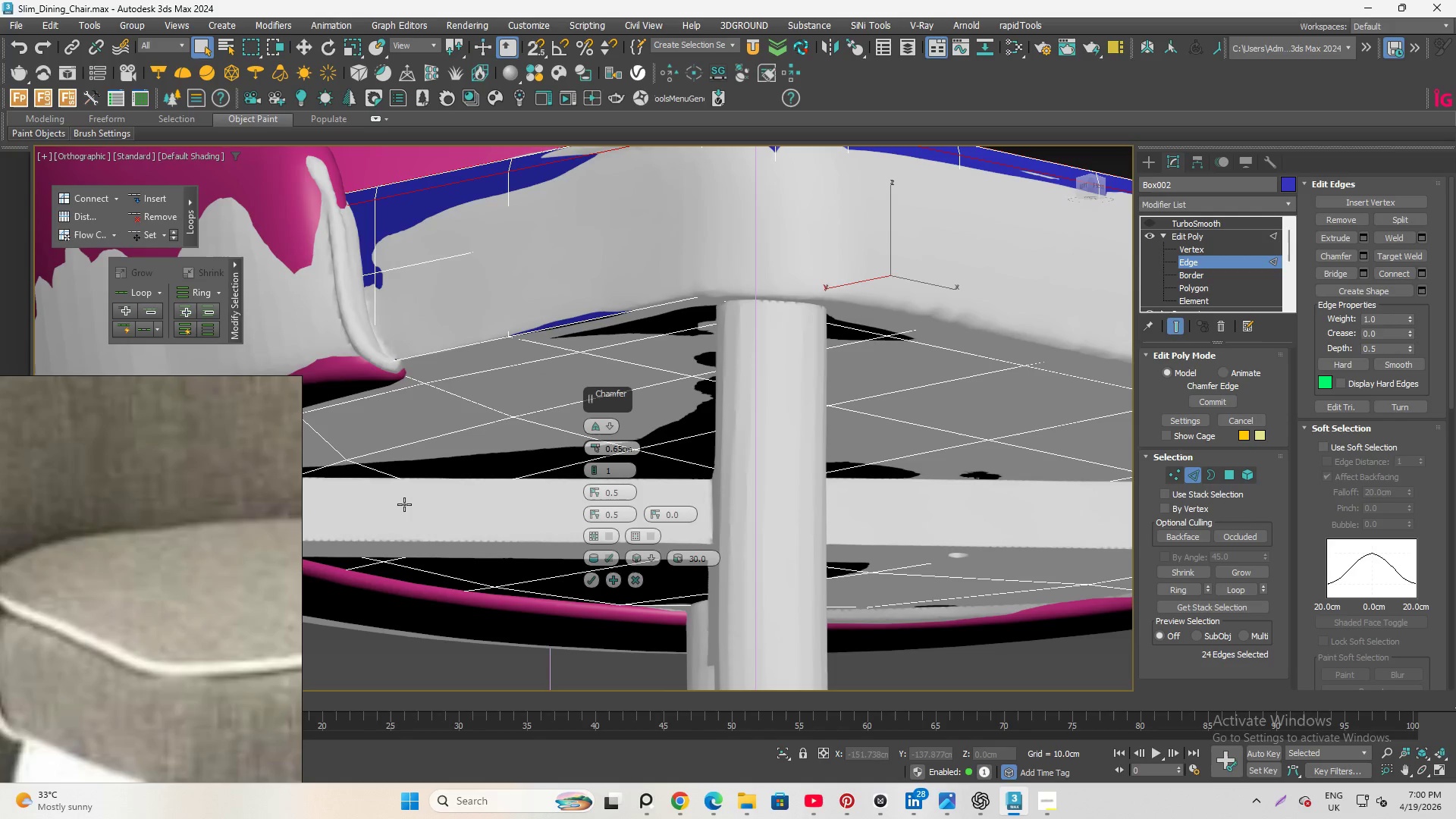 
scroll: coordinate [130, 601], scroll_direction: down, amount: 4.0
 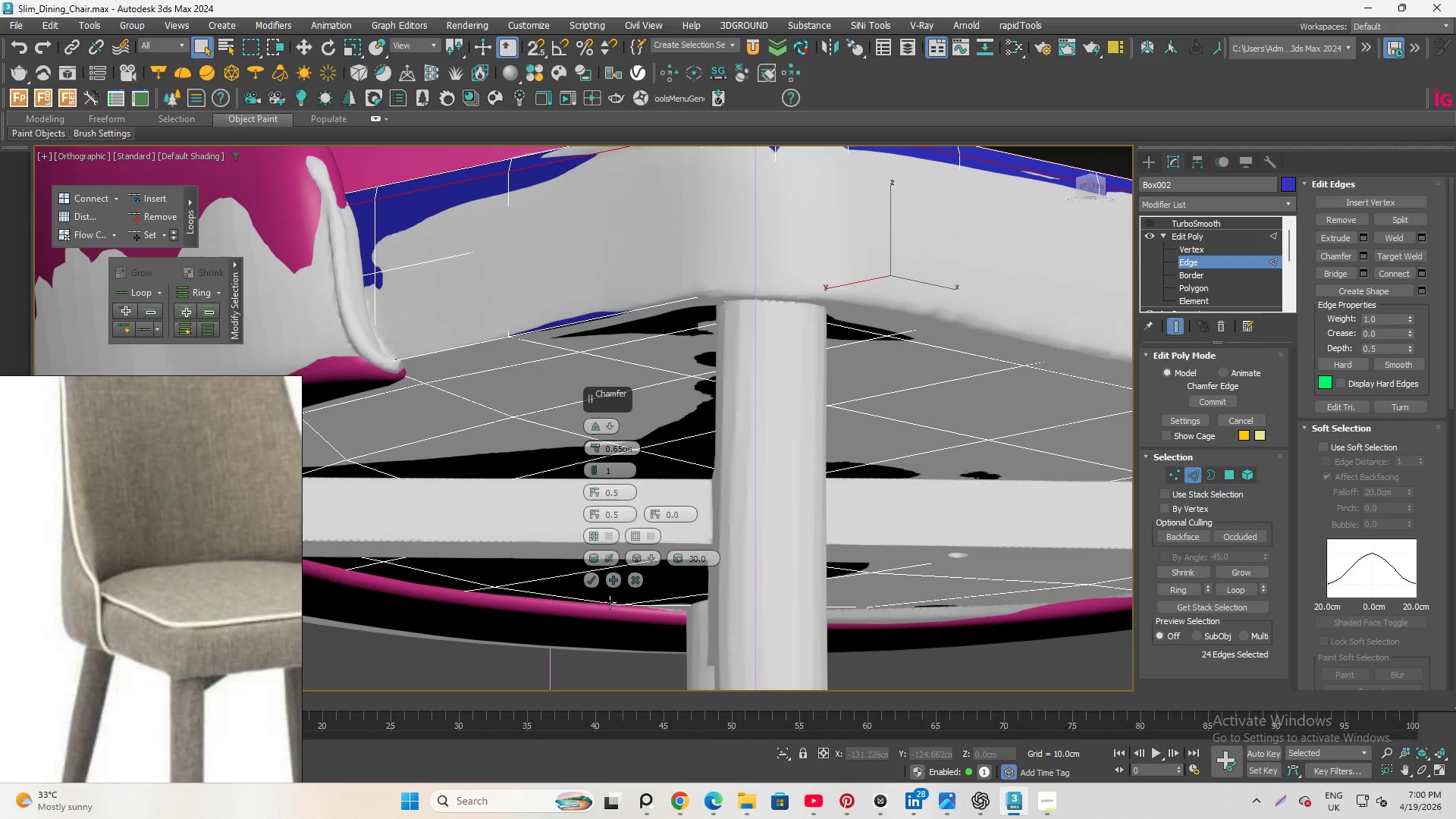 
left_click([590, 585])
 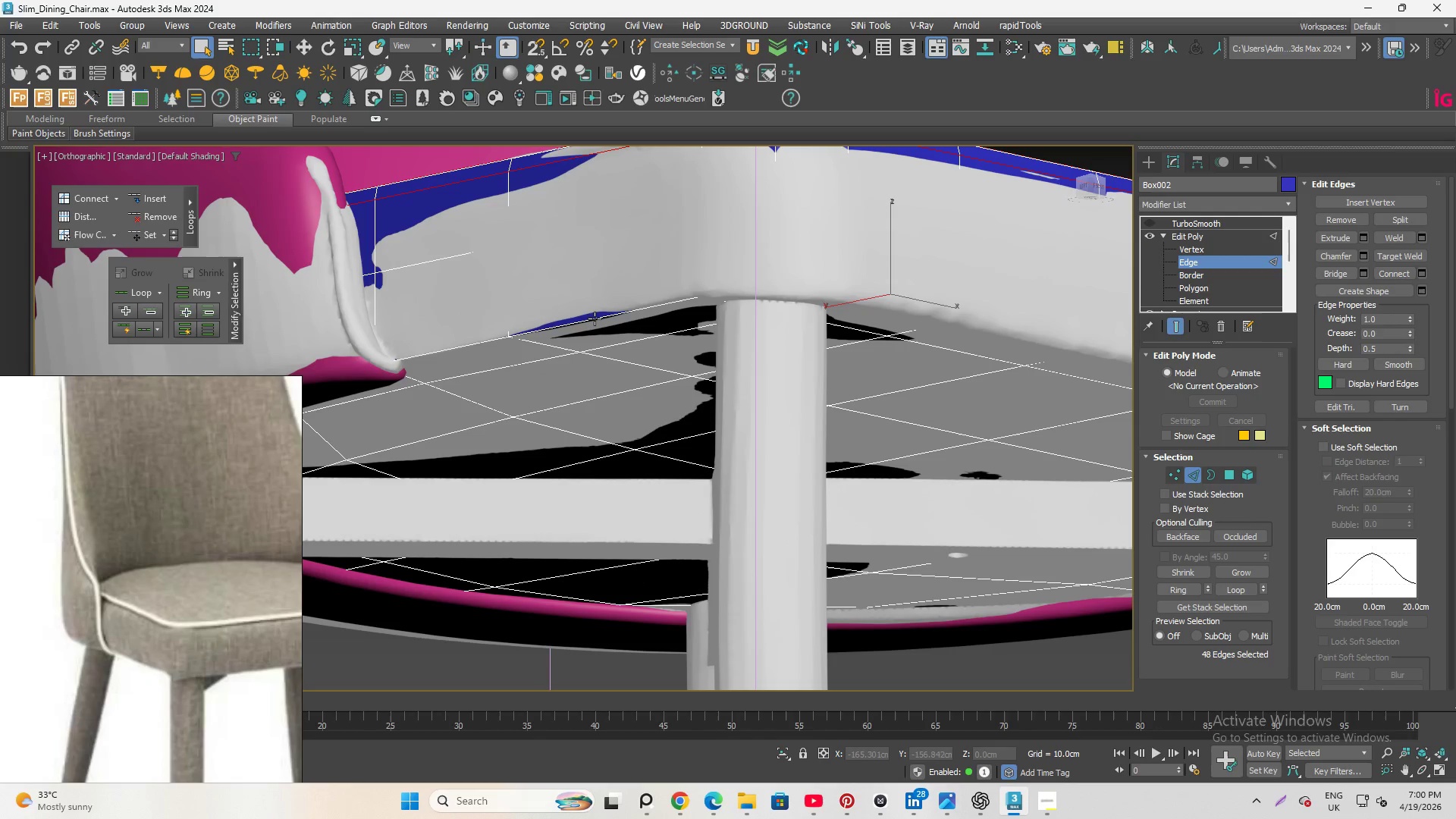 
double_click([595, 318])
 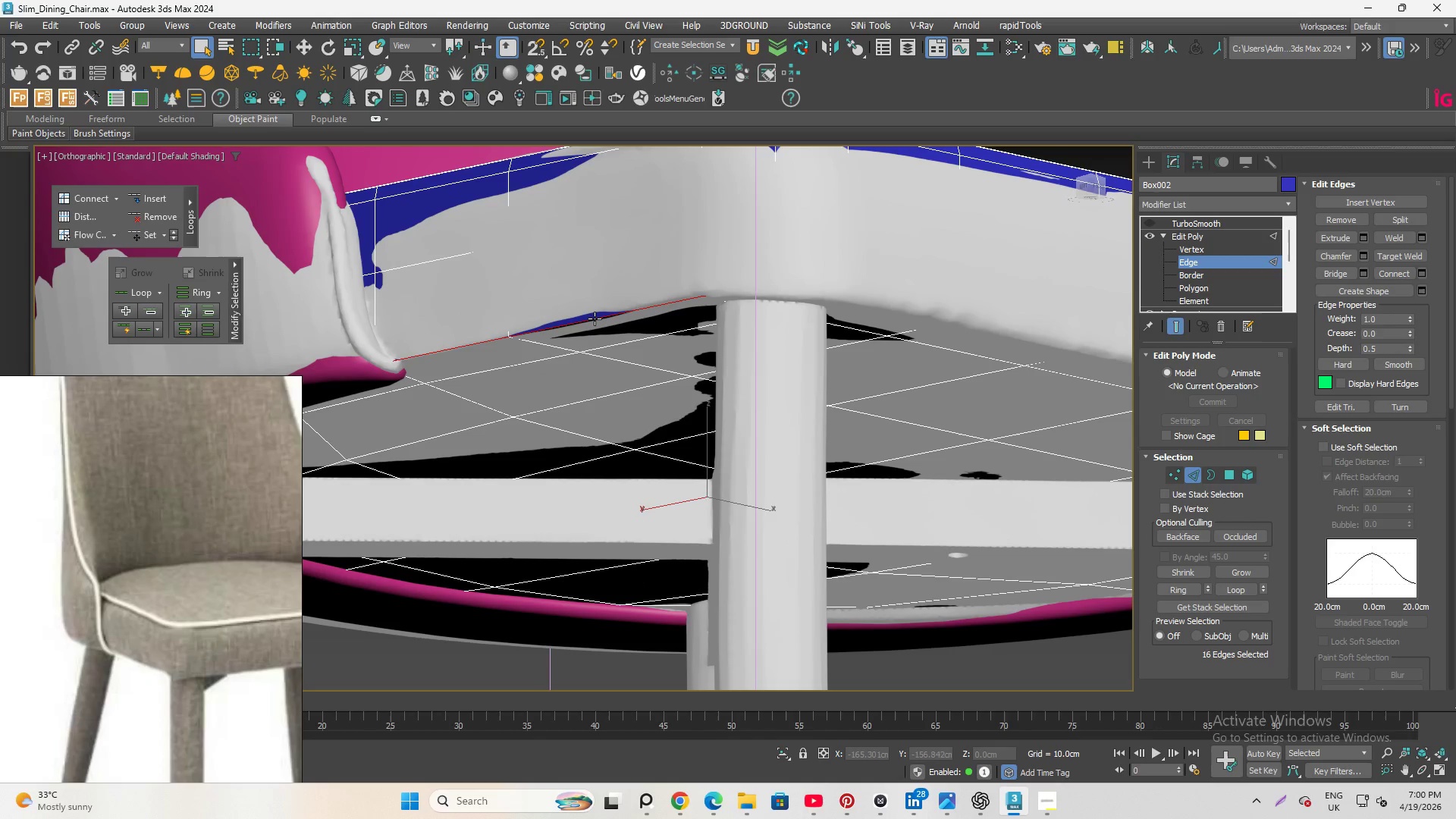 
key(Alt+Q)
 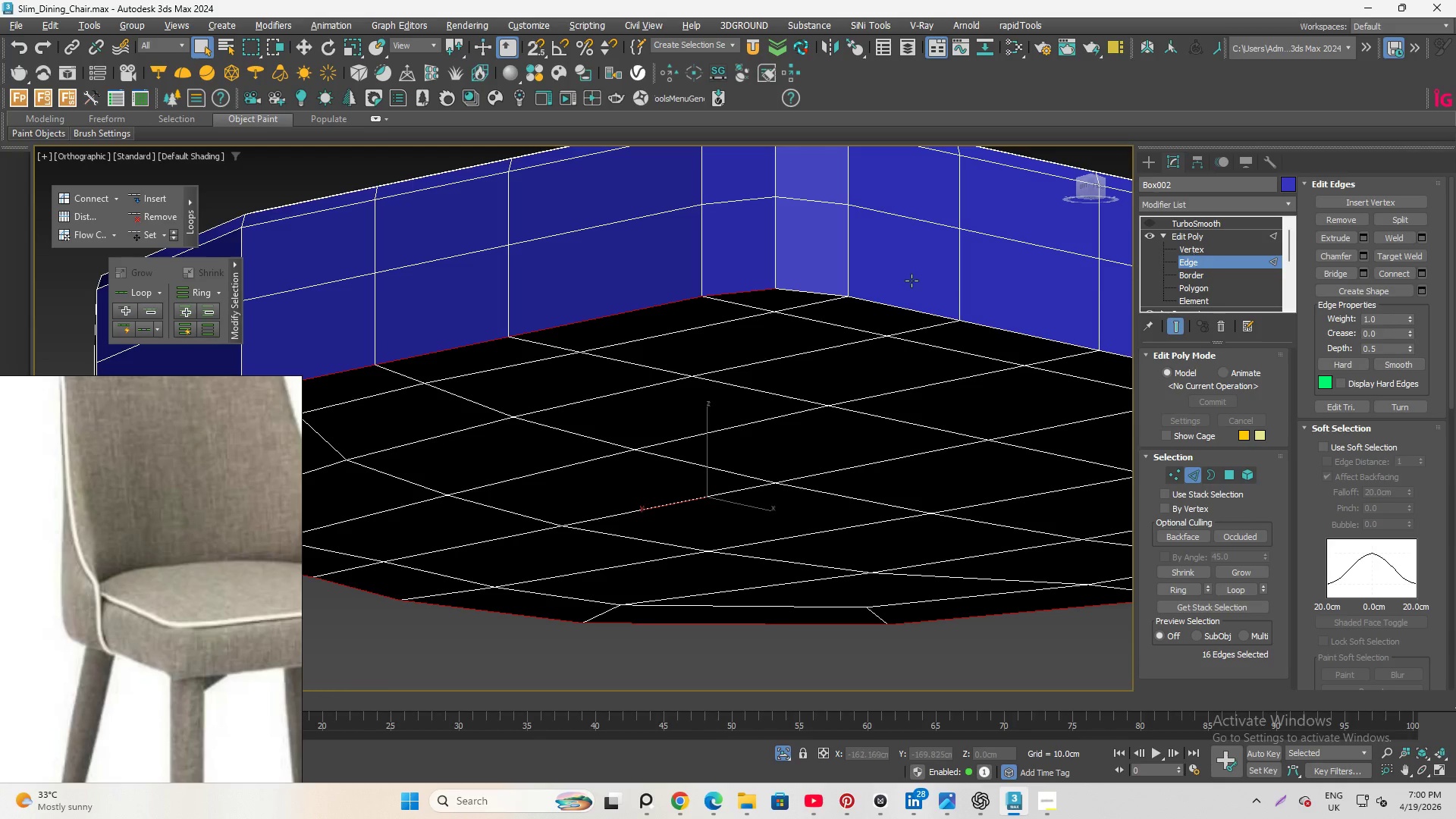 
hold_key(key=ControlLeft, duration=0.73)
double_click([857, 297])
 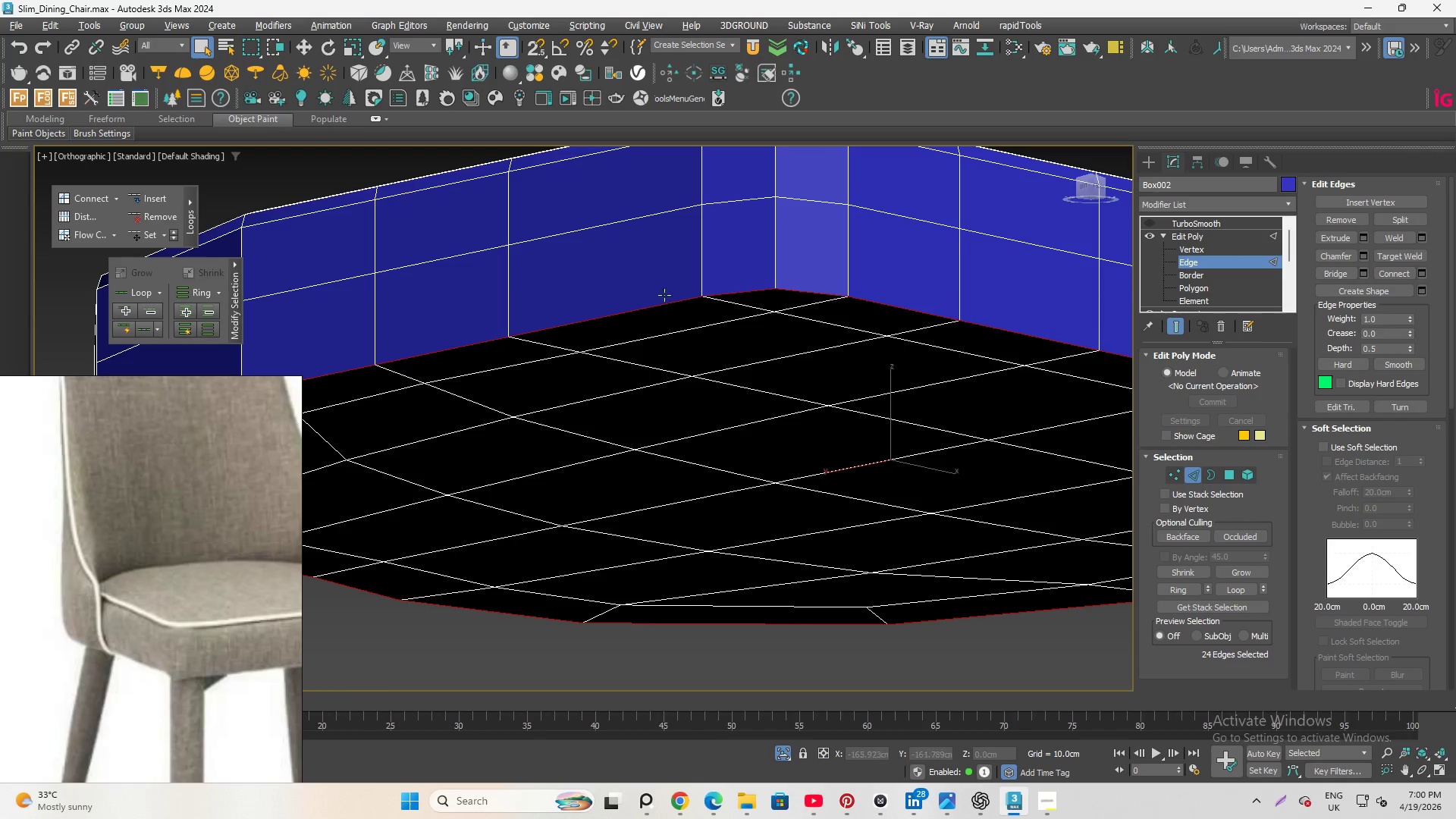 
hold_key(key=AltLeft, duration=1.69)
 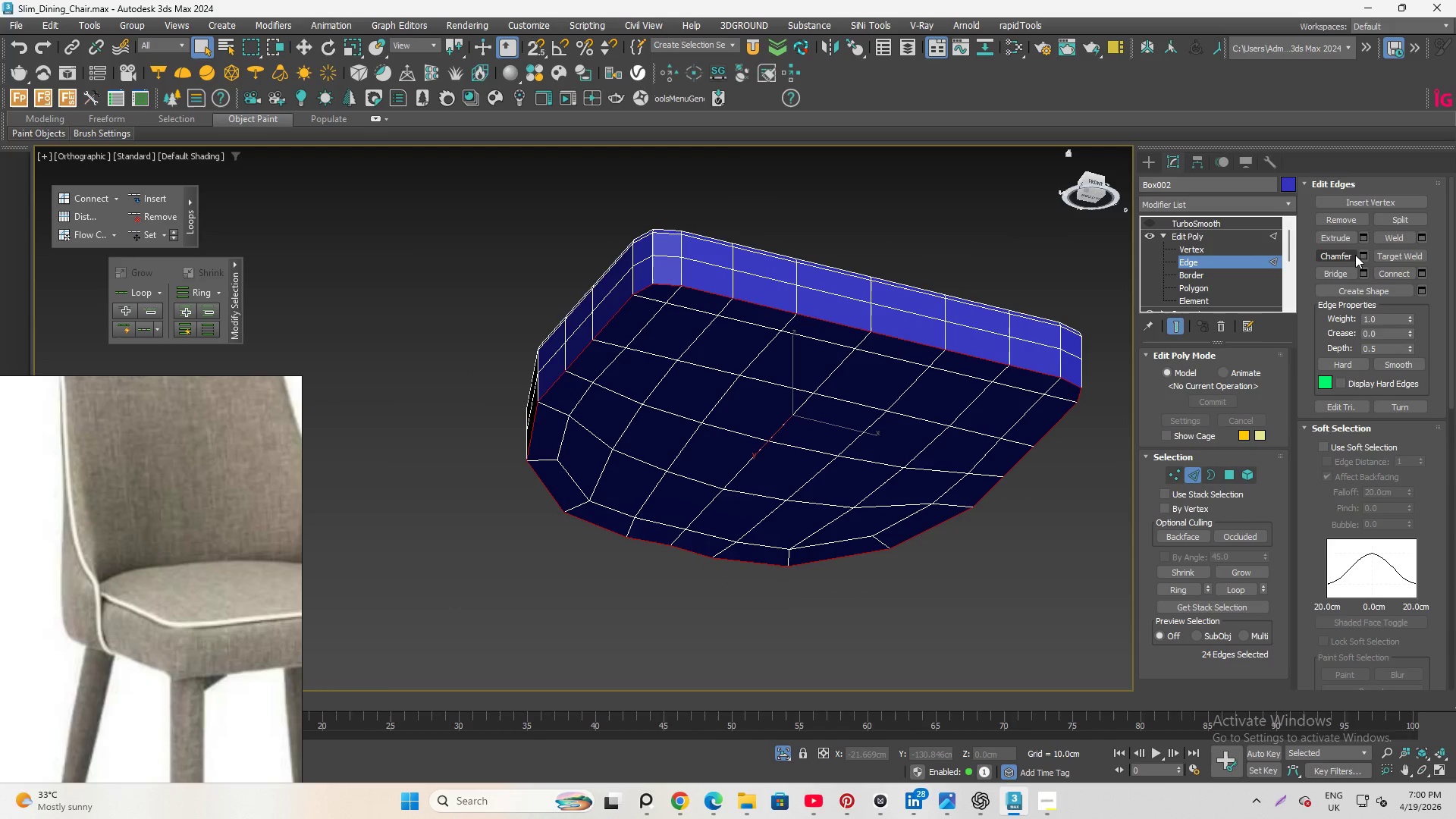 
scroll: coordinate [629, 294], scroll_direction: down, amount: 3.0
 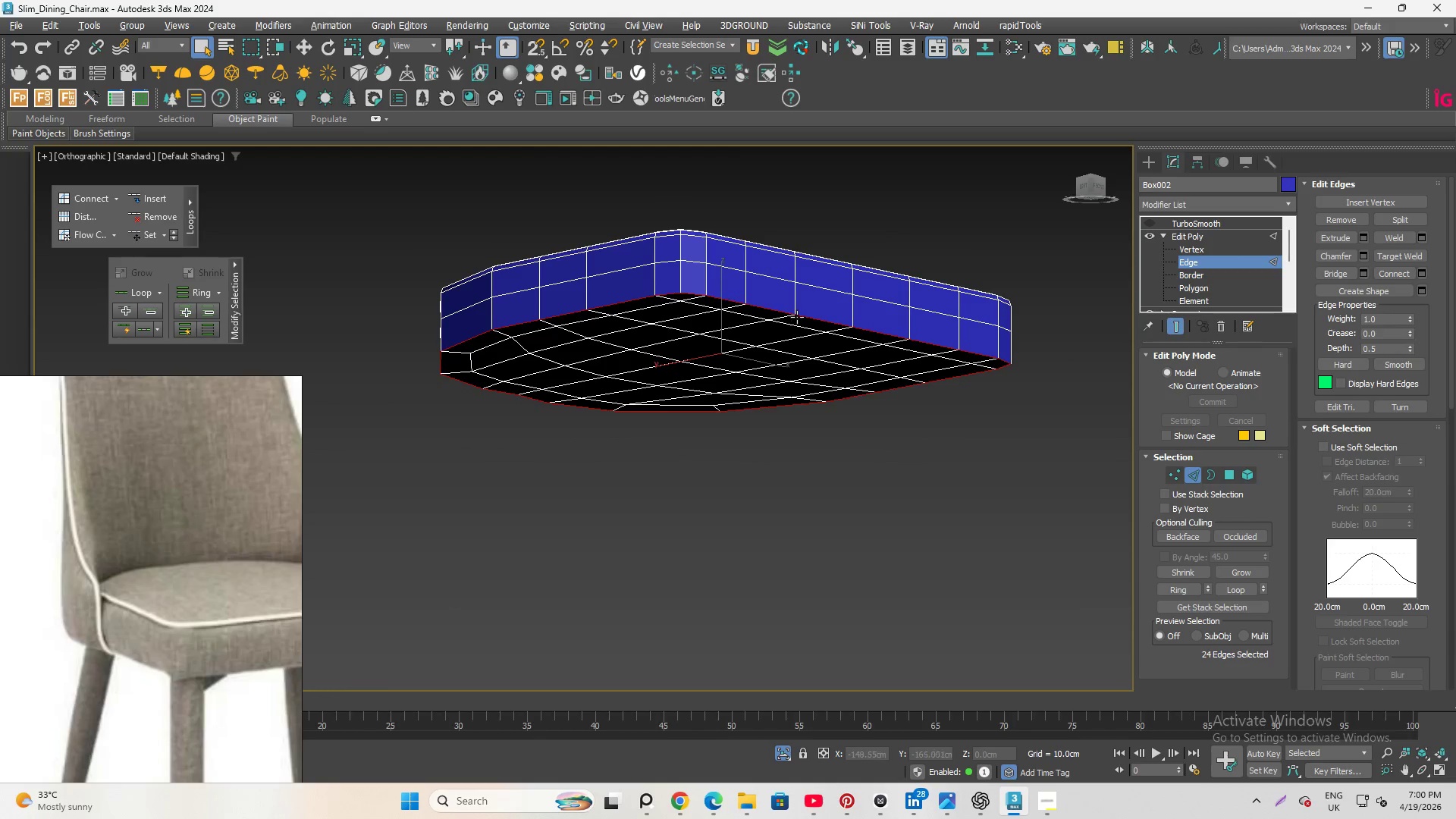 
left_click([1363, 253])
 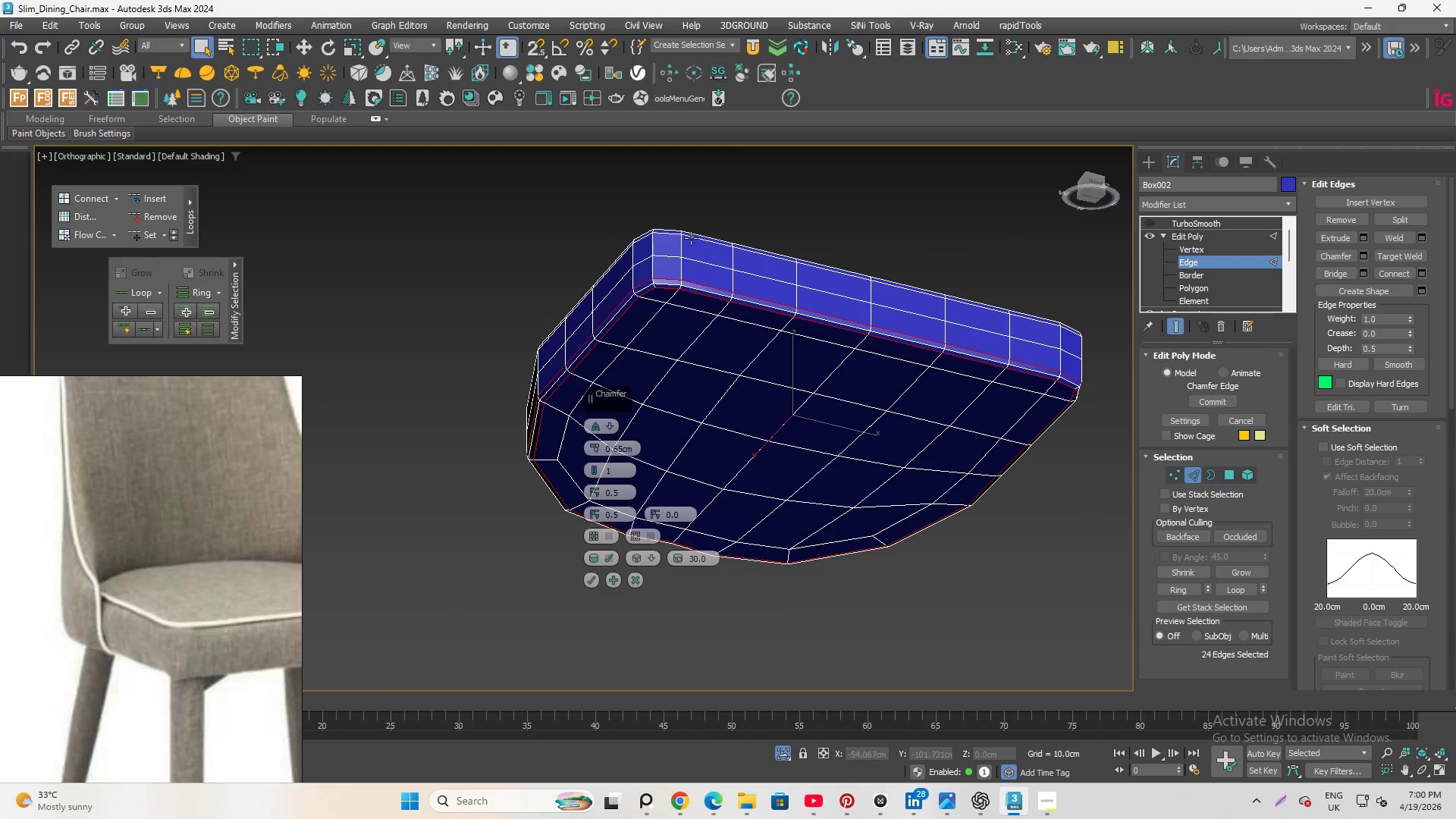 
scroll: coordinate [651, 271], scroll_direction: up, amount: 3.0
 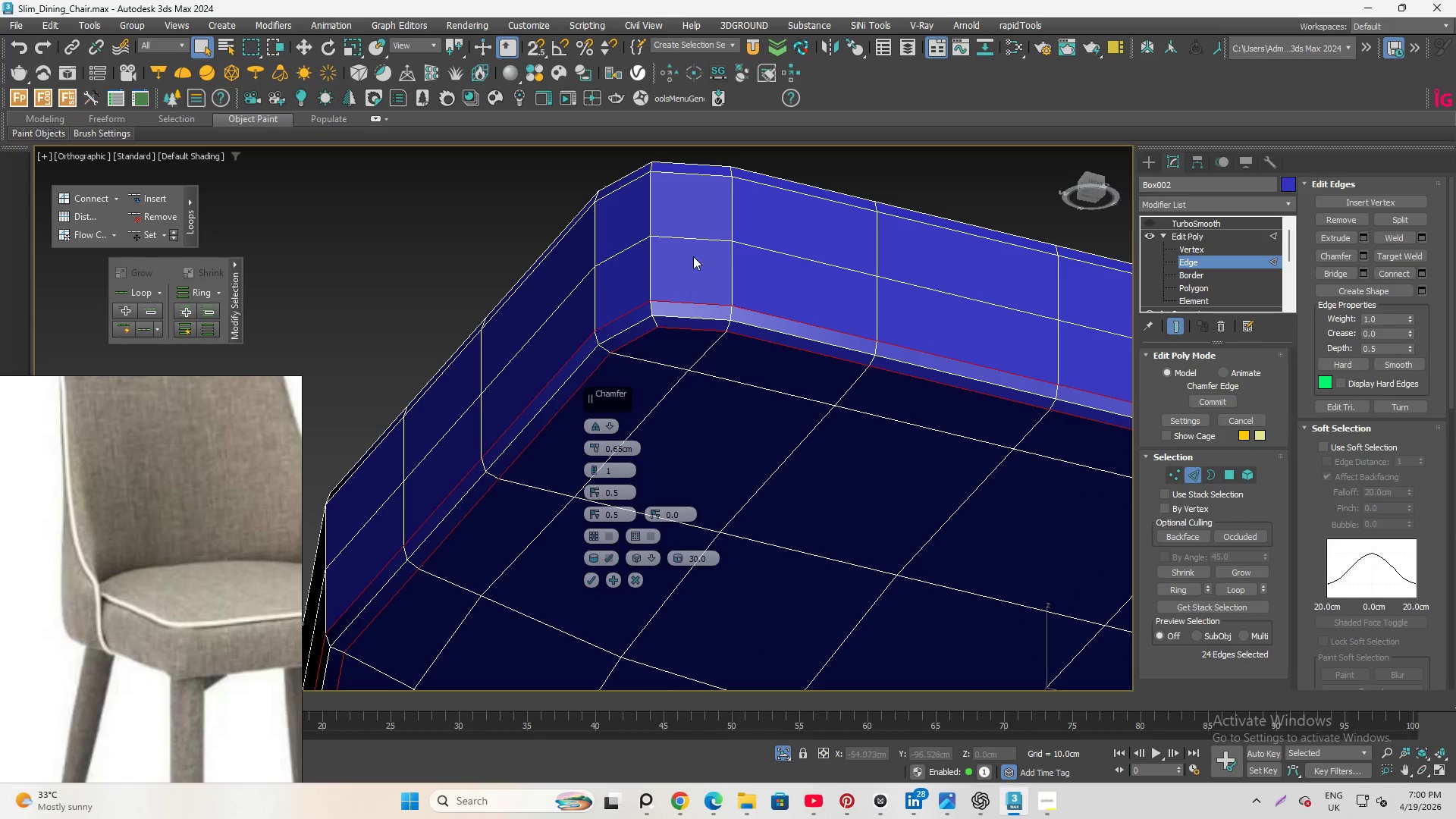 
hold_key(key=AltLeft, duration=1.03)
 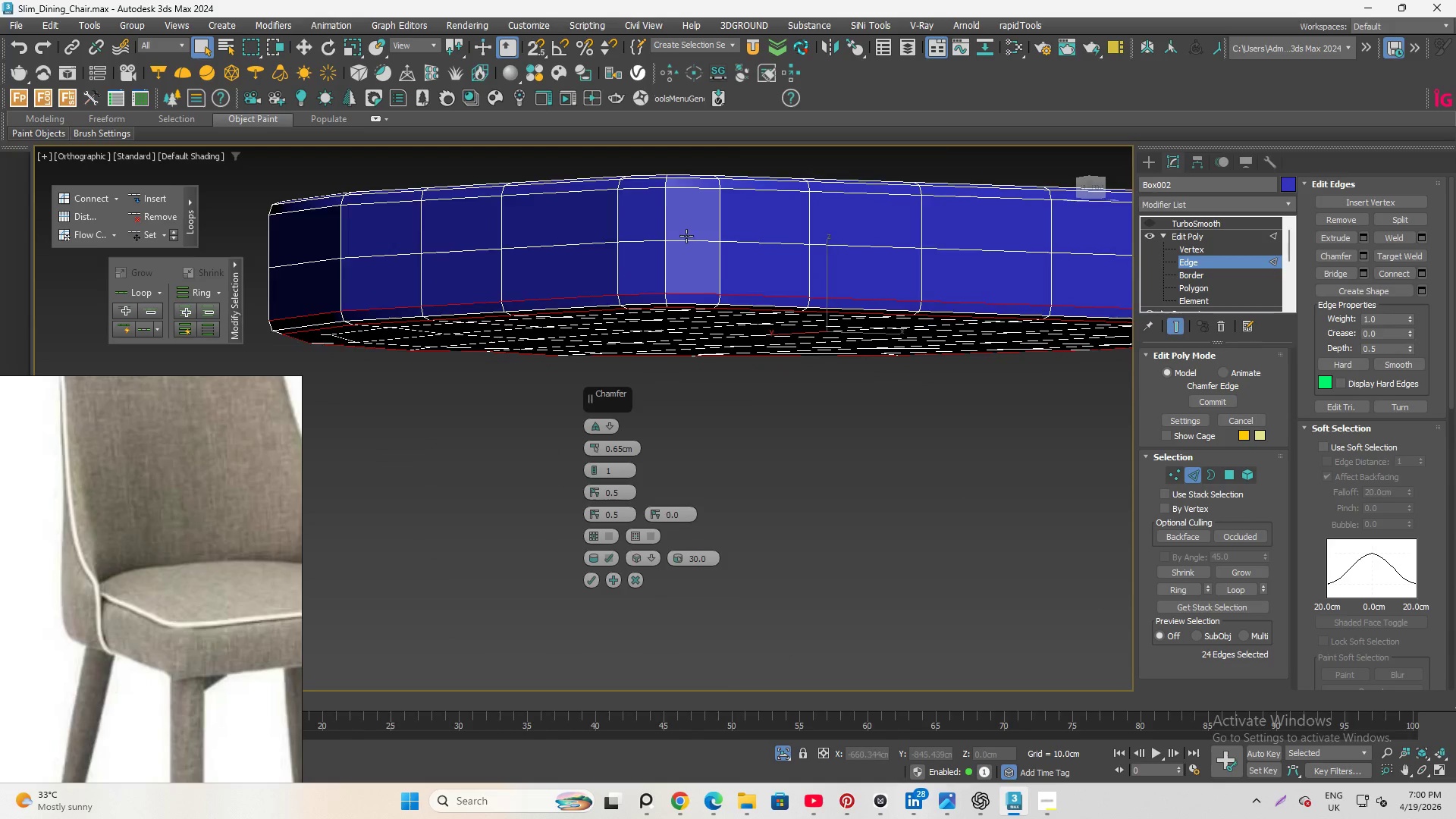 
scroll: coordinate [695, 255], scroll_direction: down, amount: 1.0
 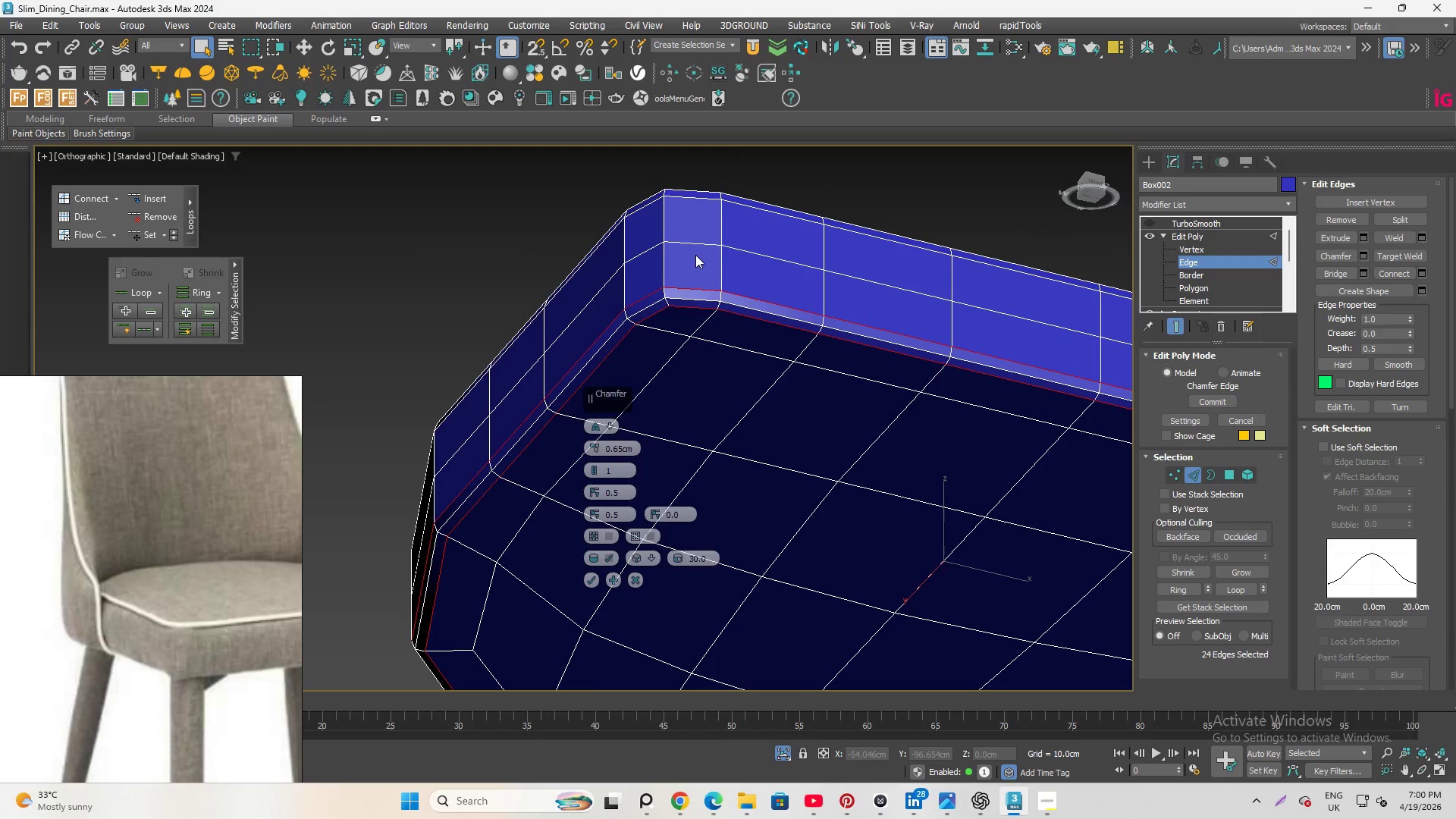 
scroll: coordinate [686, 236], scroll_direction: up, amount: 2.0
 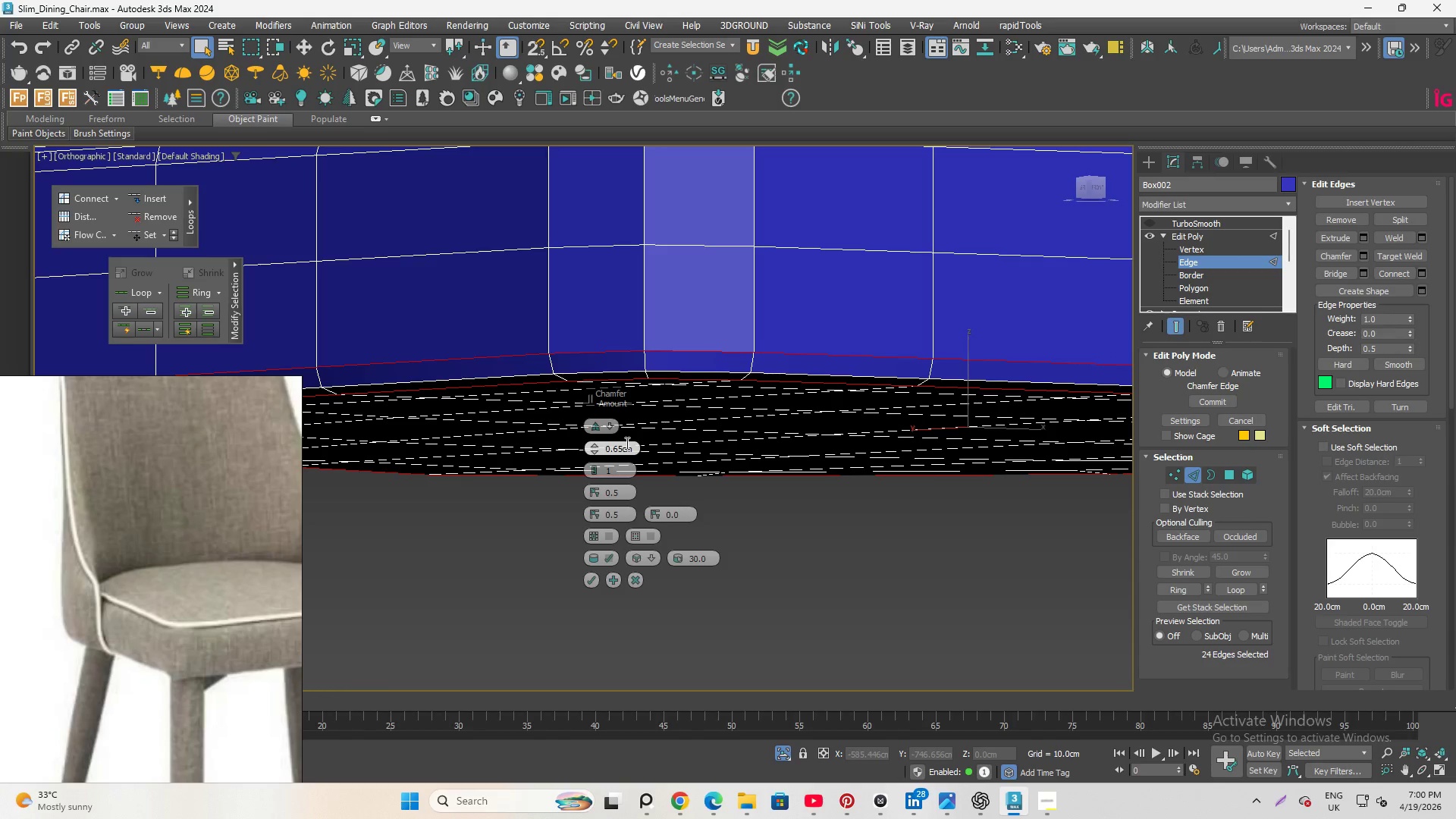 
left_click_drag(start_coordinate=[632, 447], to_coordinate=[593, 450])
 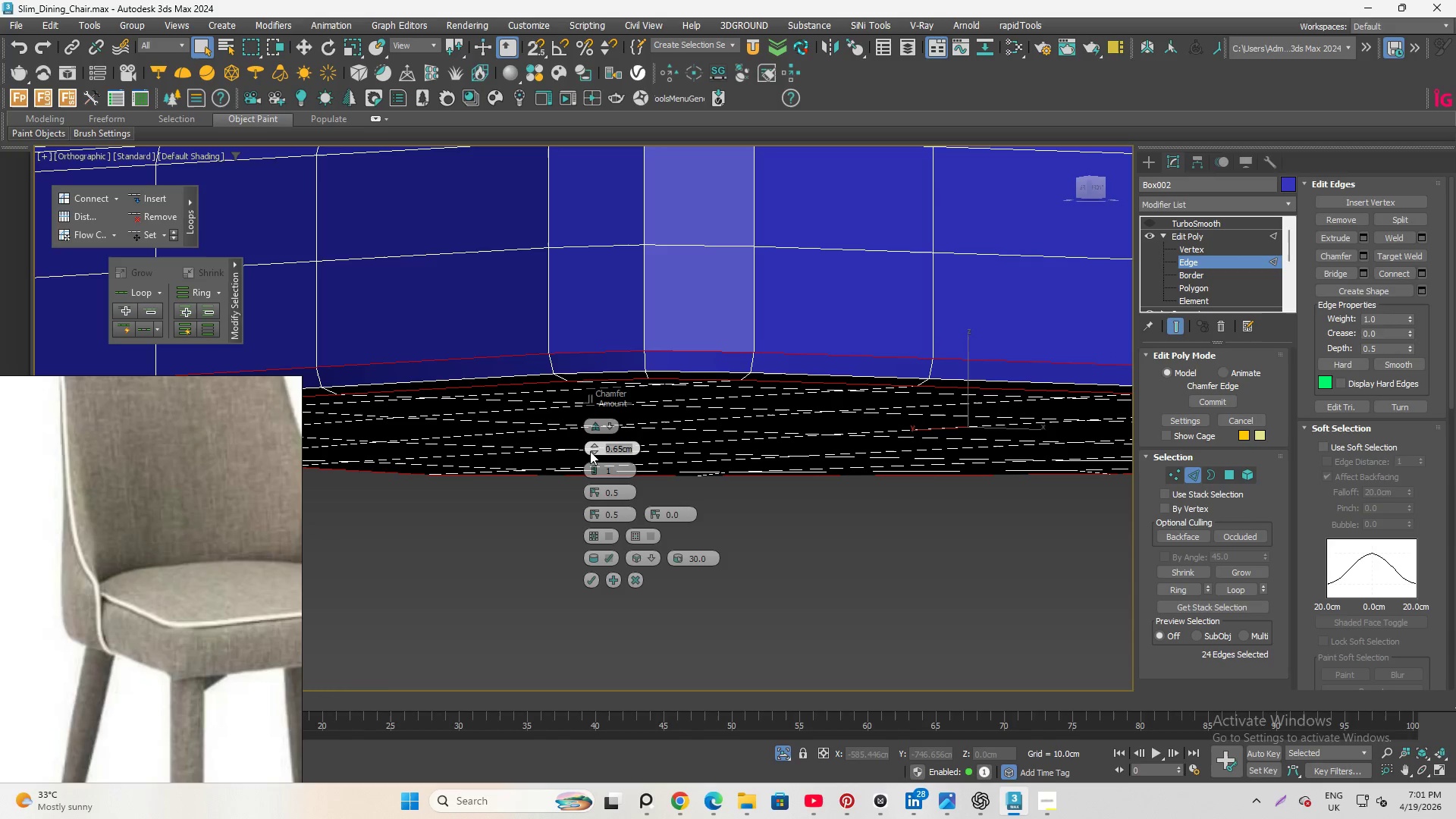 
key(NumpadDecimal)
 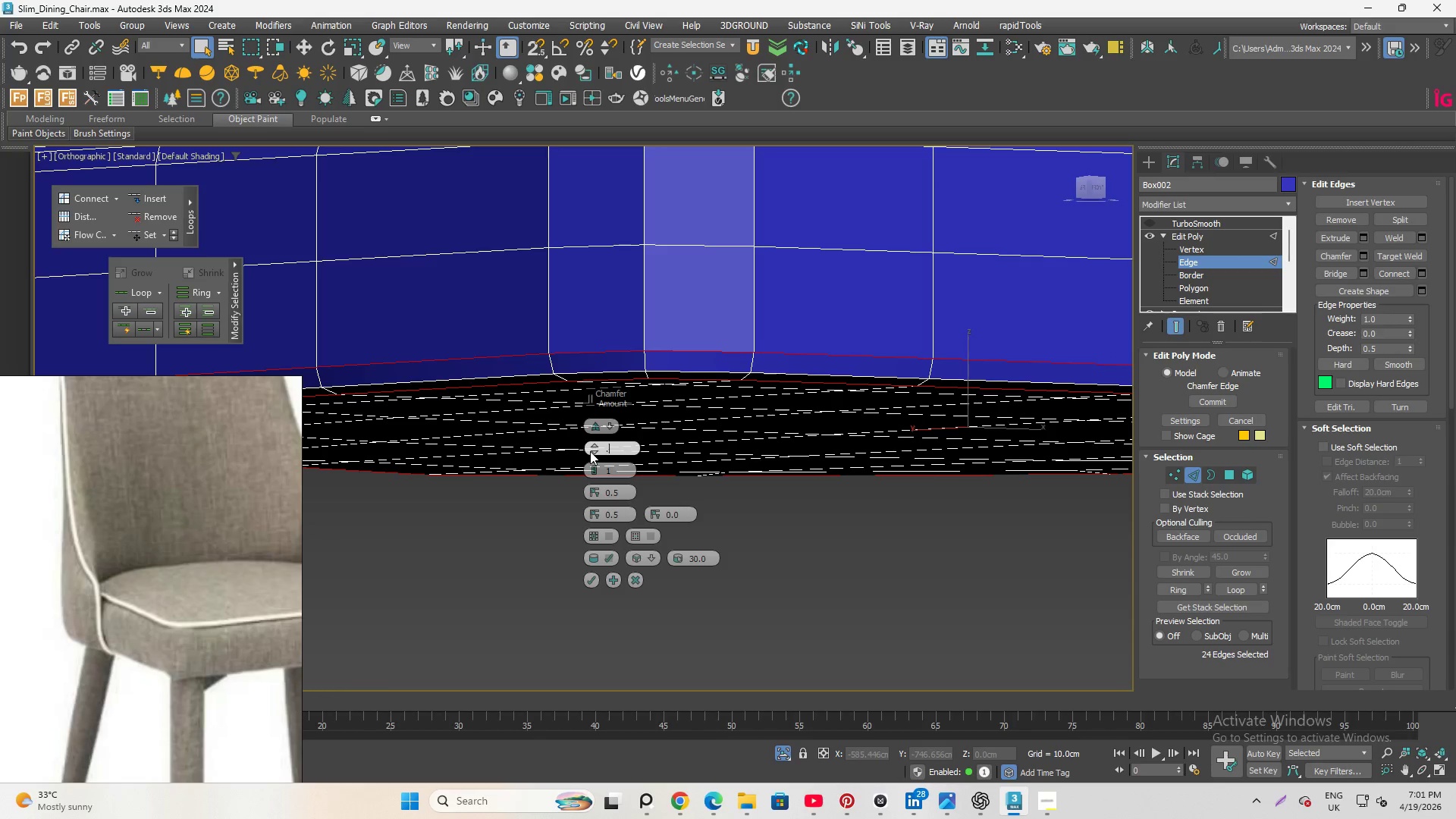 
key(Numpad8)
 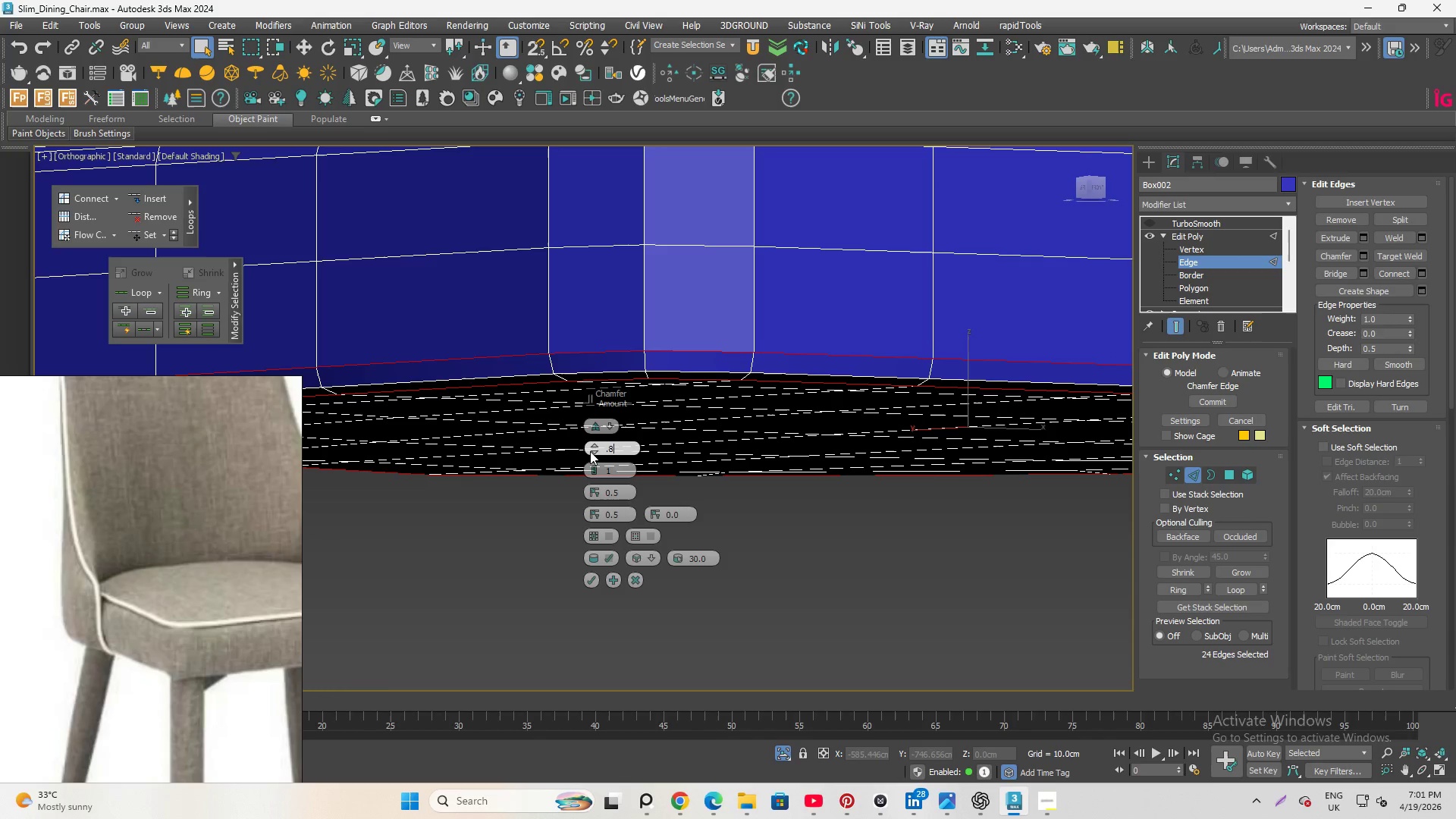 
key(Numpad5)
 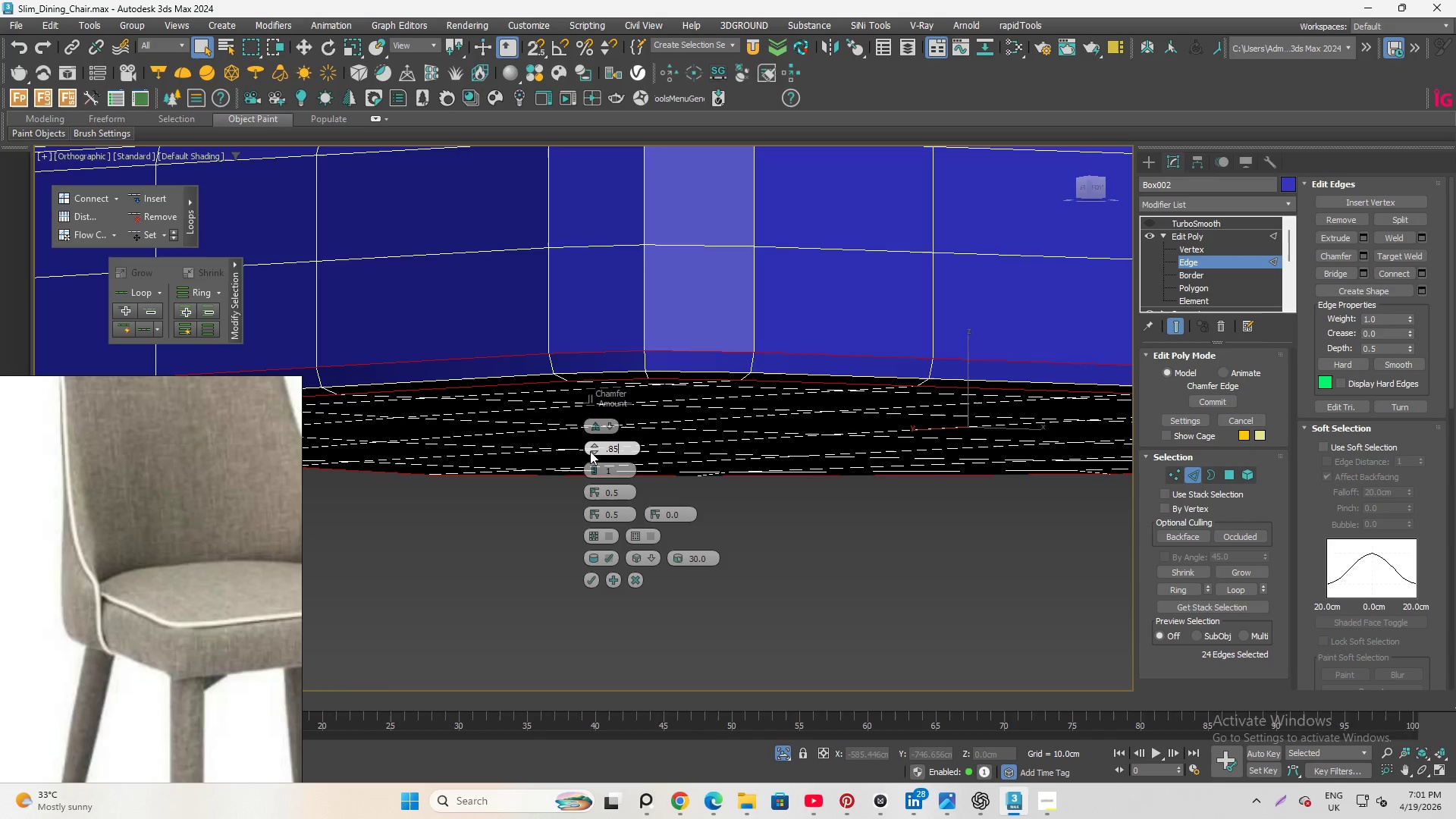 
key(Enter)
 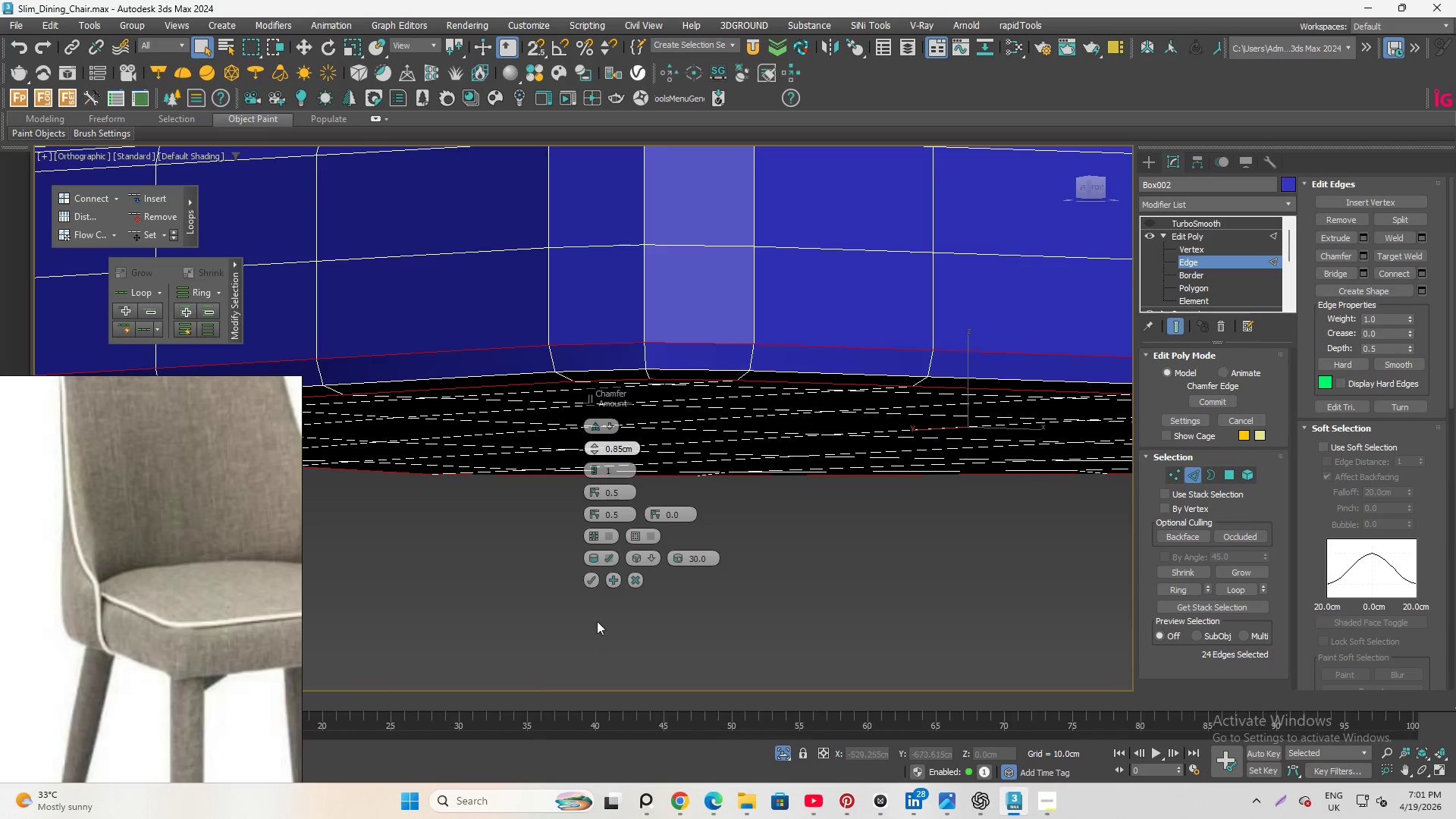 
left_click([588, 576])
 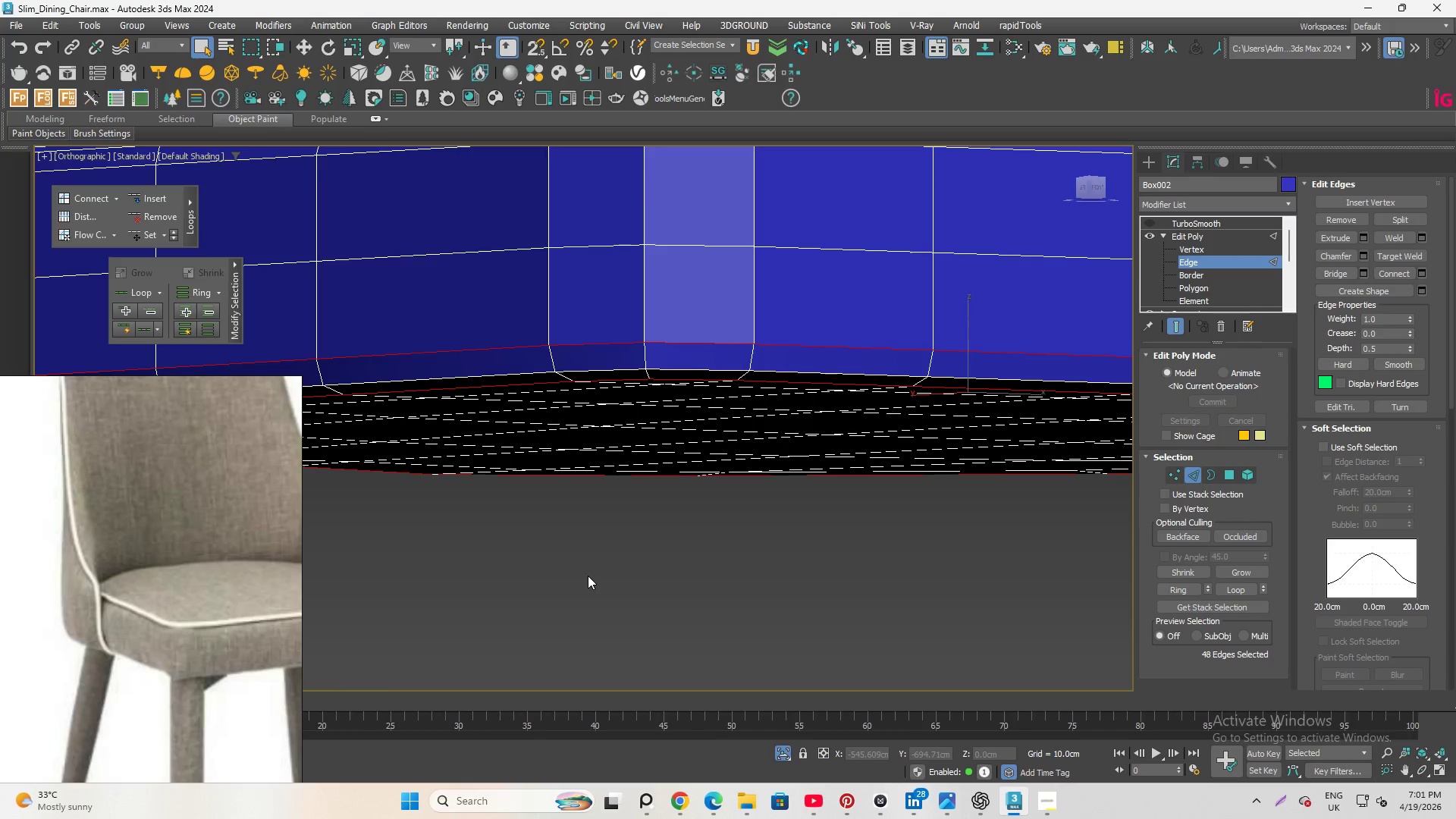 
hold_key(key=AltLeft, duration=0.61)
 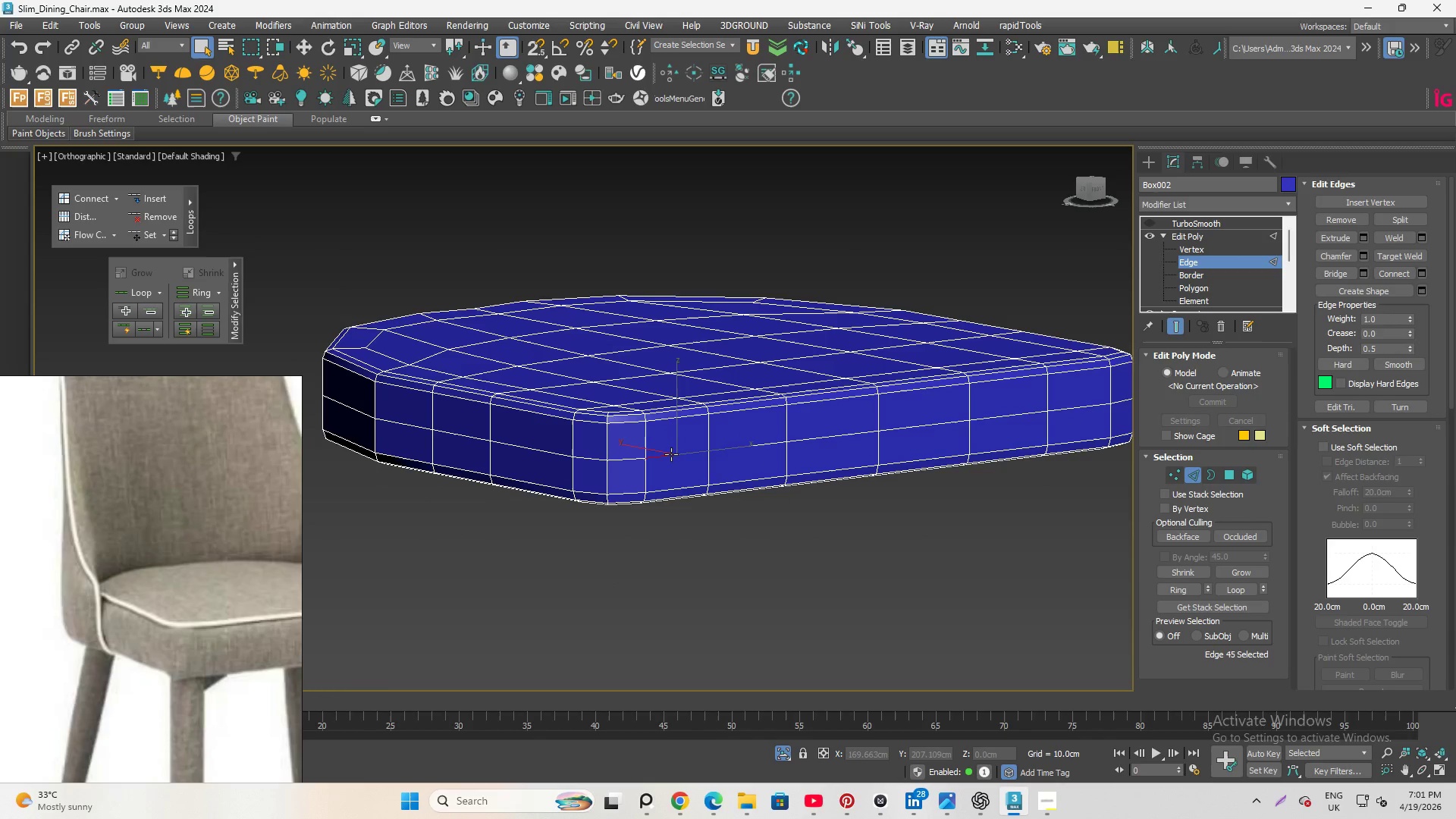 
scroll: coordinate [586, 578], scroll_direction: down, amount: 3.0
 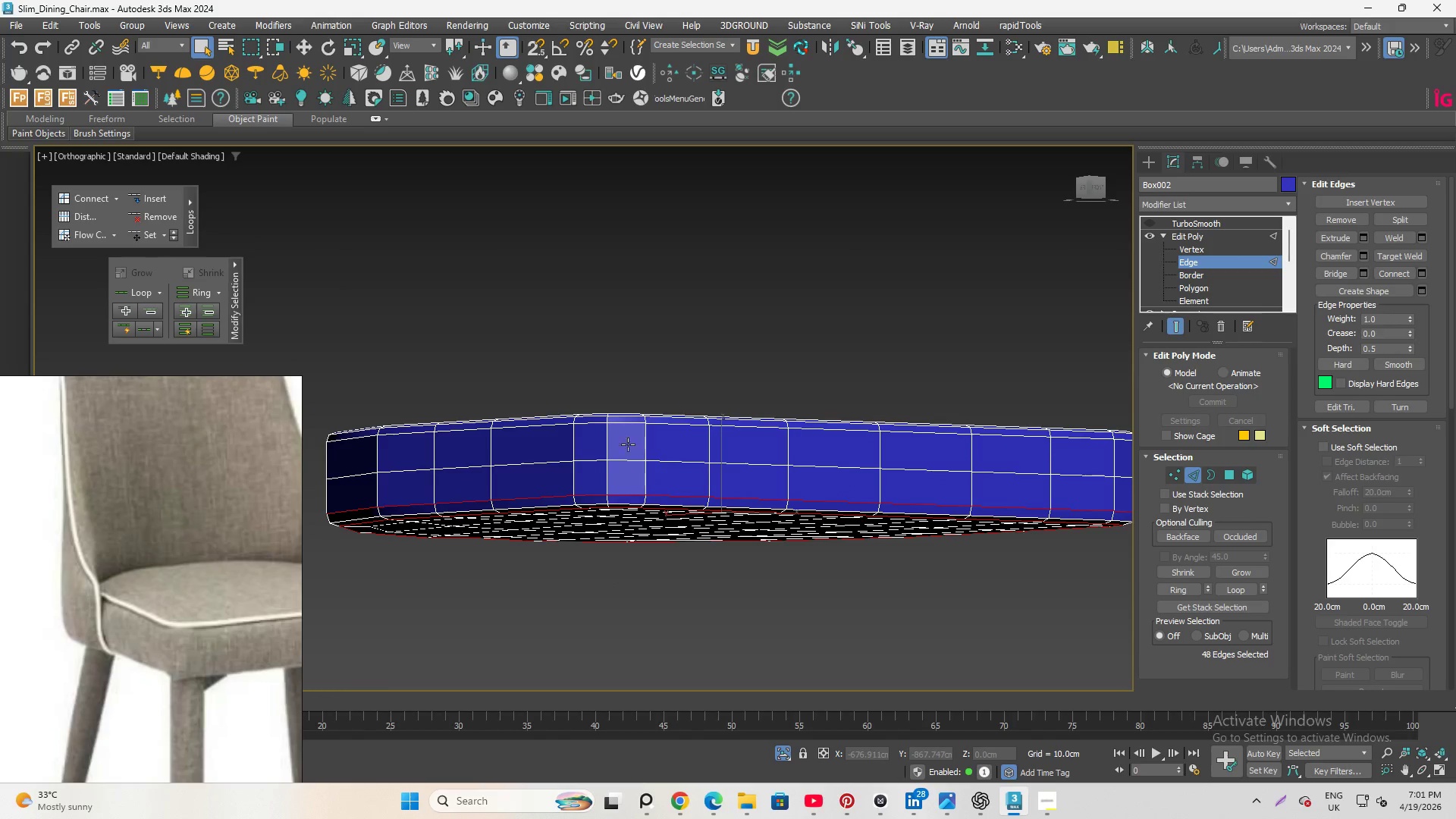 
double_click([671, 454])
 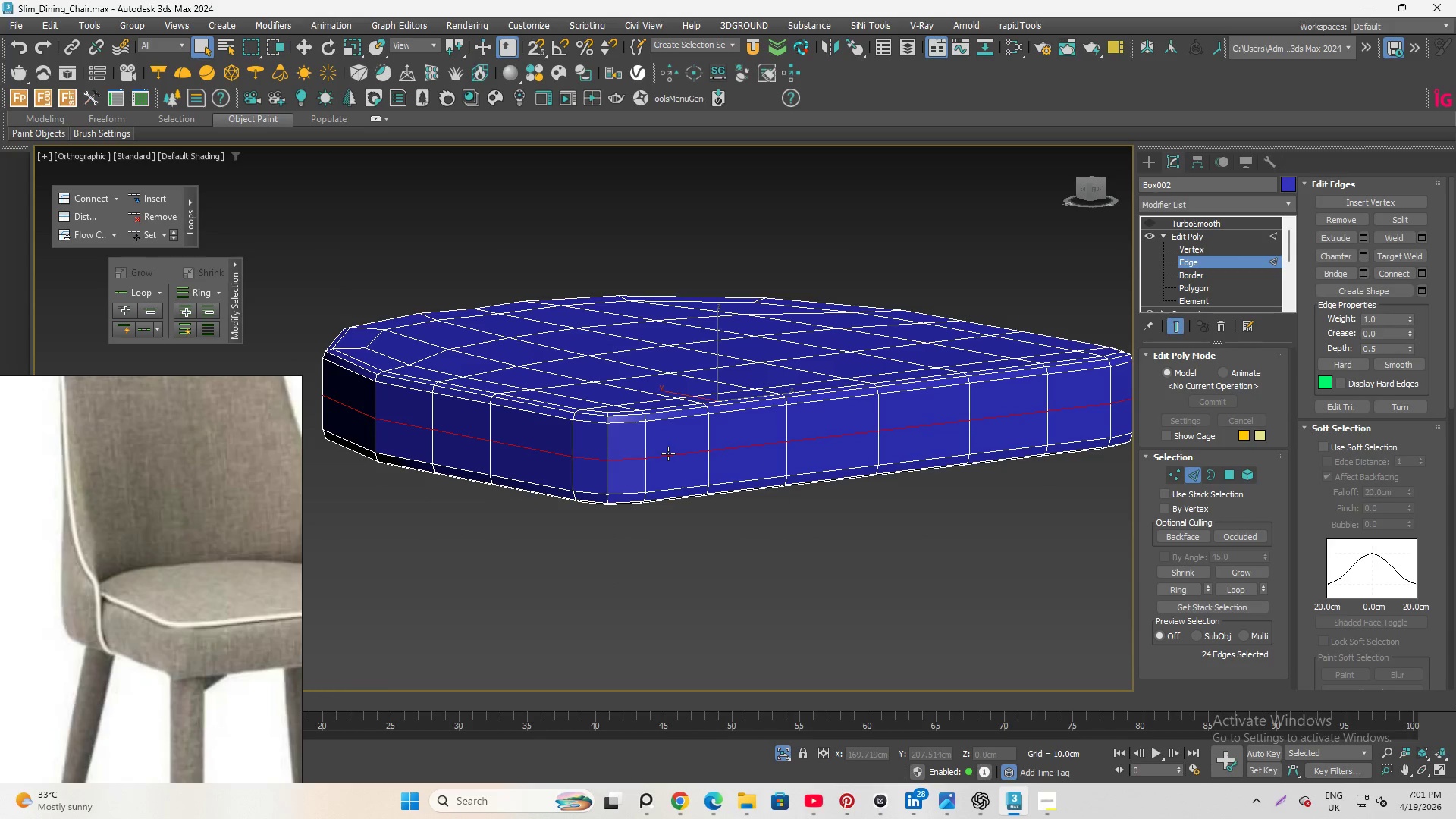 
key(Control+Backspace)
 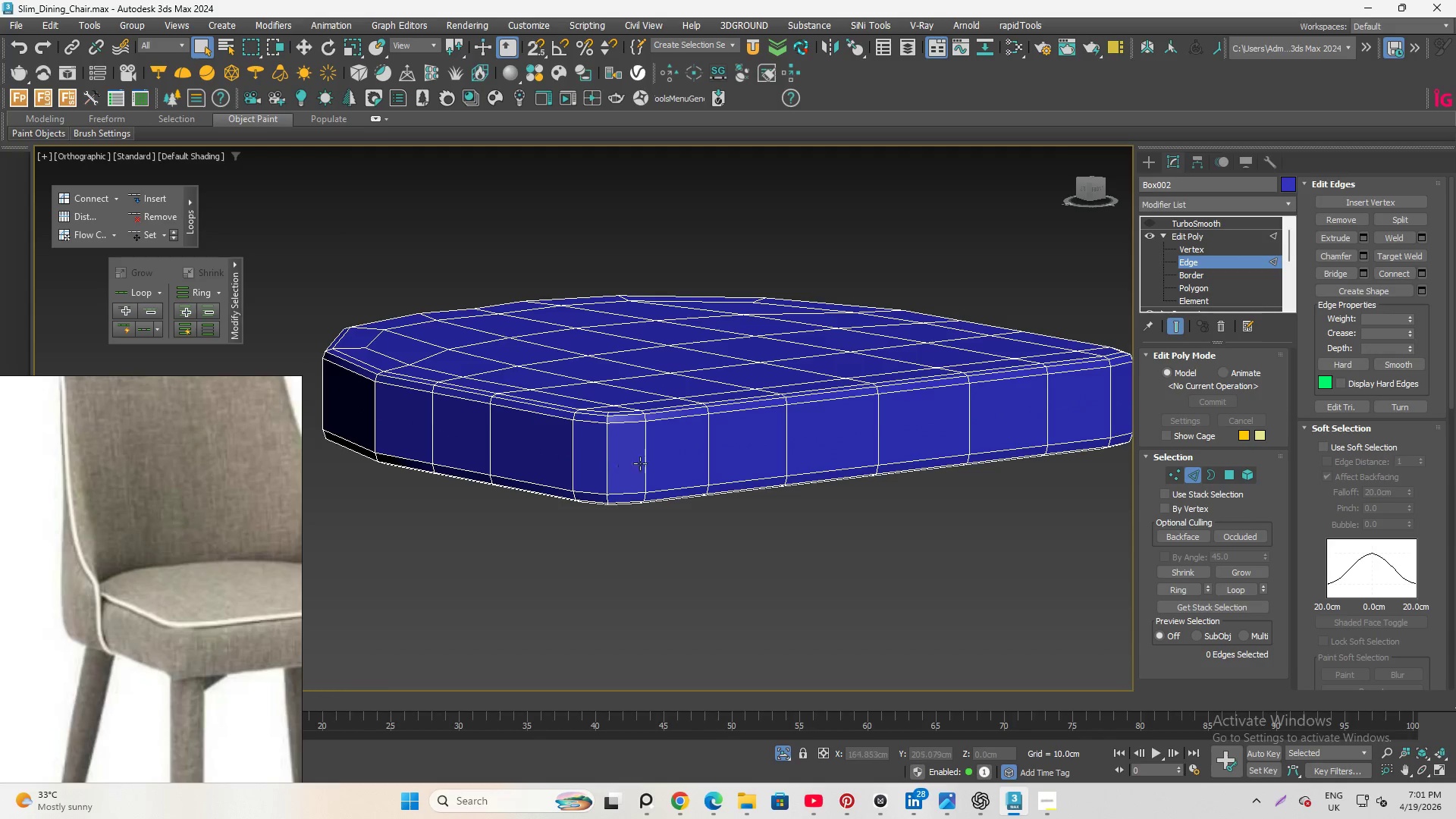 
left_click([708, 450])
 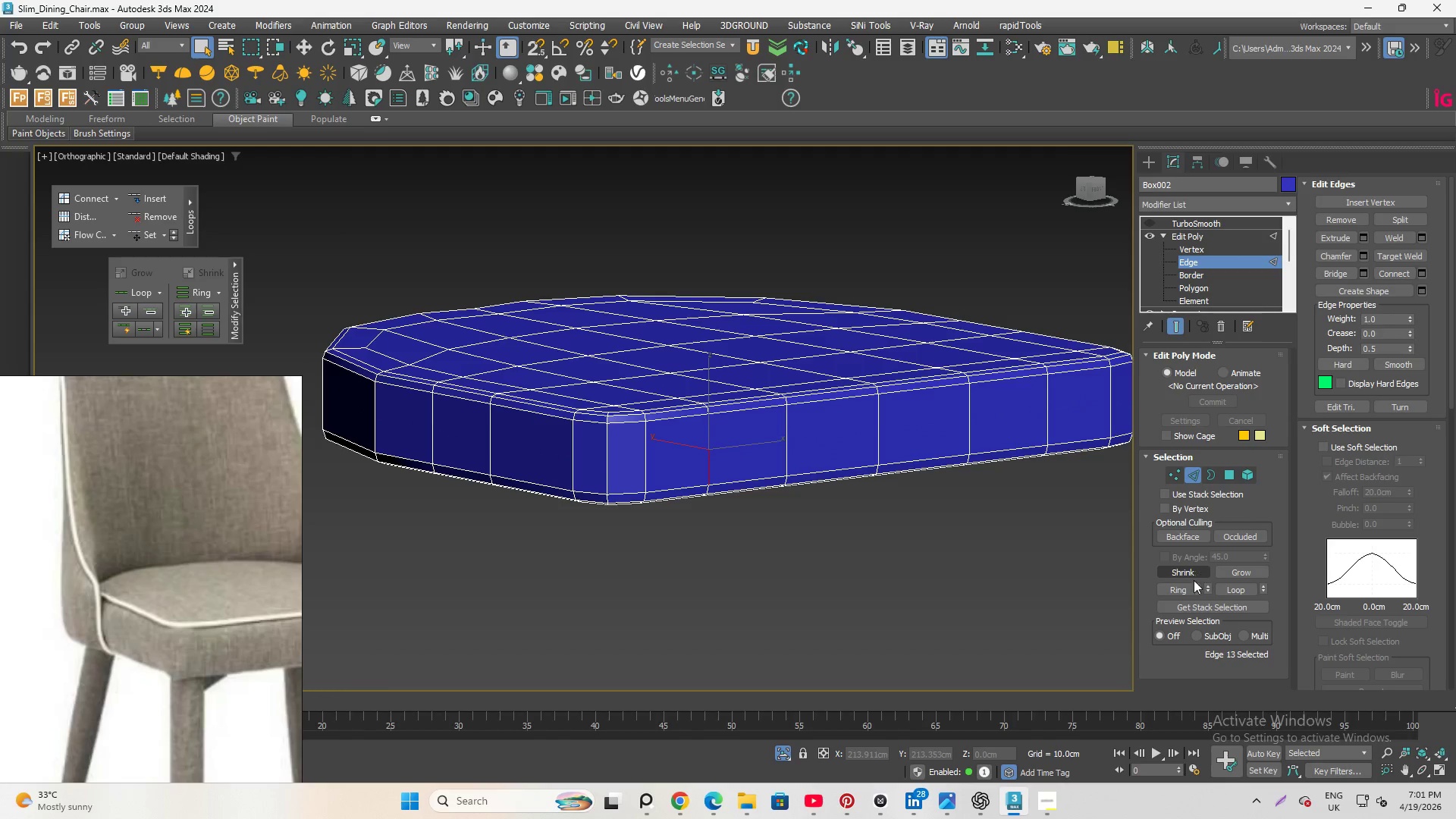 
left_click([1187, 590])
 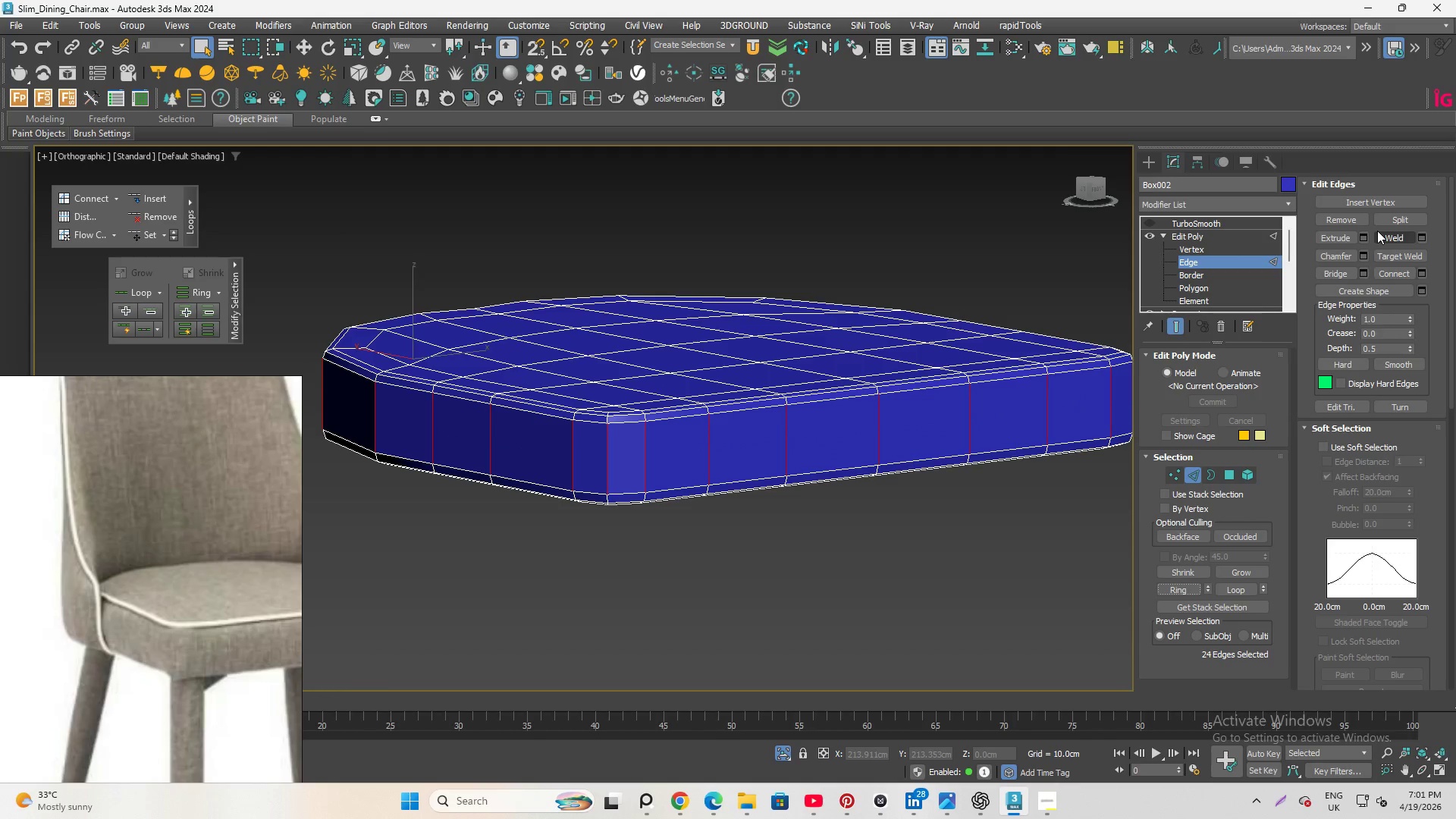 
wait(8.5)
 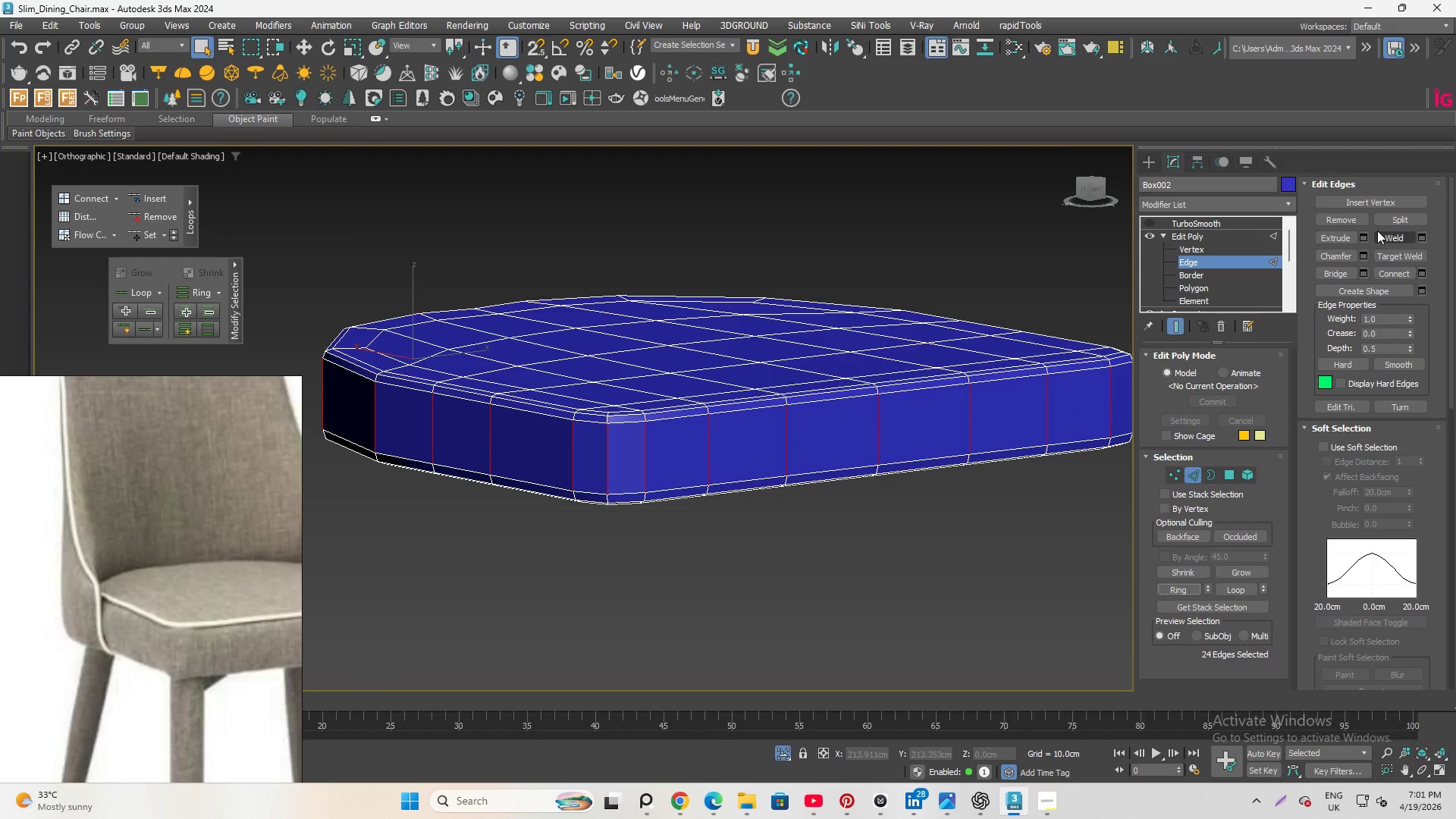 
left_click([1421, 271])
 